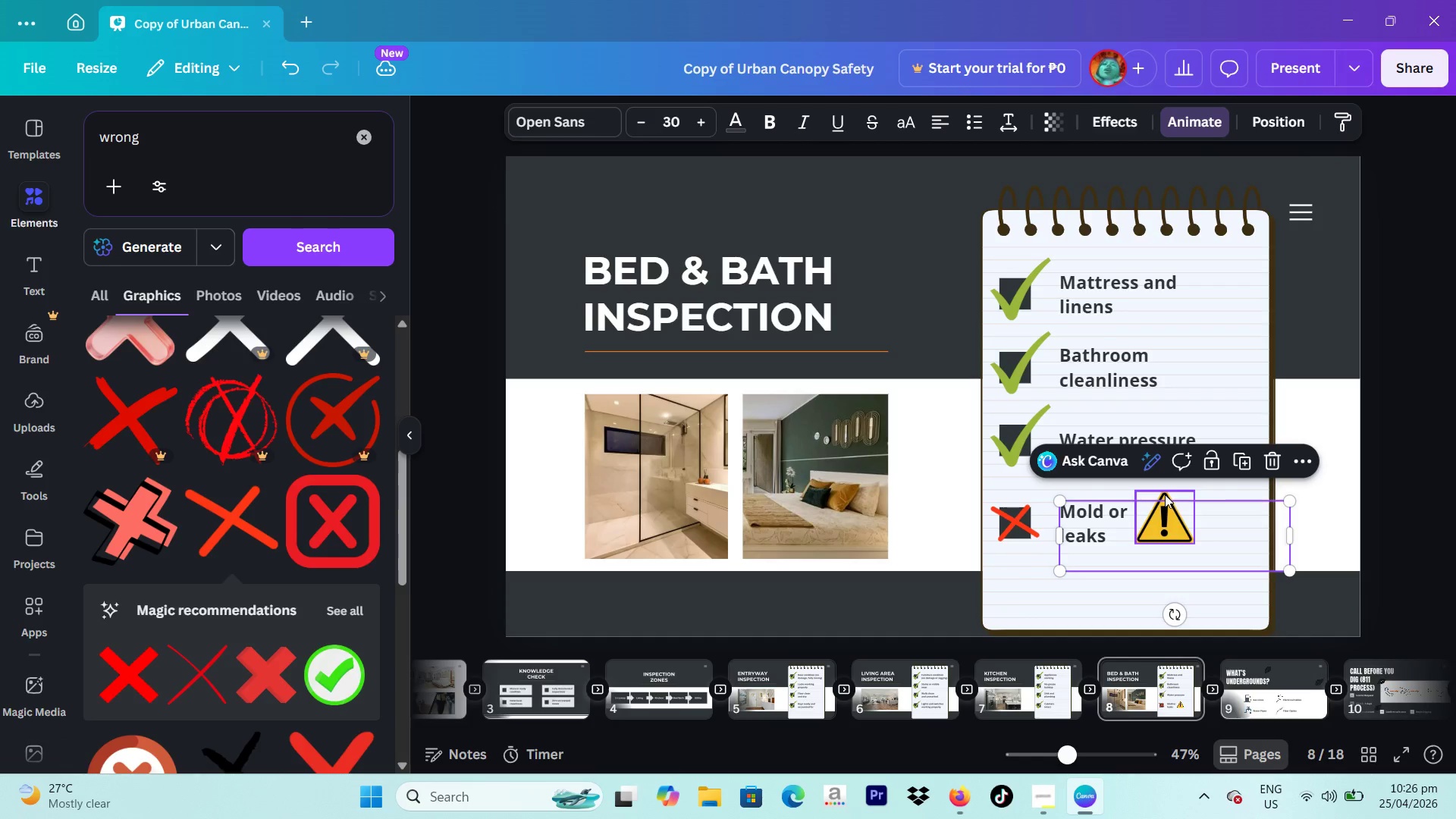 
left_click([1407, 486])
 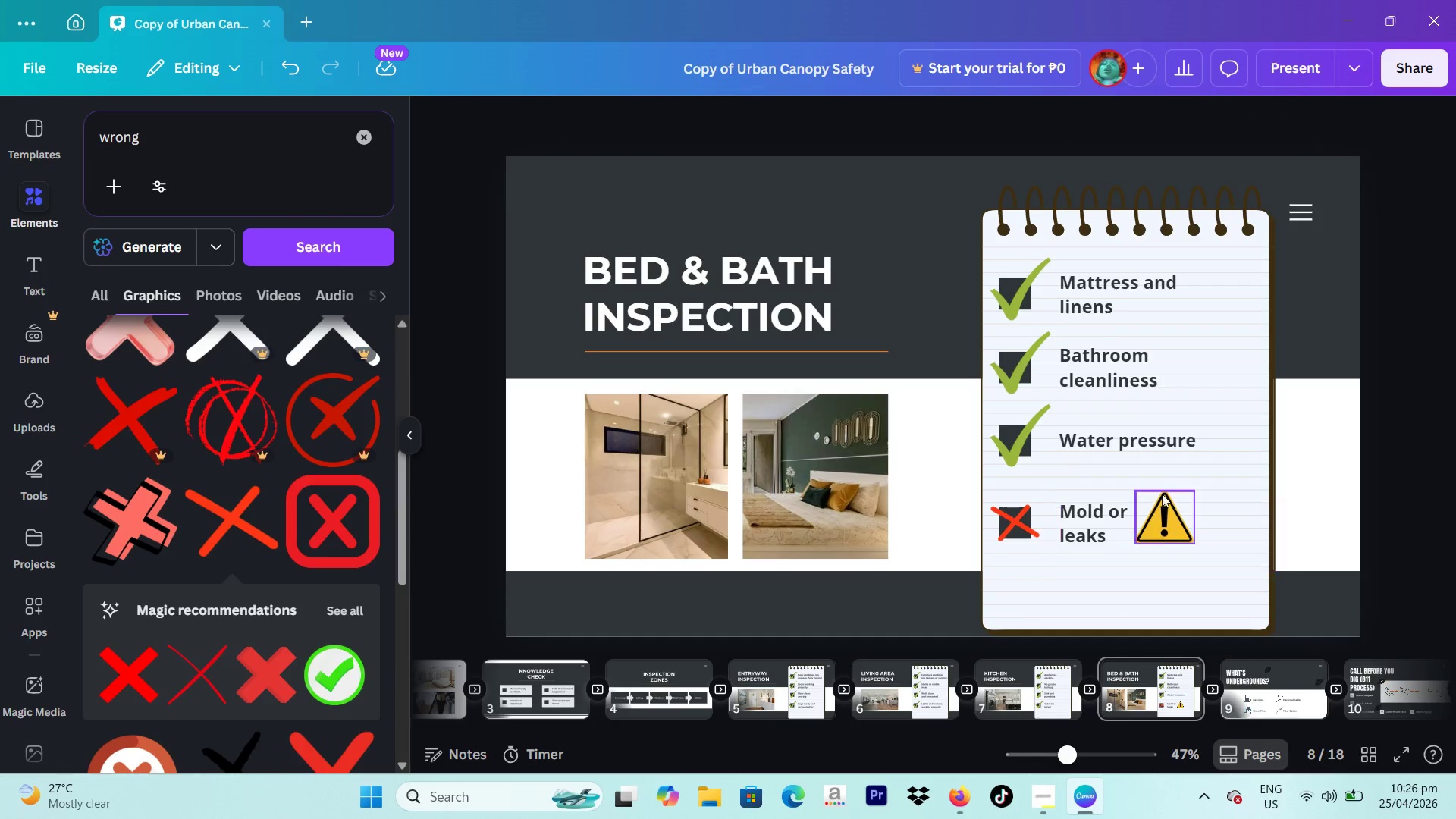 
left_click_drag(start_coordinate=[1160, 493], to_coordinate=[1160, 498])
 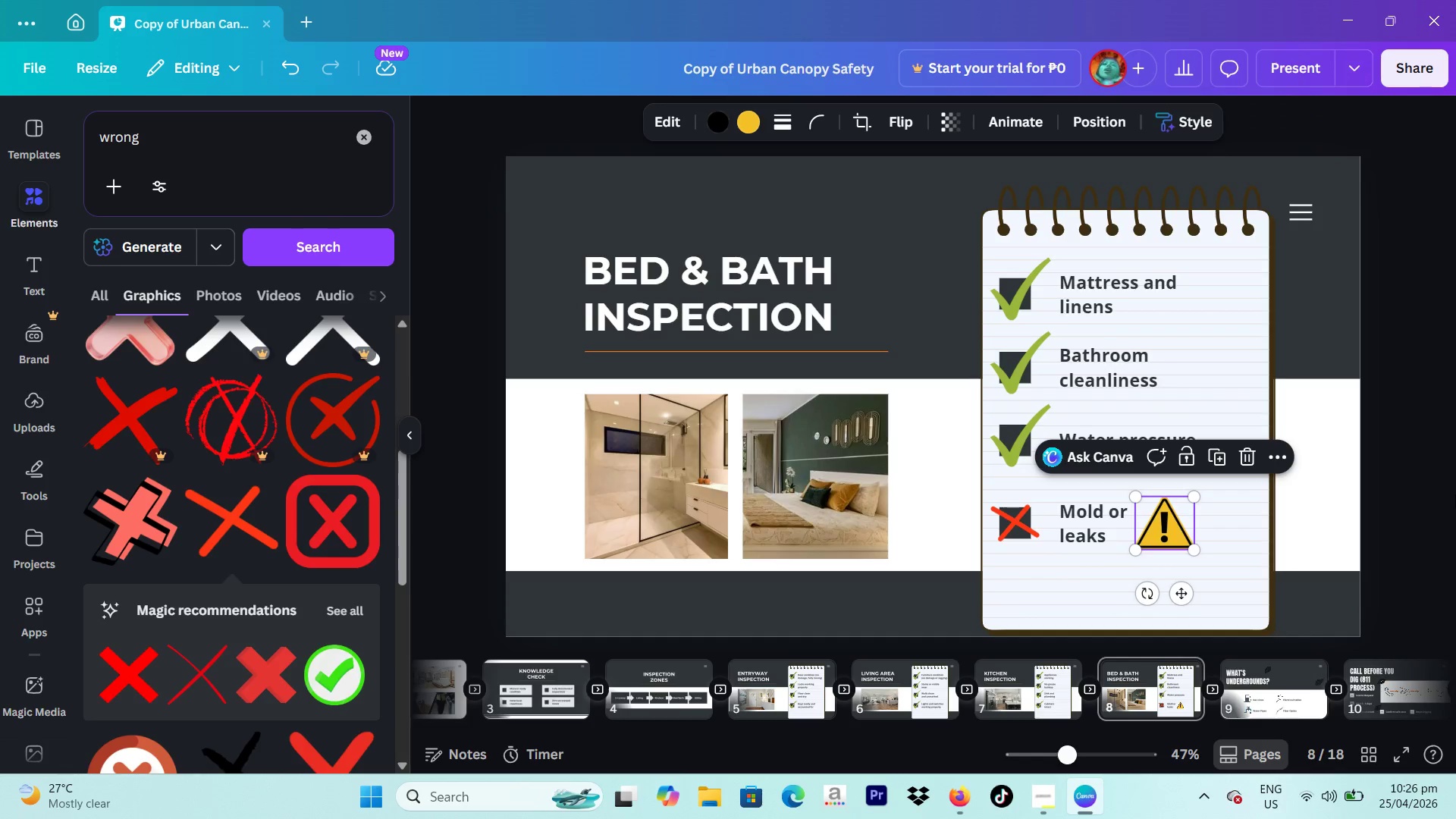 
left_click([1455, 494])
 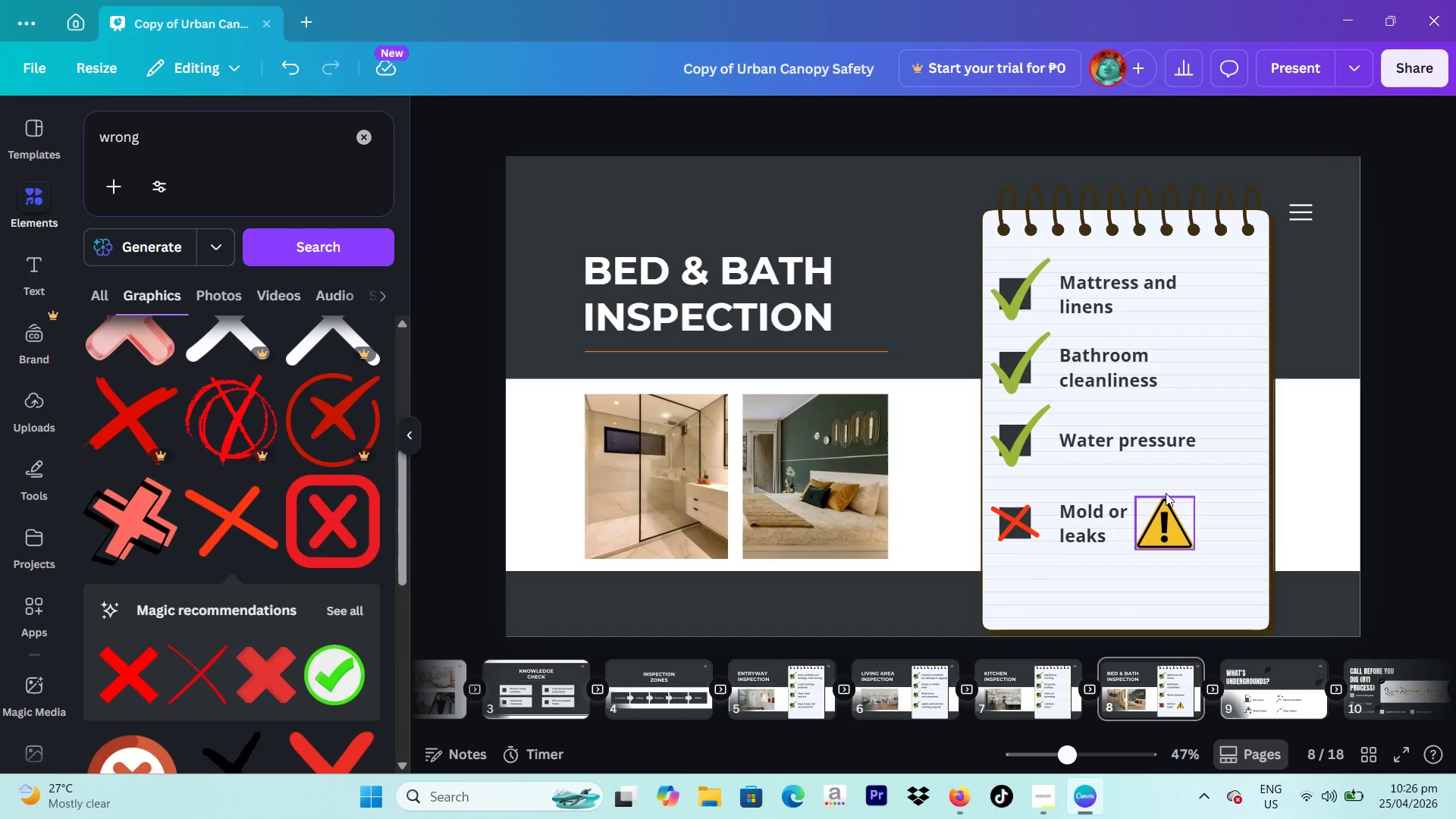 
left_click([1166, 495])
 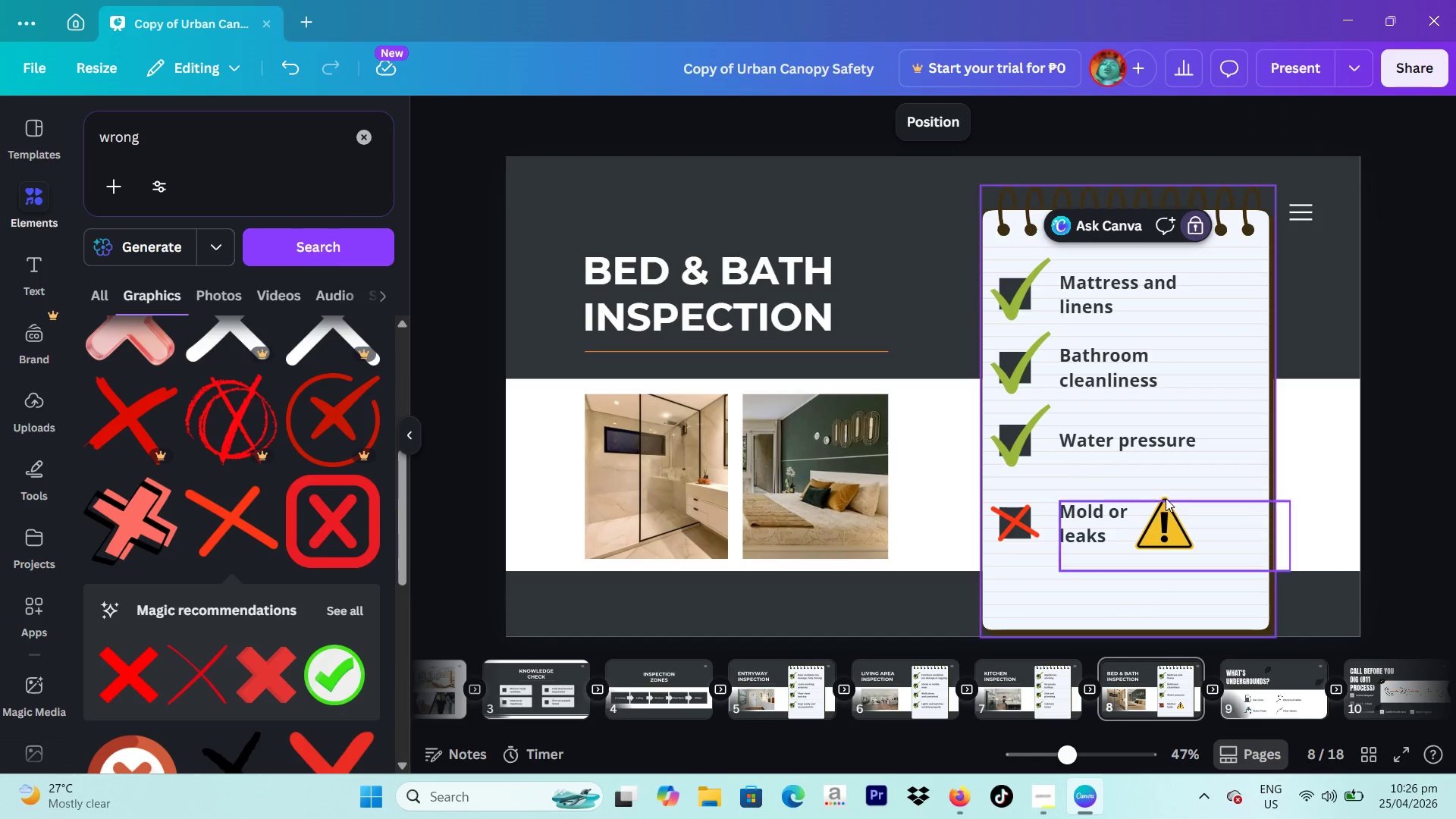 
left_click([1166, 498])
 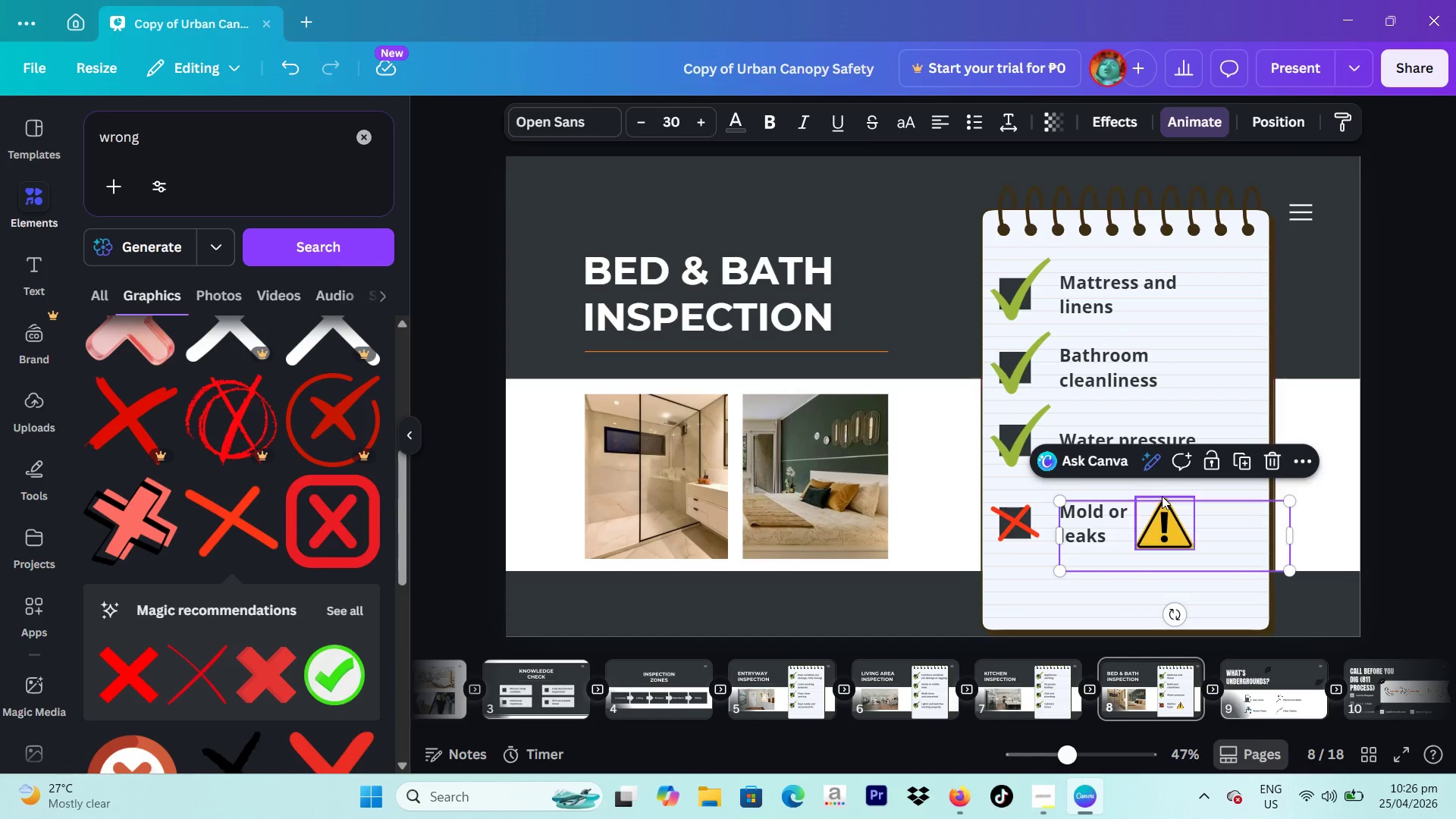 
left_click([1162, 496])
 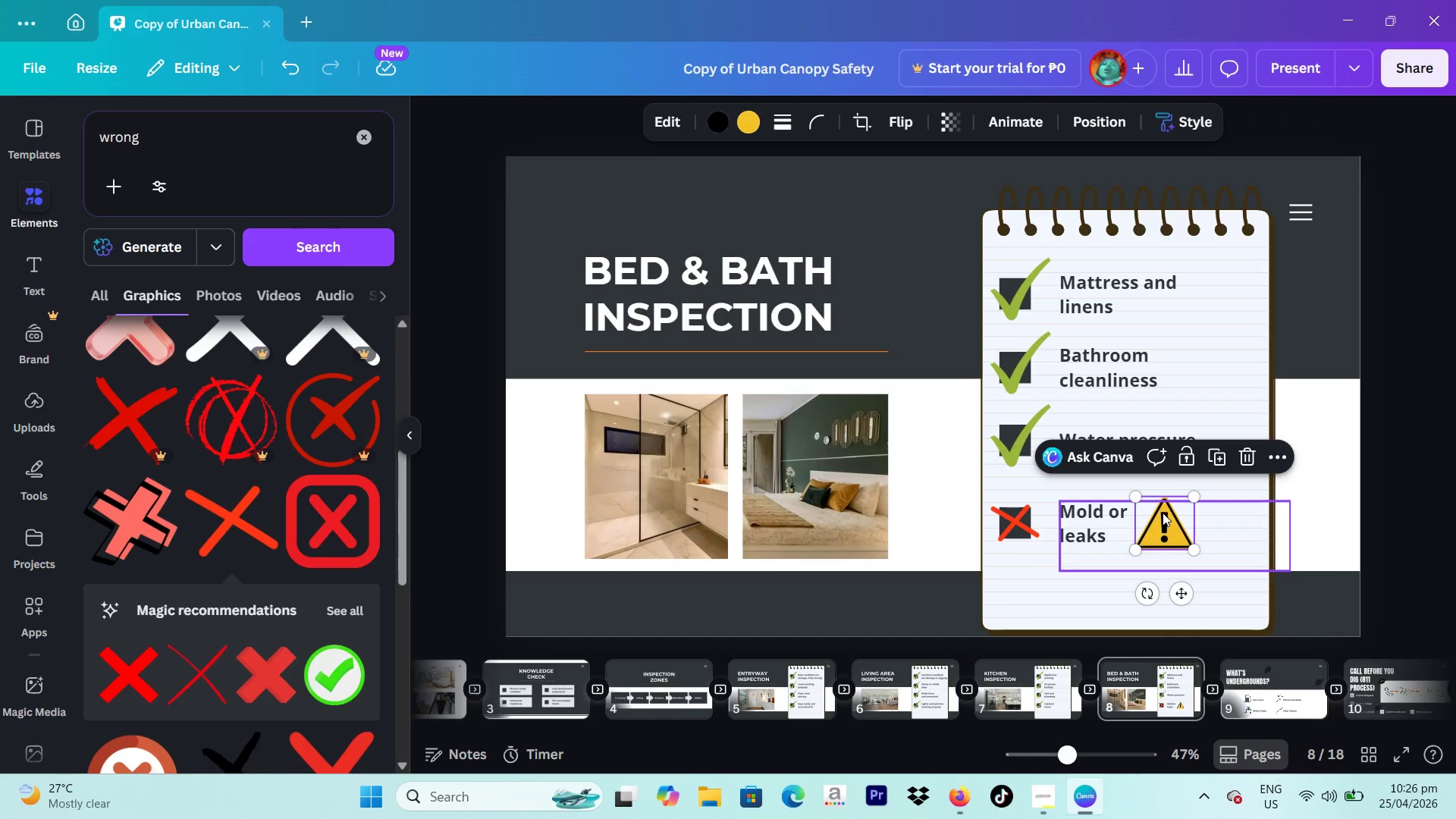 
left_click_drag(start_coordinate=[1163, 513], to_coordinate=[1156, 514])
 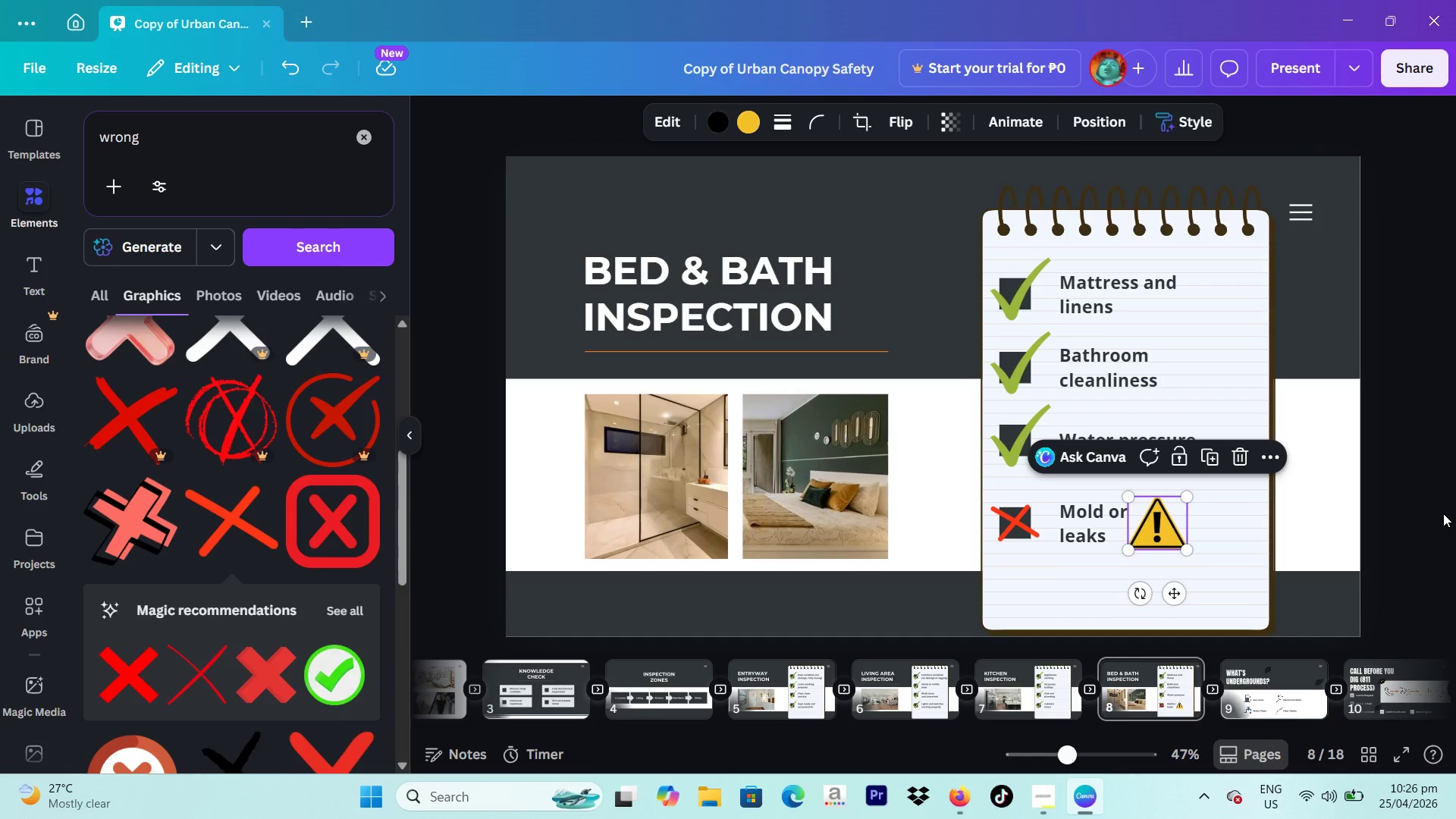 
left_click([1443, 513])
 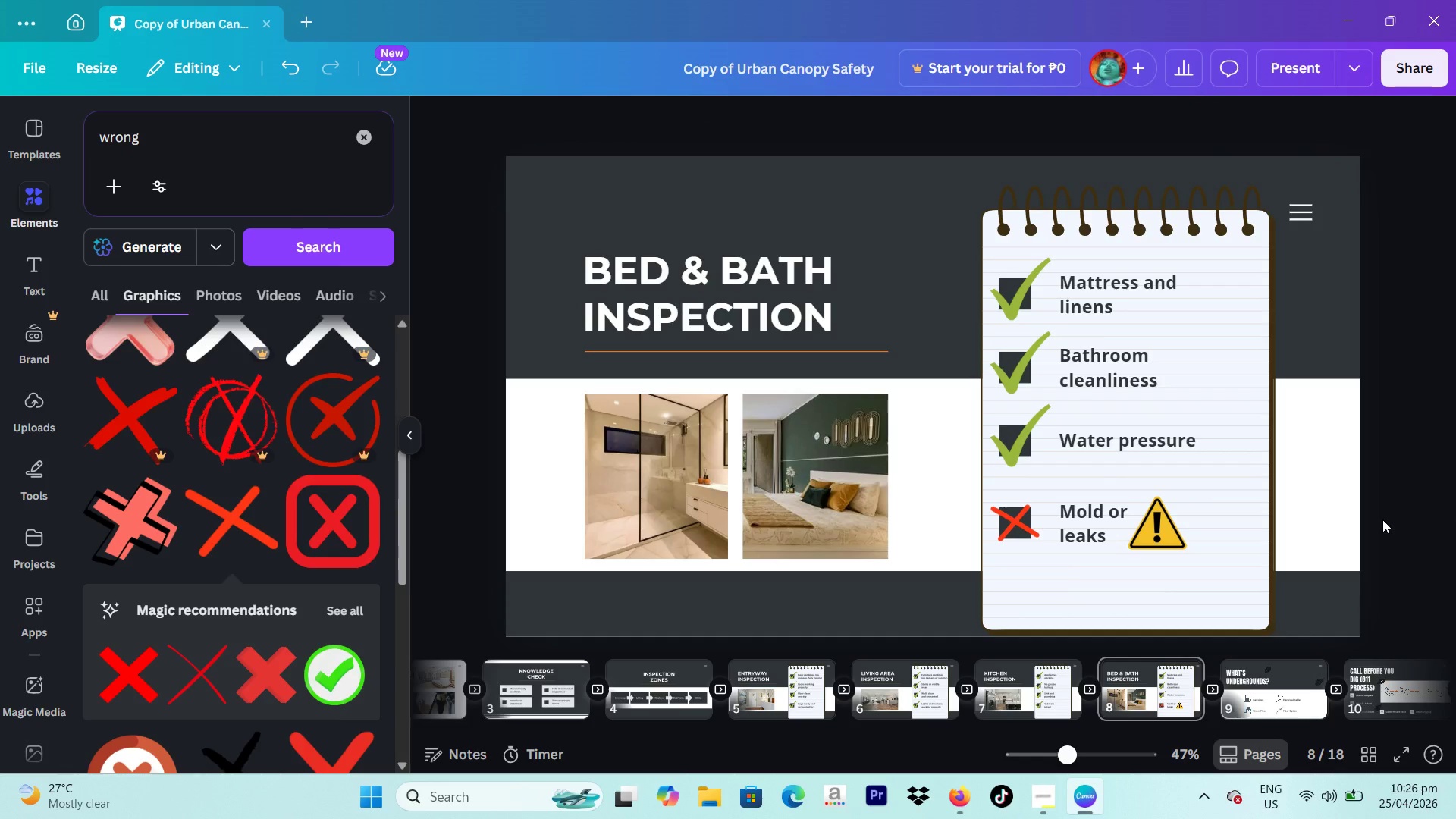 
wait(11.3)
 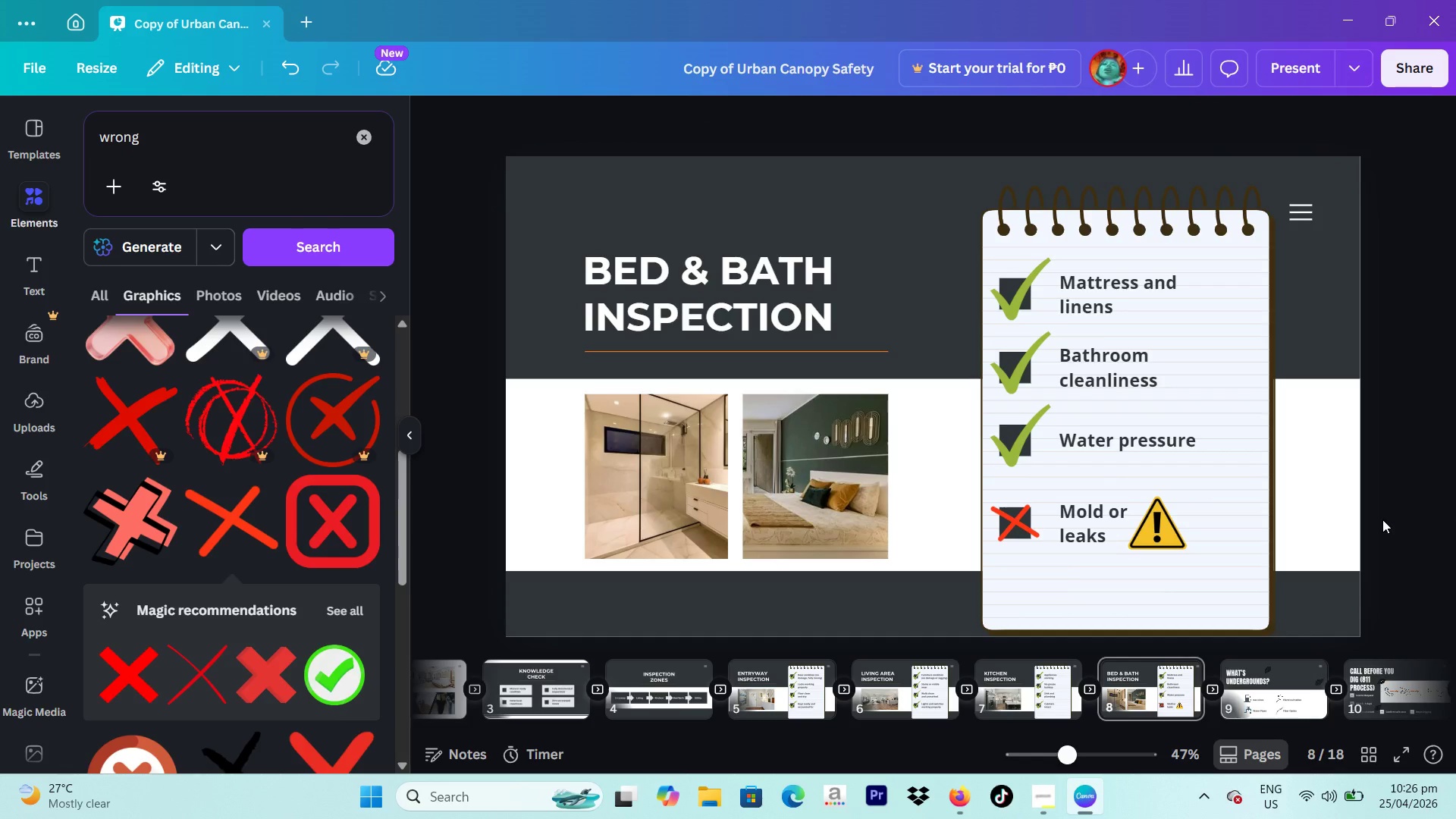 
left_click([1072, 661])
 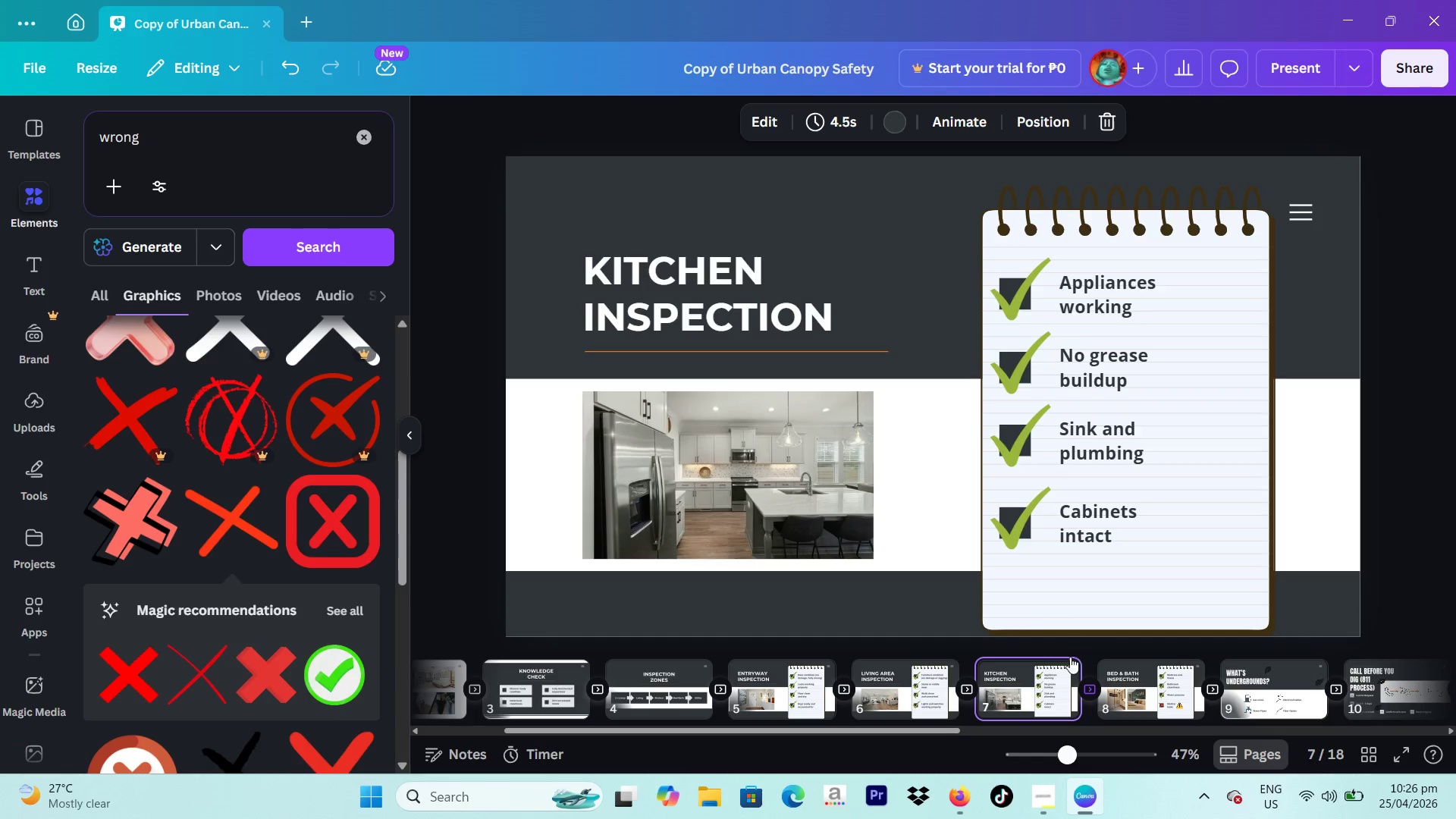 
left_click([1068, 661])
 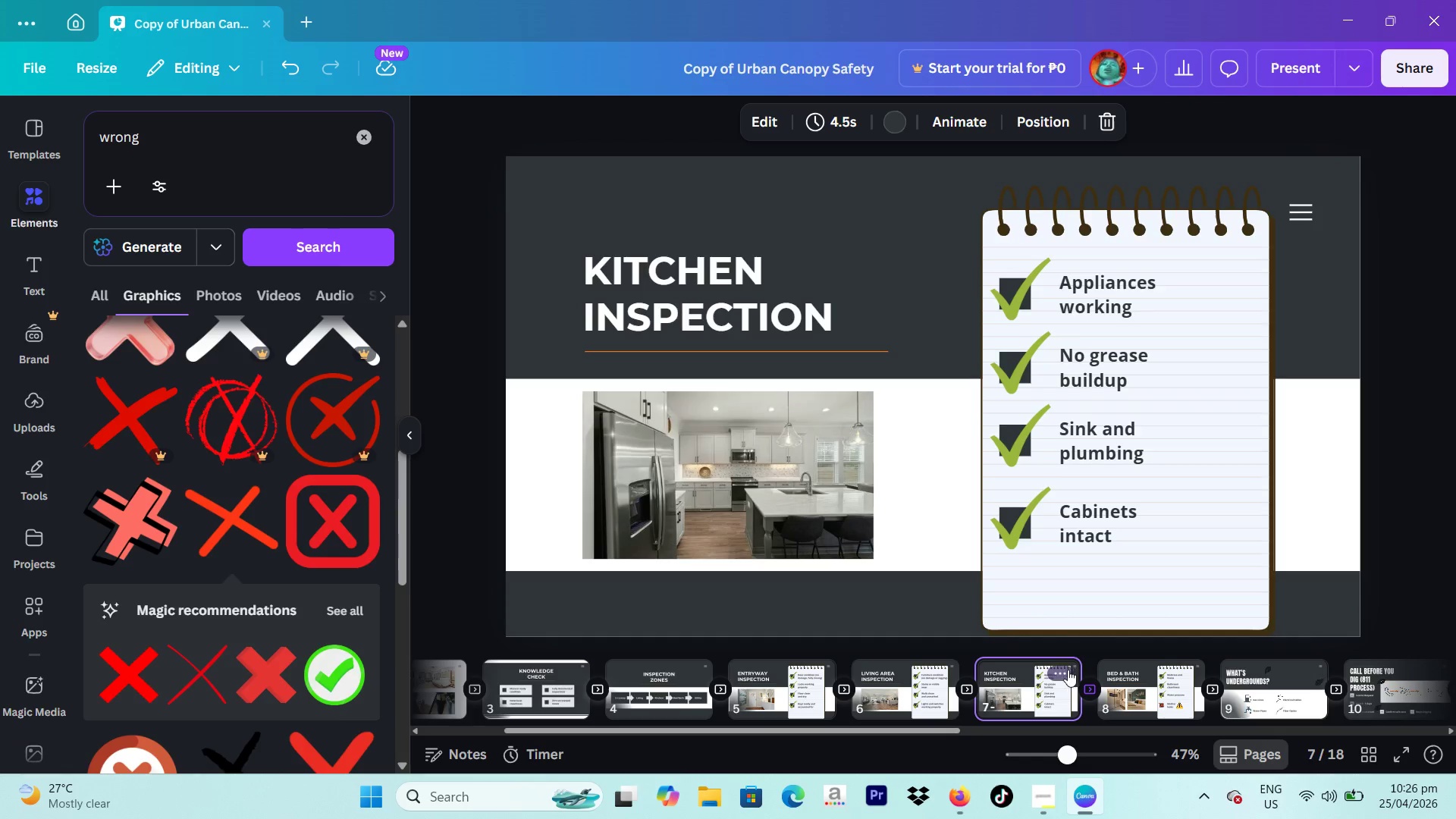 
left_click([1068, 670])
 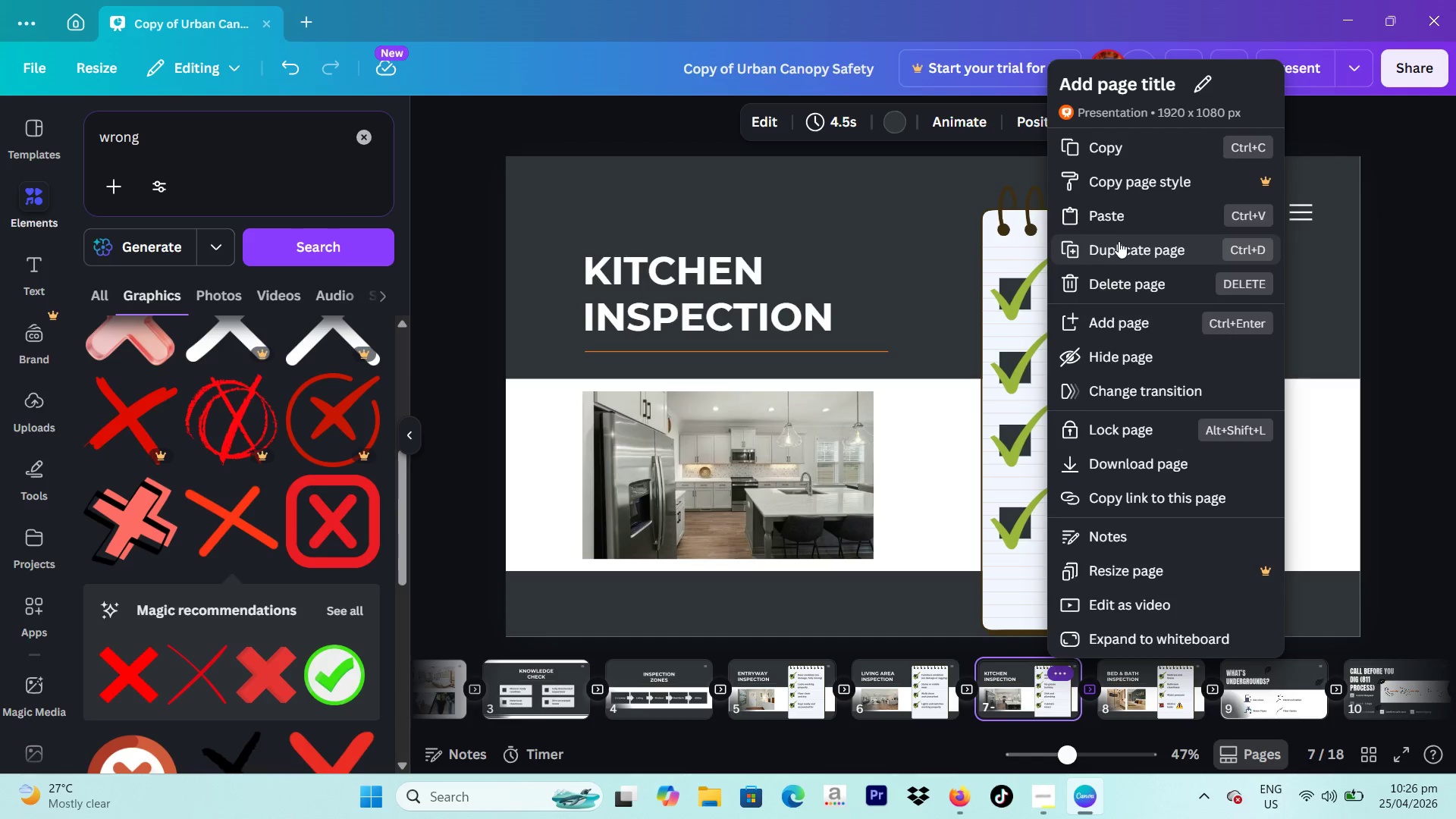 
left_click([1117, 246])
 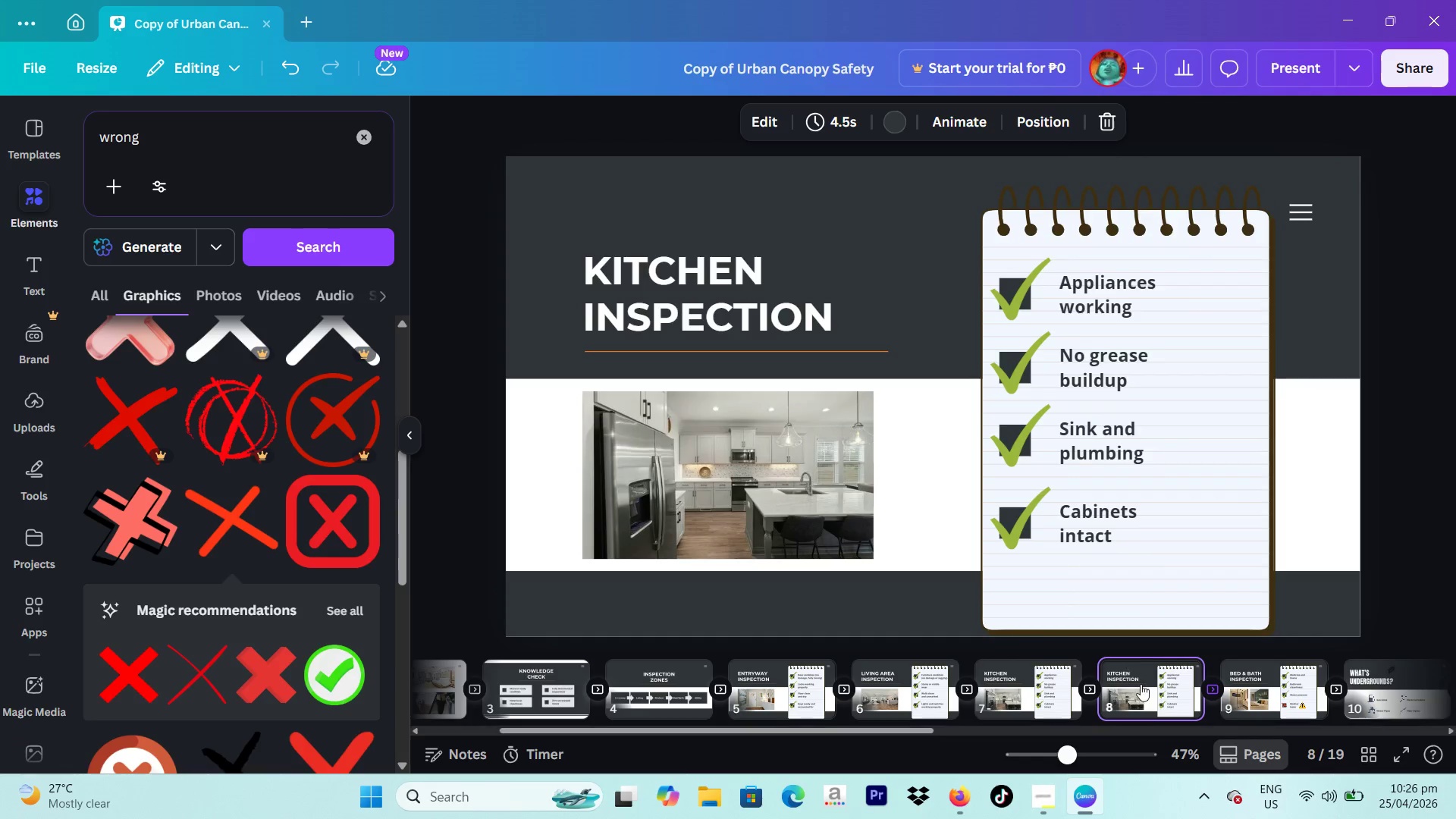 
left_click_drag(start_coordinate=[1145, 692], to_coordinate=[1310, 686])
 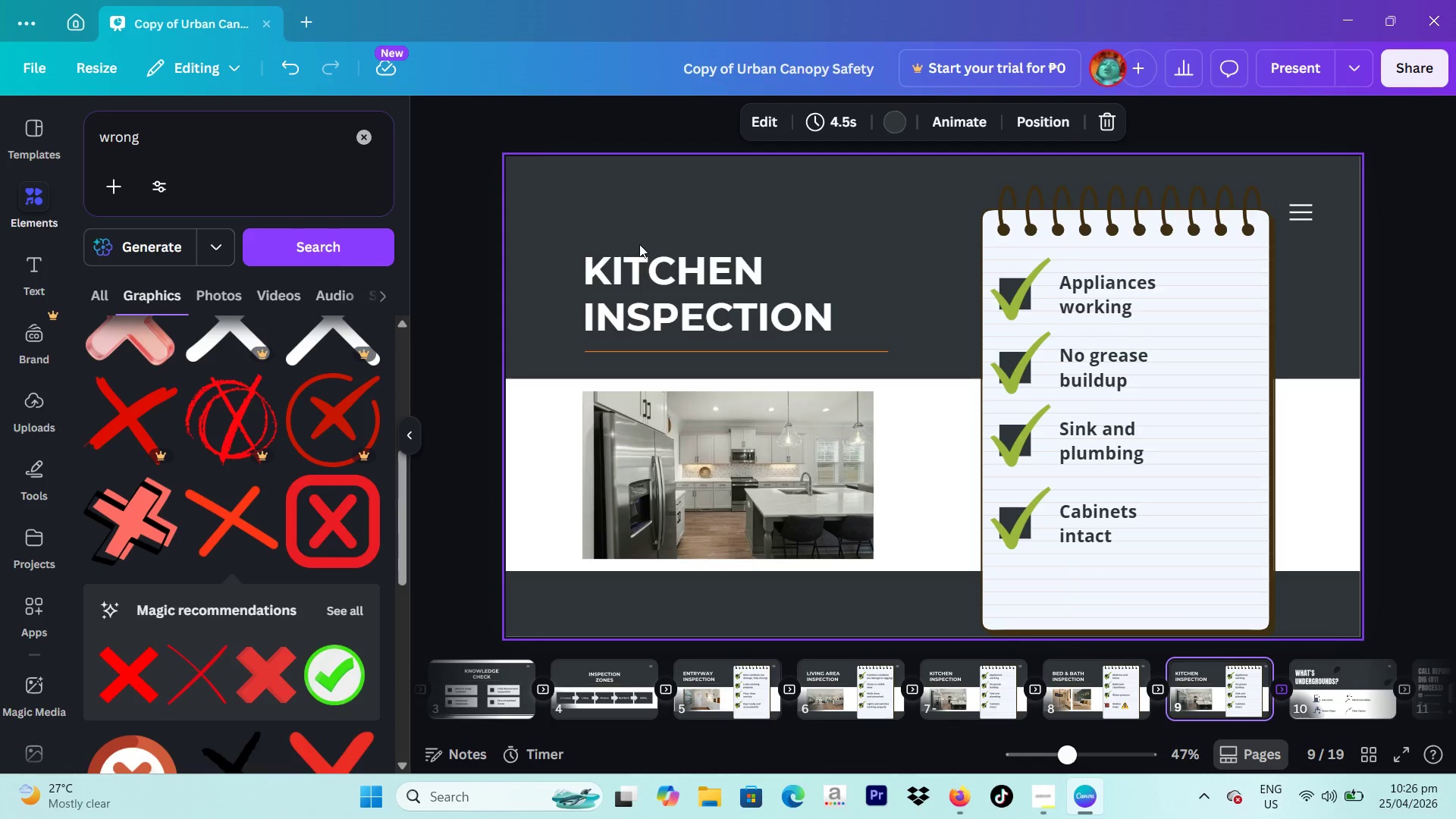 
left_click([679, 306])
 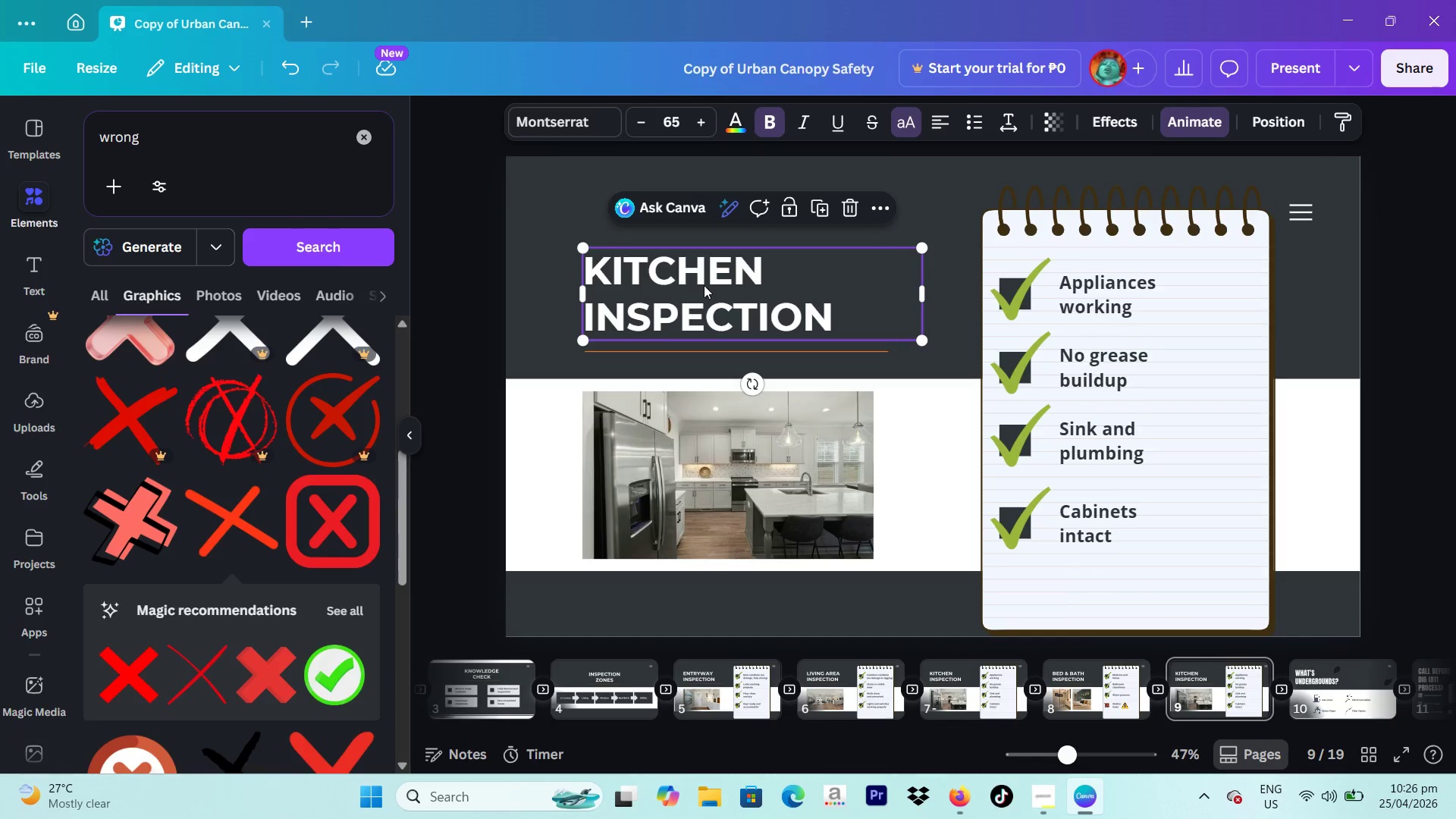 
double_click([704, 284])
 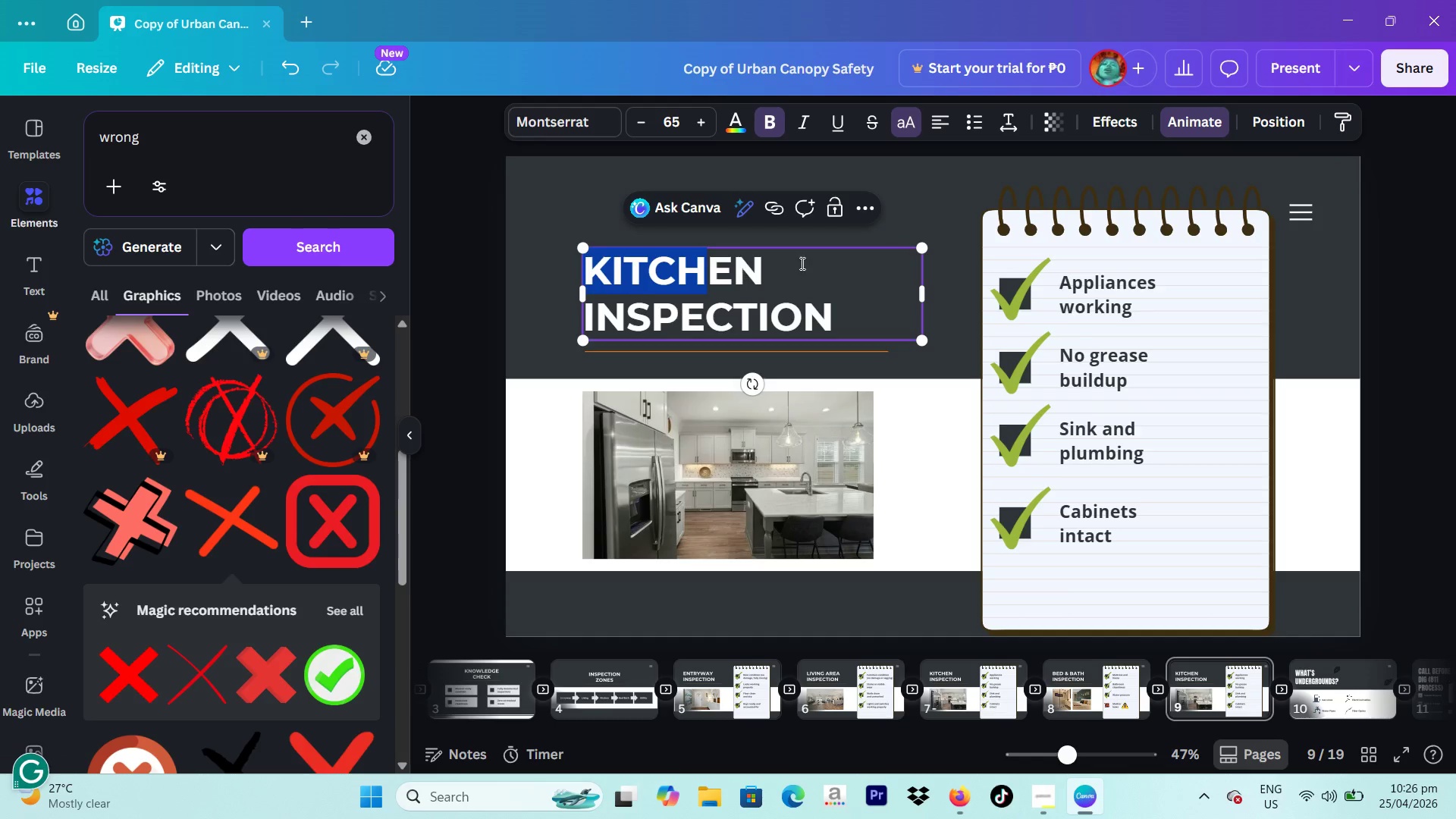 
left_click_drag(start_coordinate=[801, 263], to_coordinate=[595, 257])
 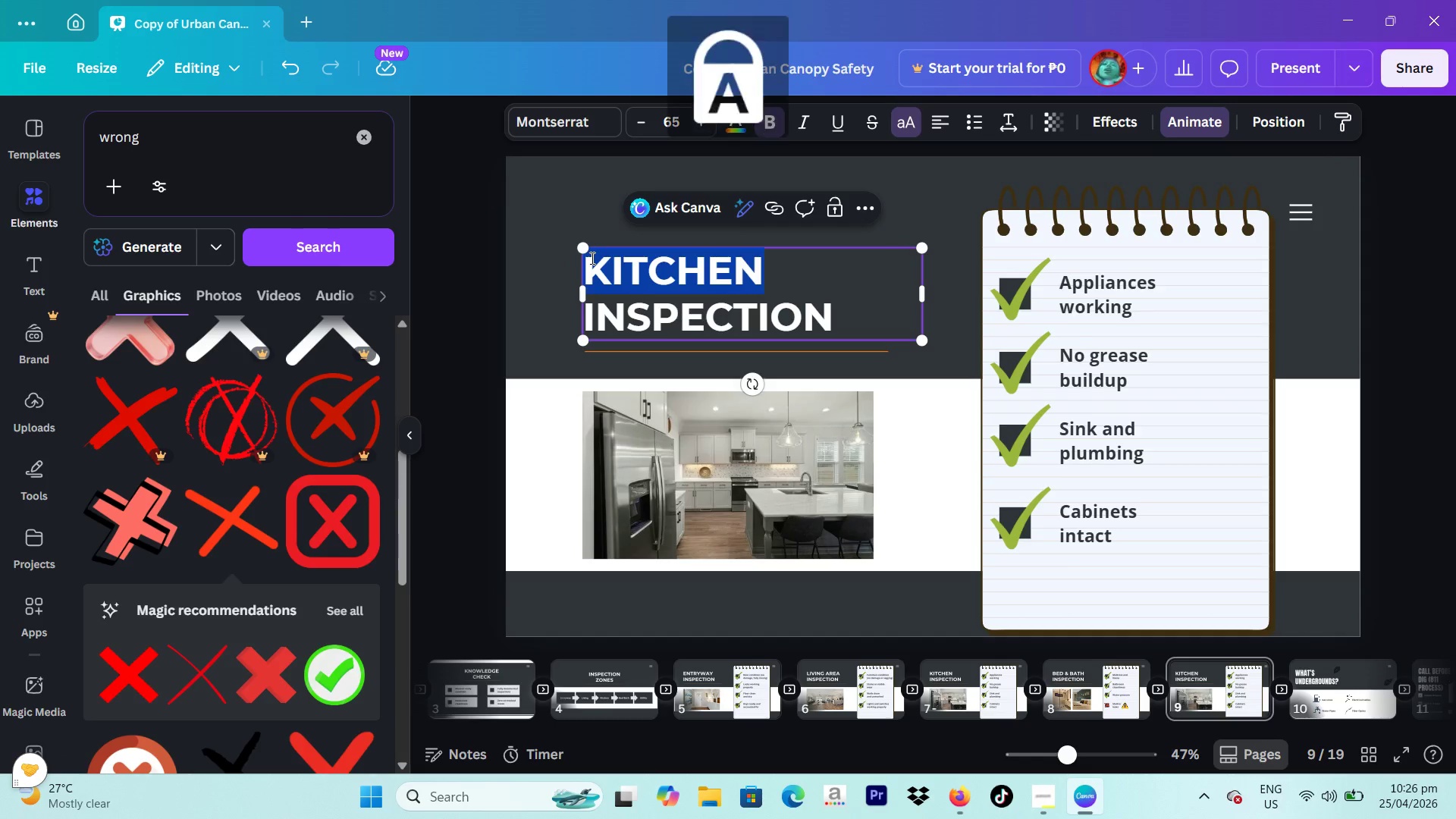 
hold_key(key=CapsLock, duration=0.66)
 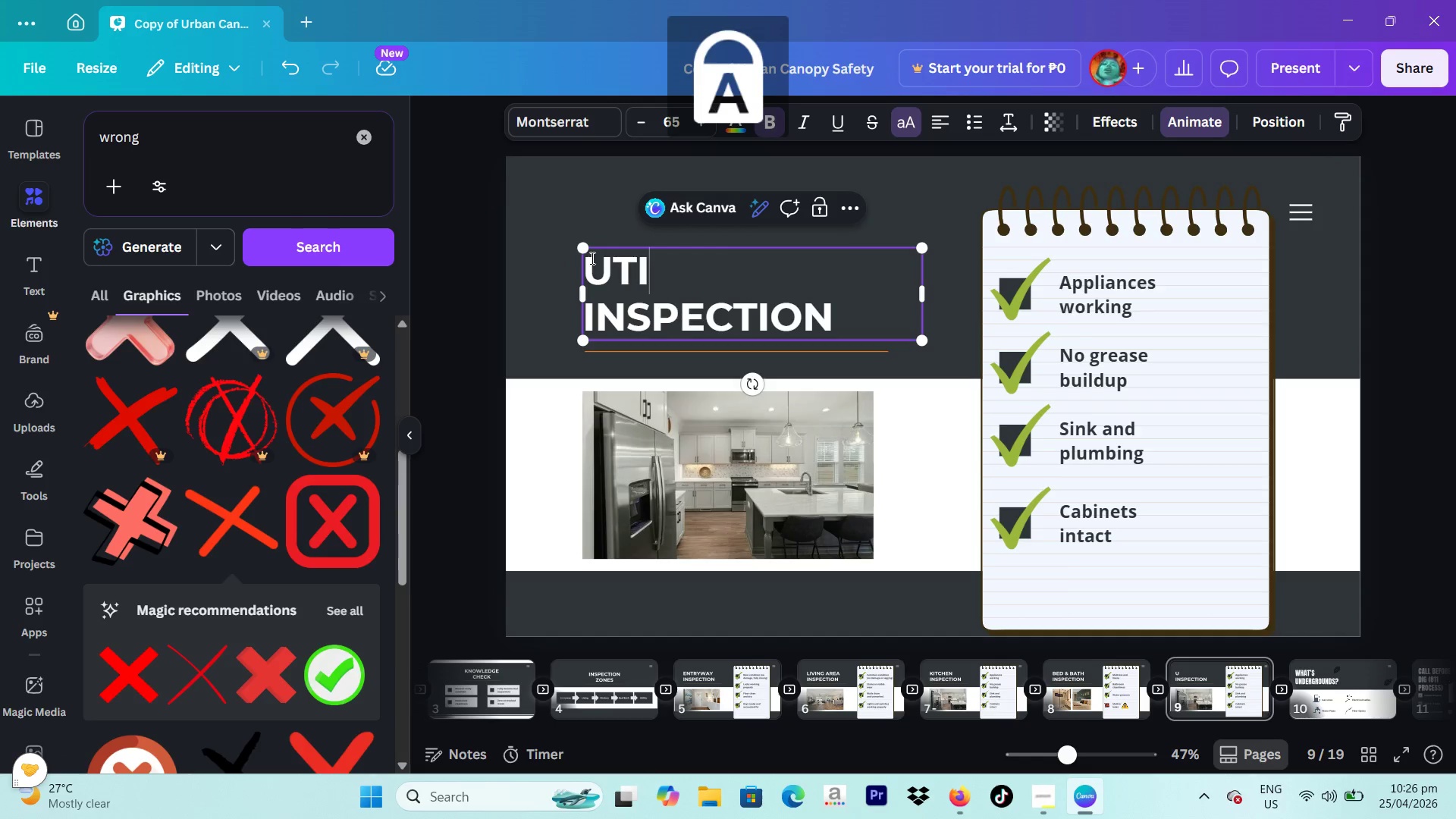 
type(UTILITY)
 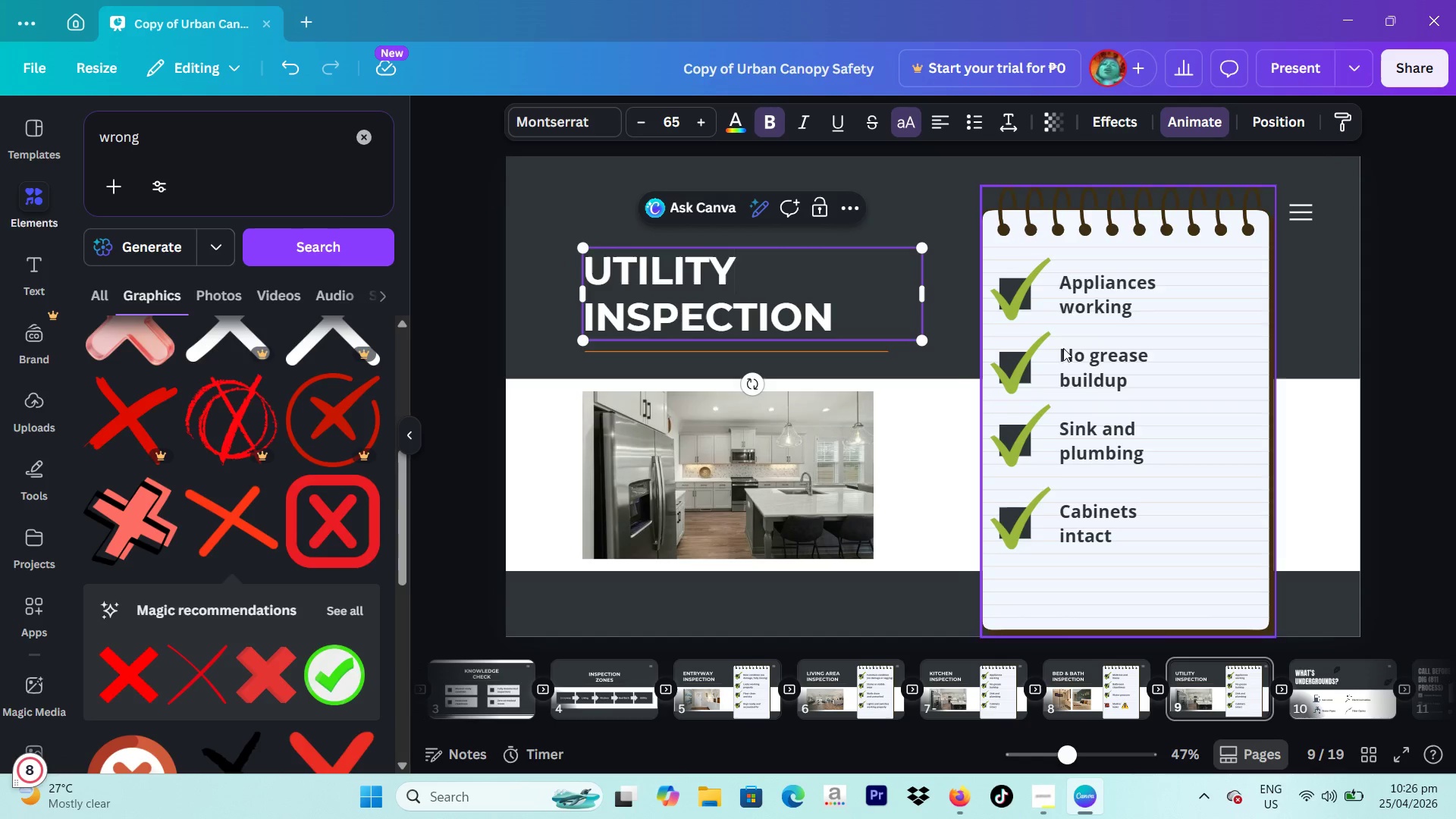 
left_click([1184, 361])
 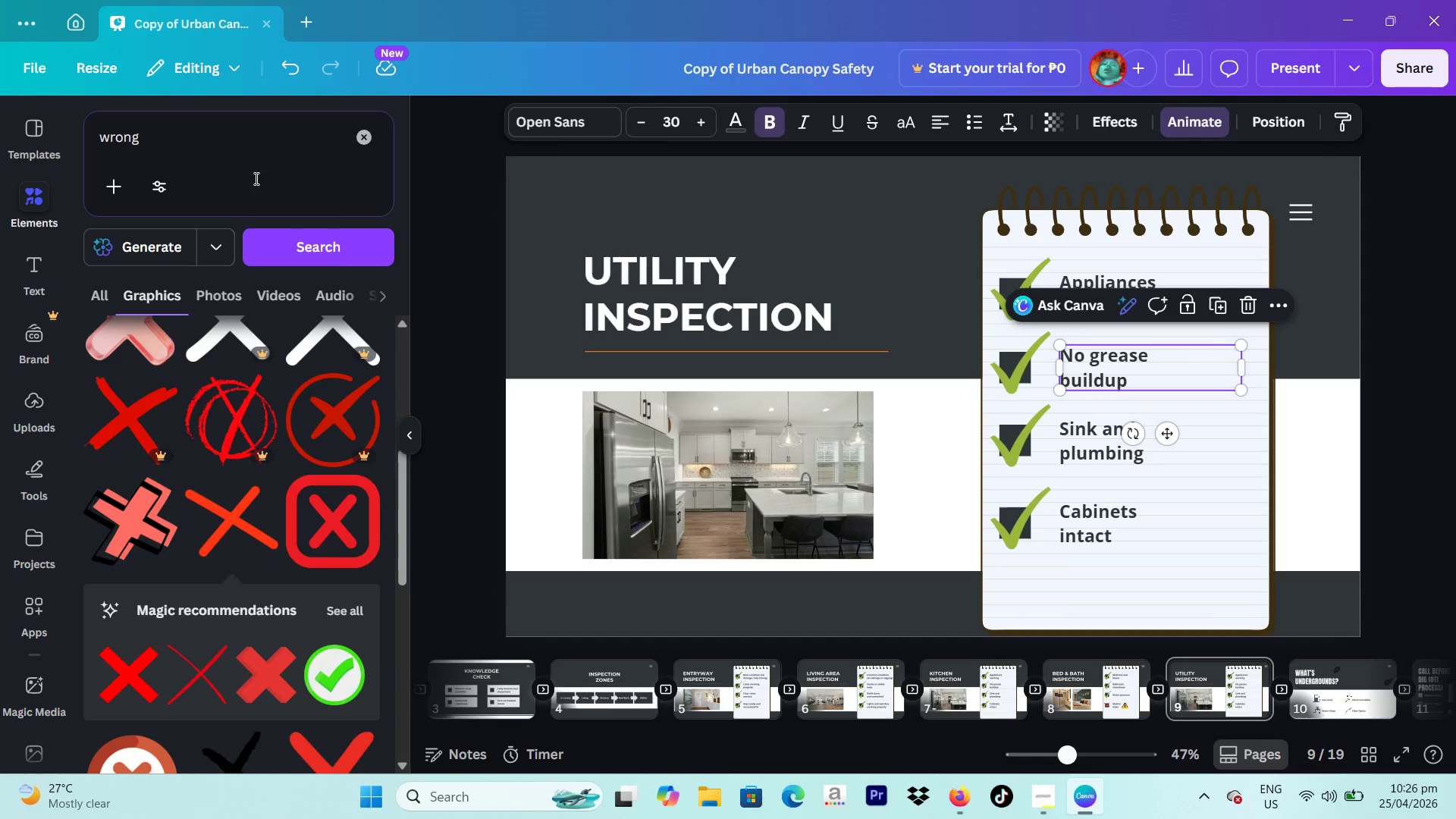 
left_click_drag(start_coordinate=[212, 162], to_coordinate=[88, 139])
 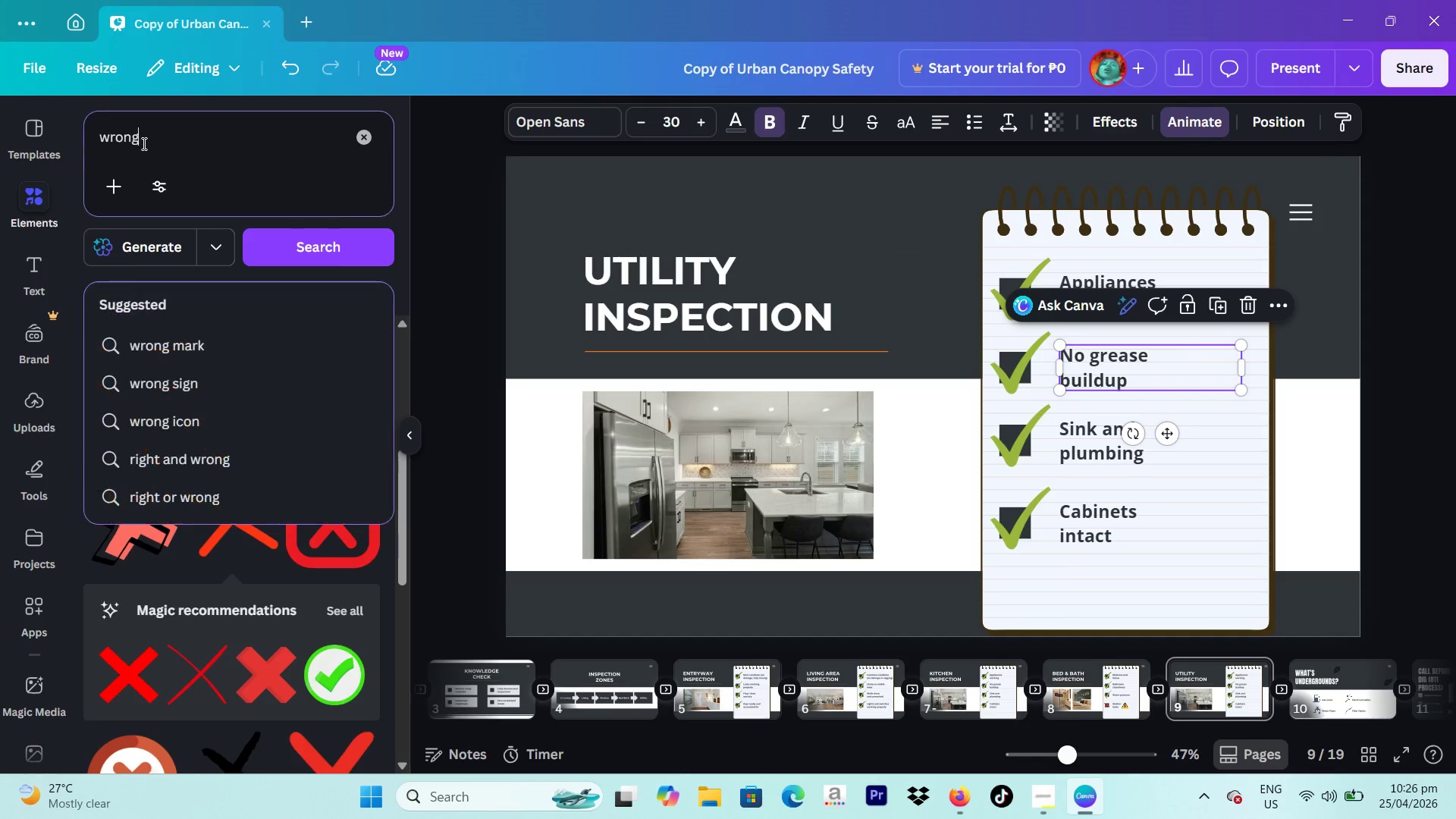 
left_click_drag(start_coordinate=[143, 143], to_coordinate=[72, 143])
 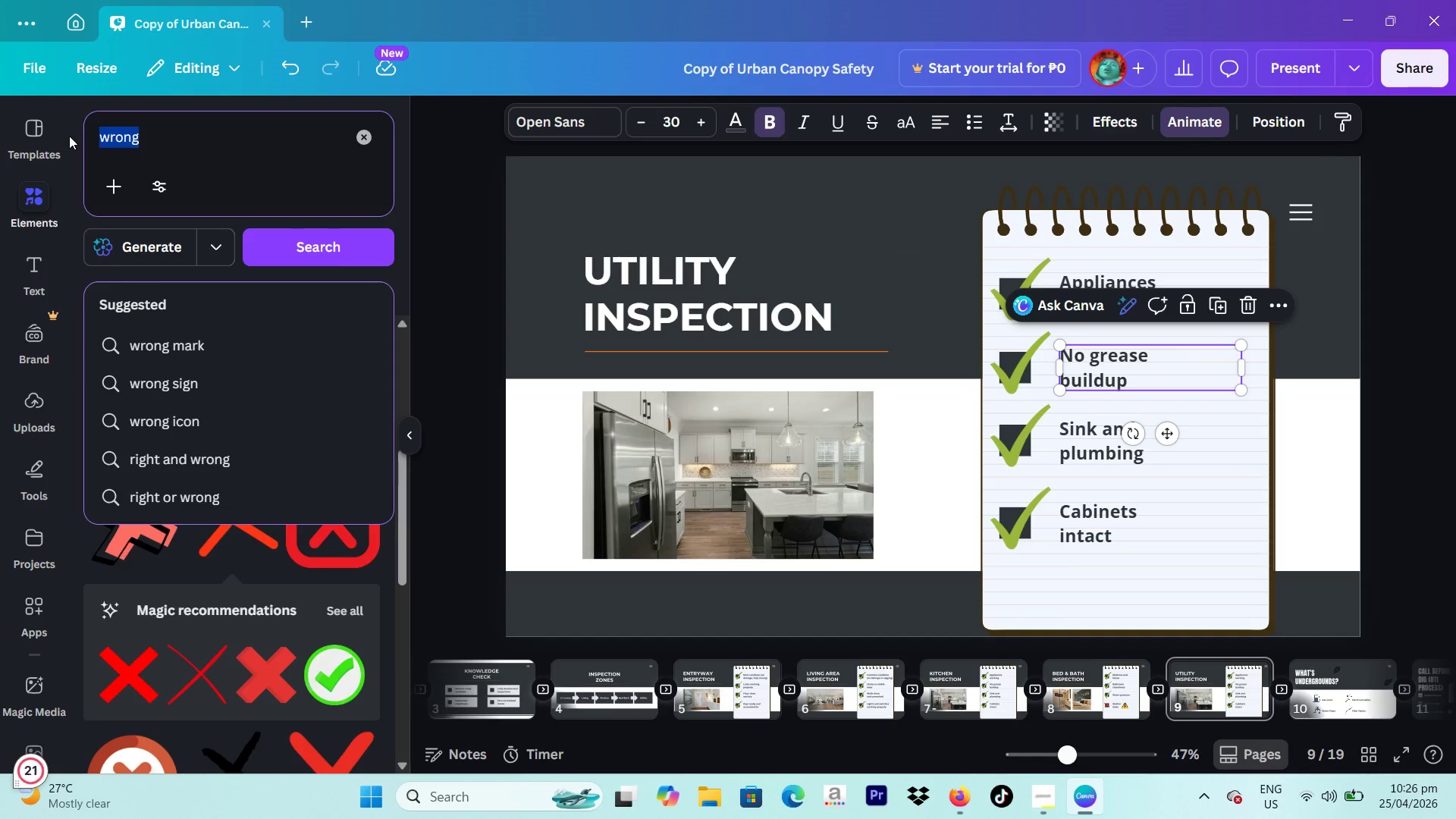 
type(UTILITY MODERN APARTMENT)
 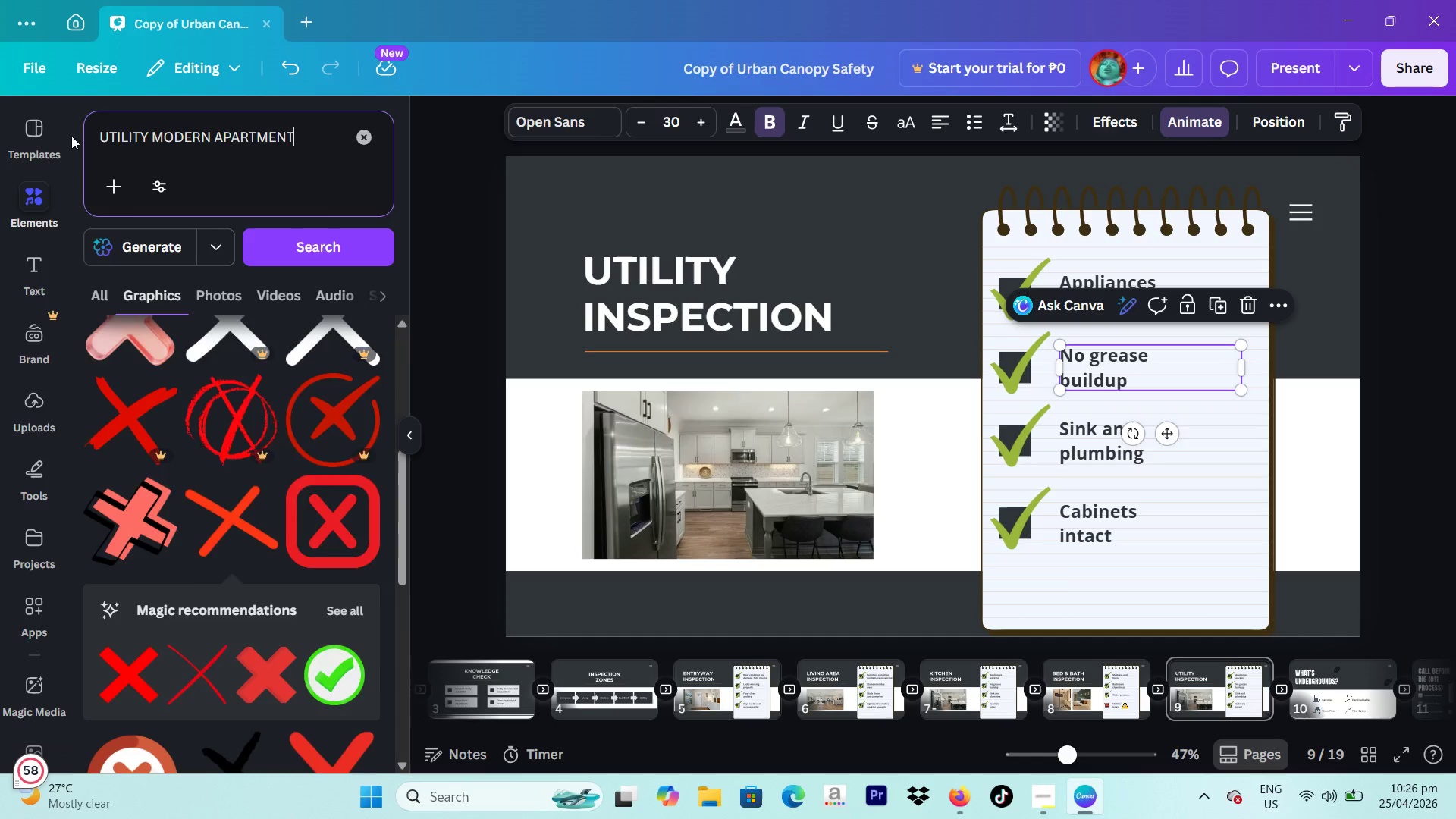 
key(Enter)
 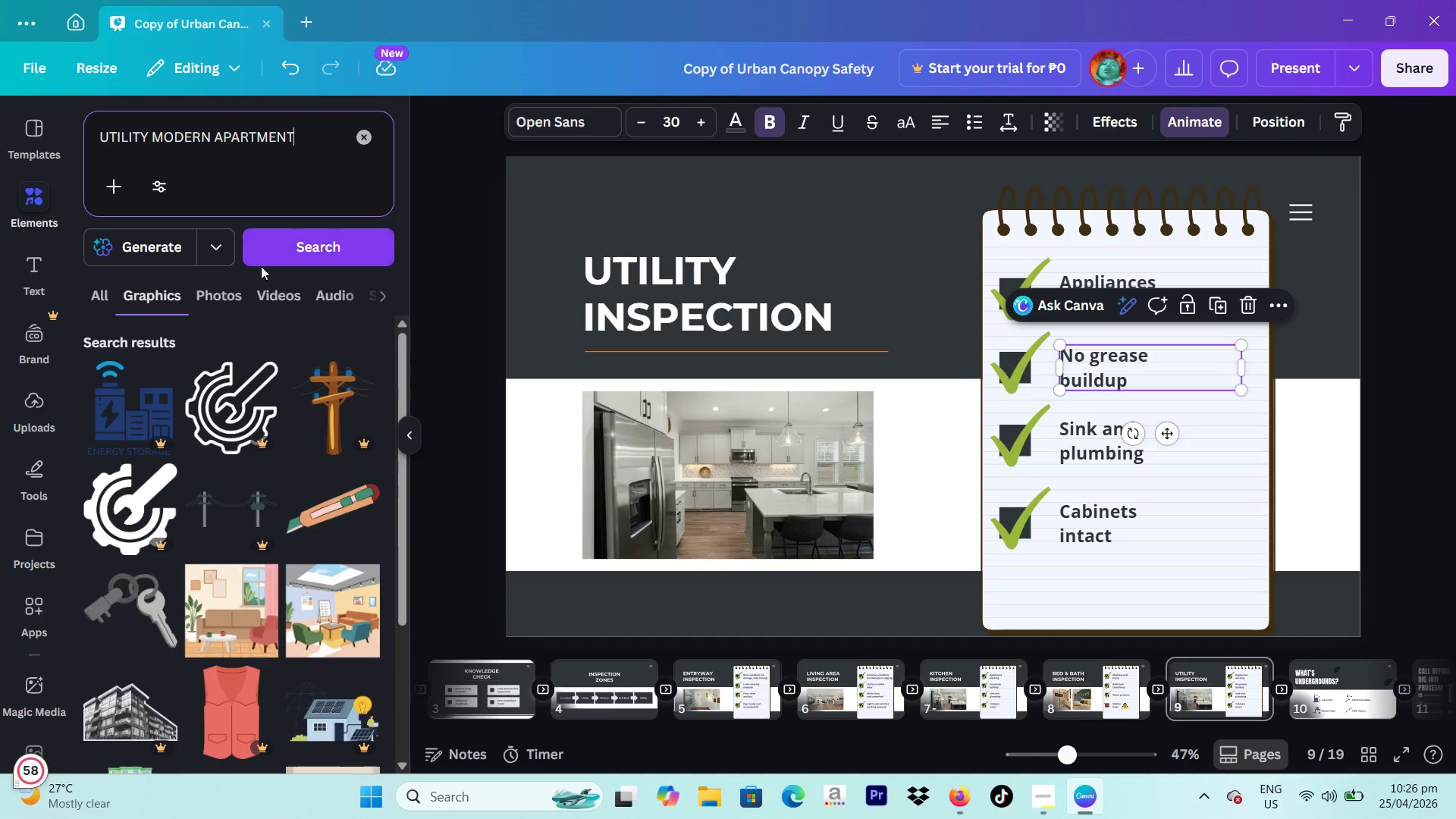 
left_click([225, 315])
 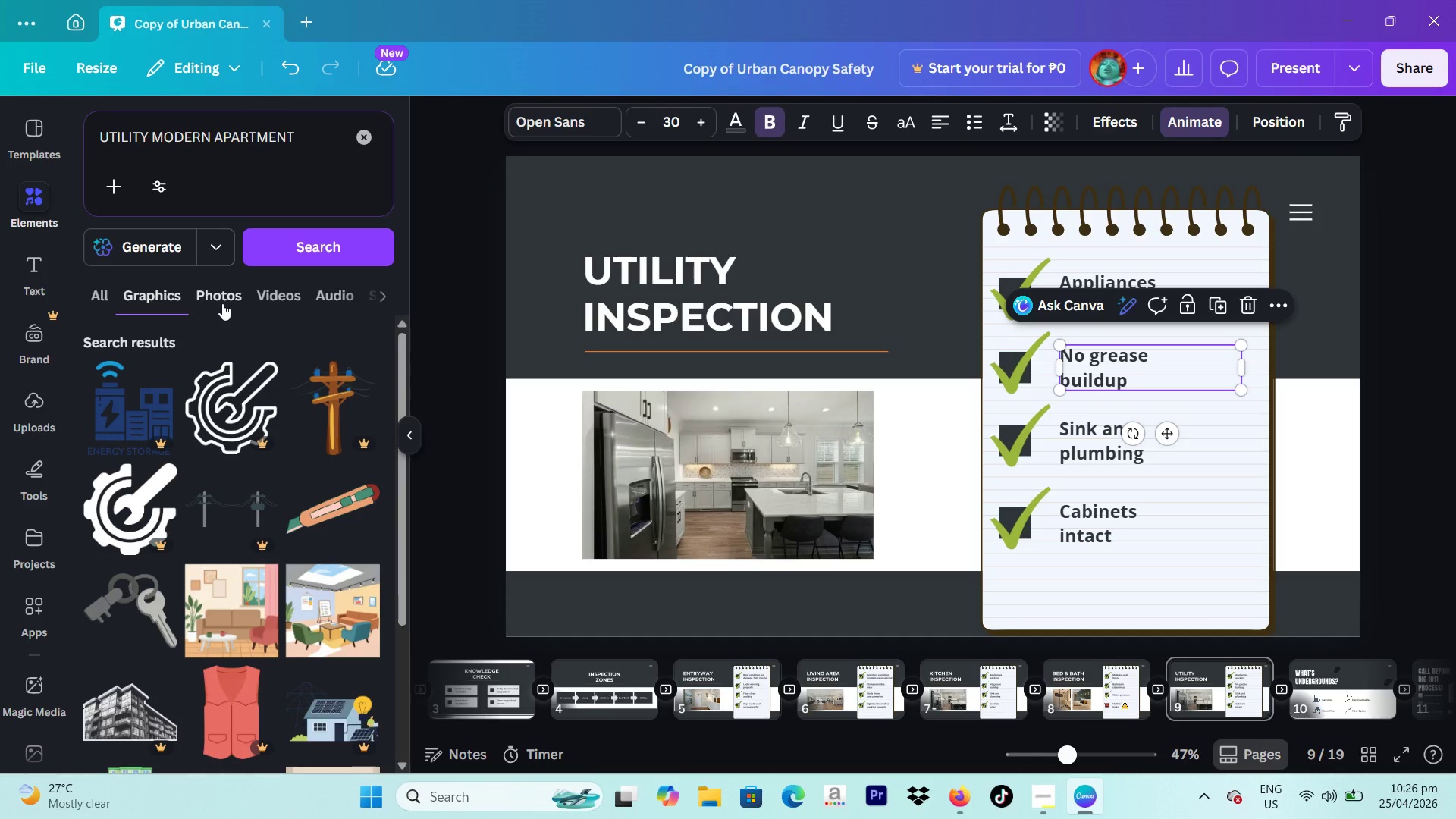 
left_click([222, 303])
 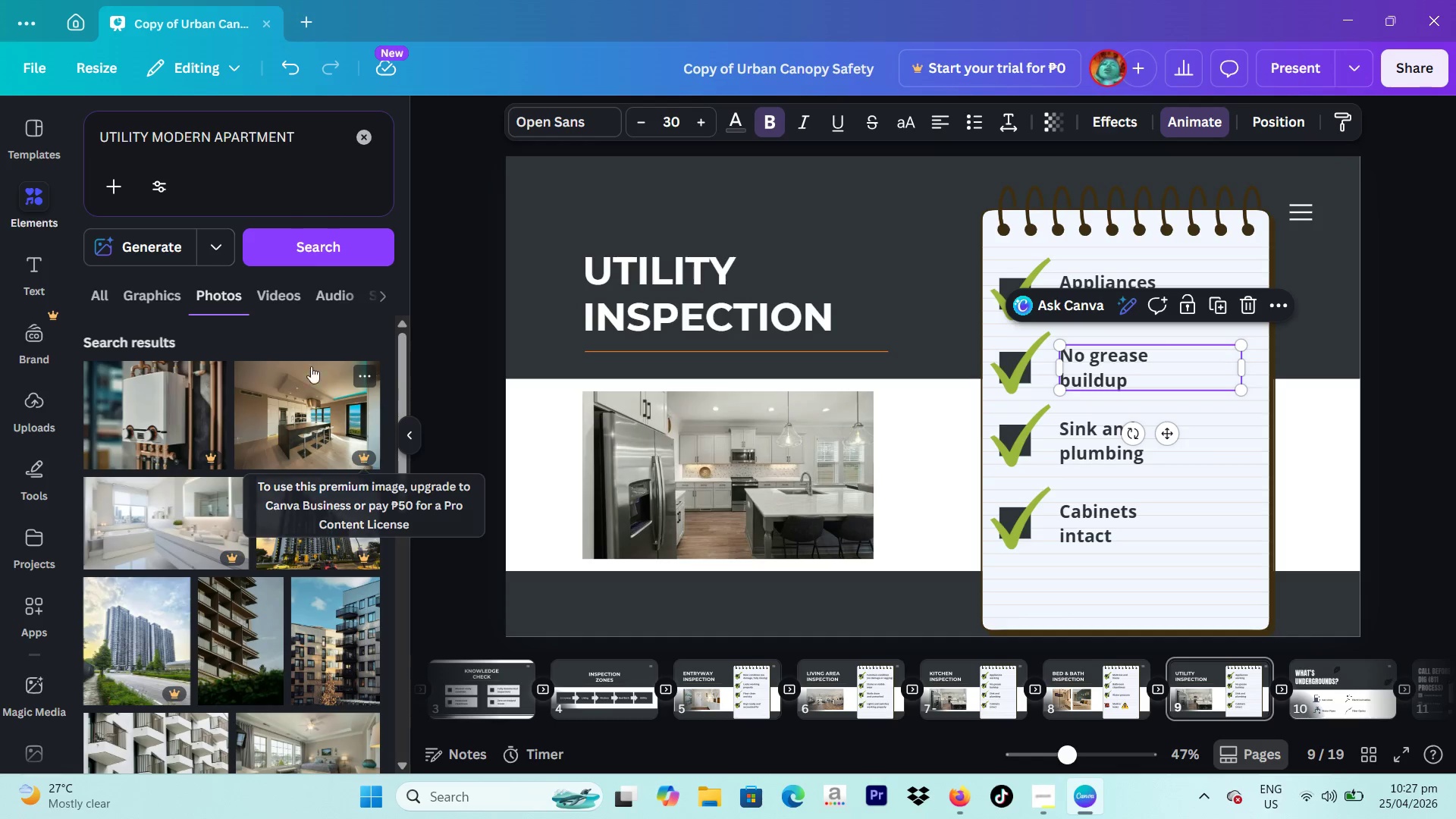 
left_click_drag(start_coordinate=[319, 127], to_coordinate=[154, 138])
 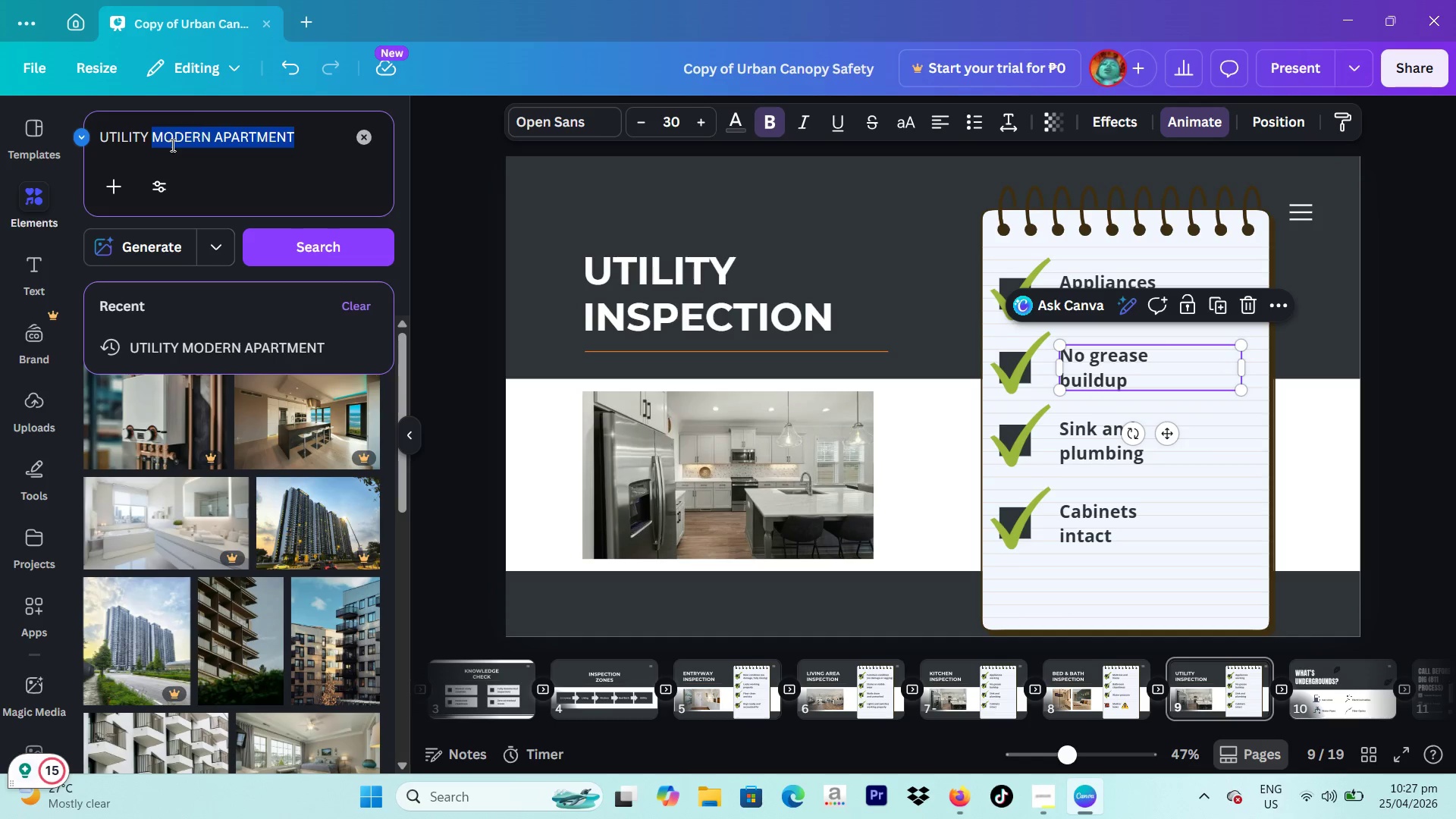 
key(Backspace)
 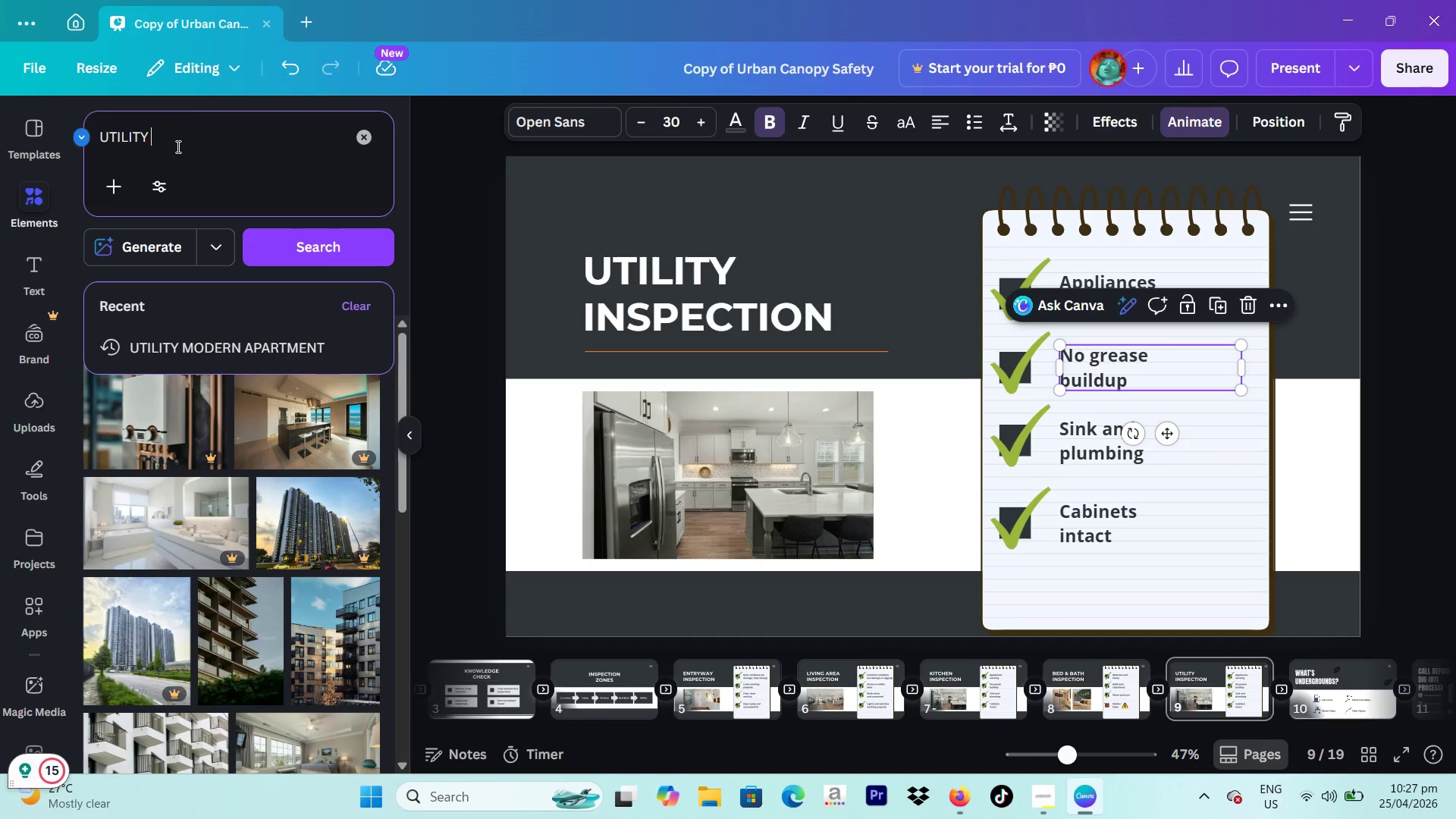 
key(Enter)
 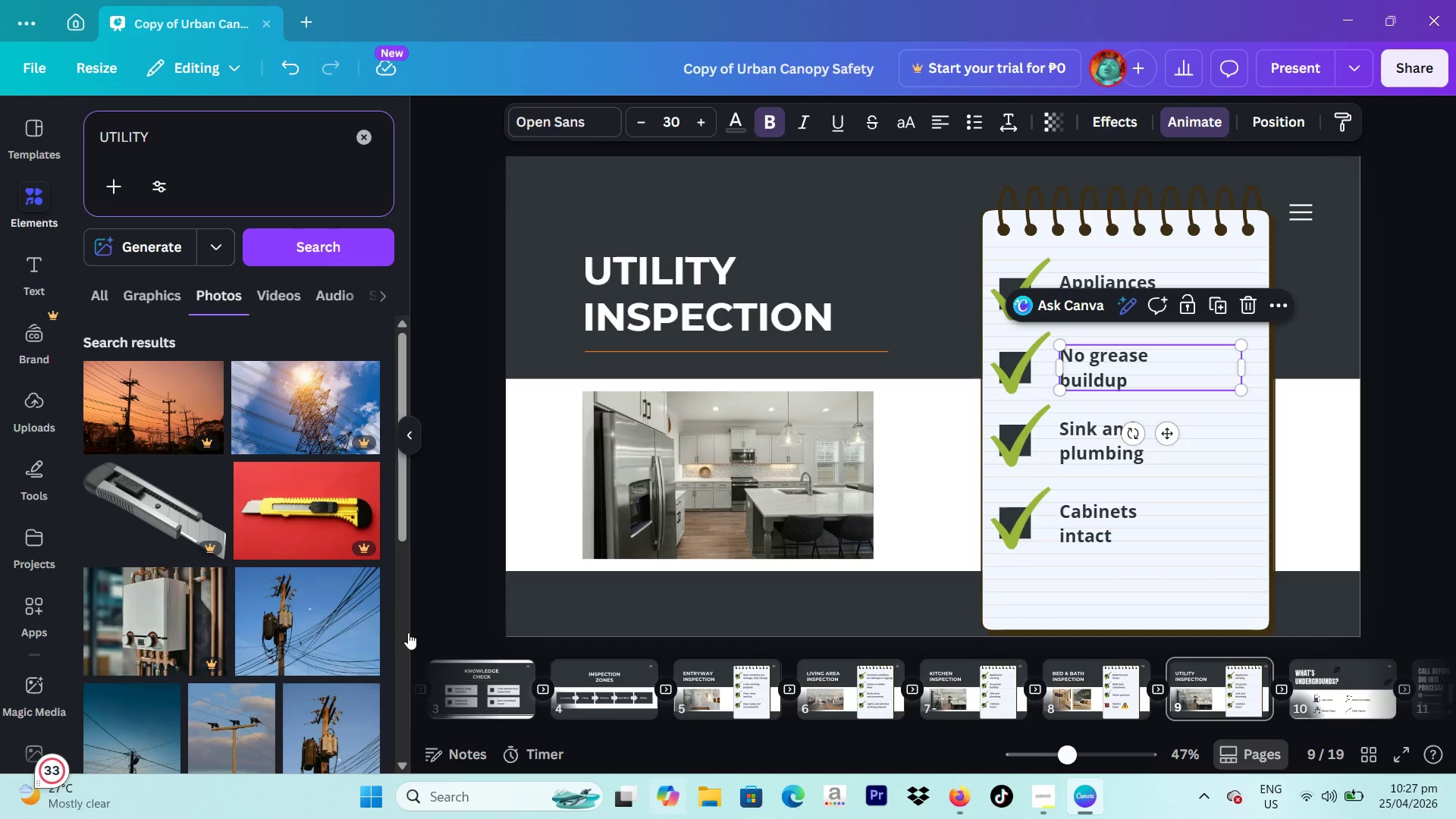 
scroll: coordinate [351, 670], scroll_direction: down, amount: 12.0
 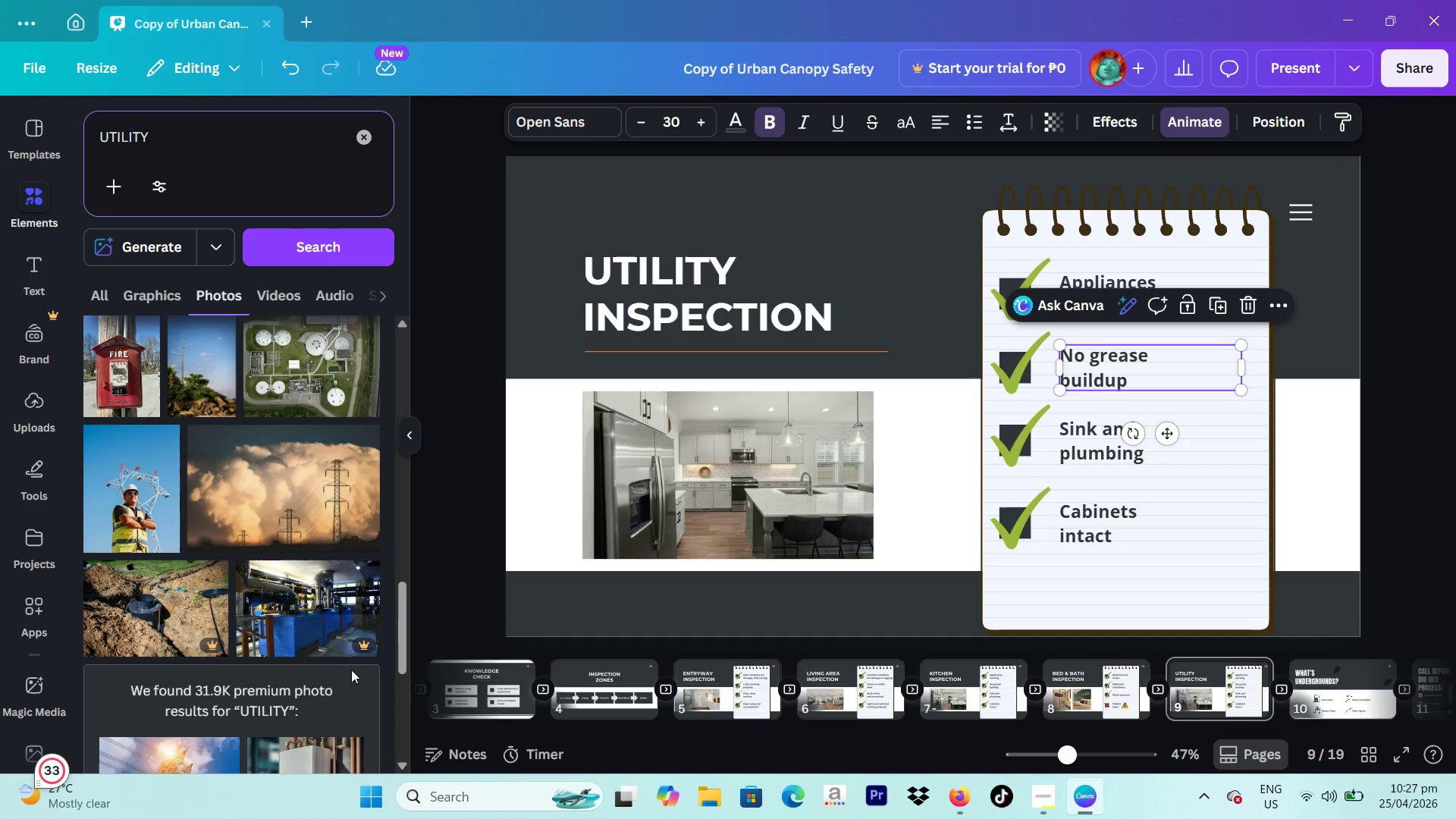 
scroll: coordinate [351, 670], scroll_direction: up, amount: 1.0
 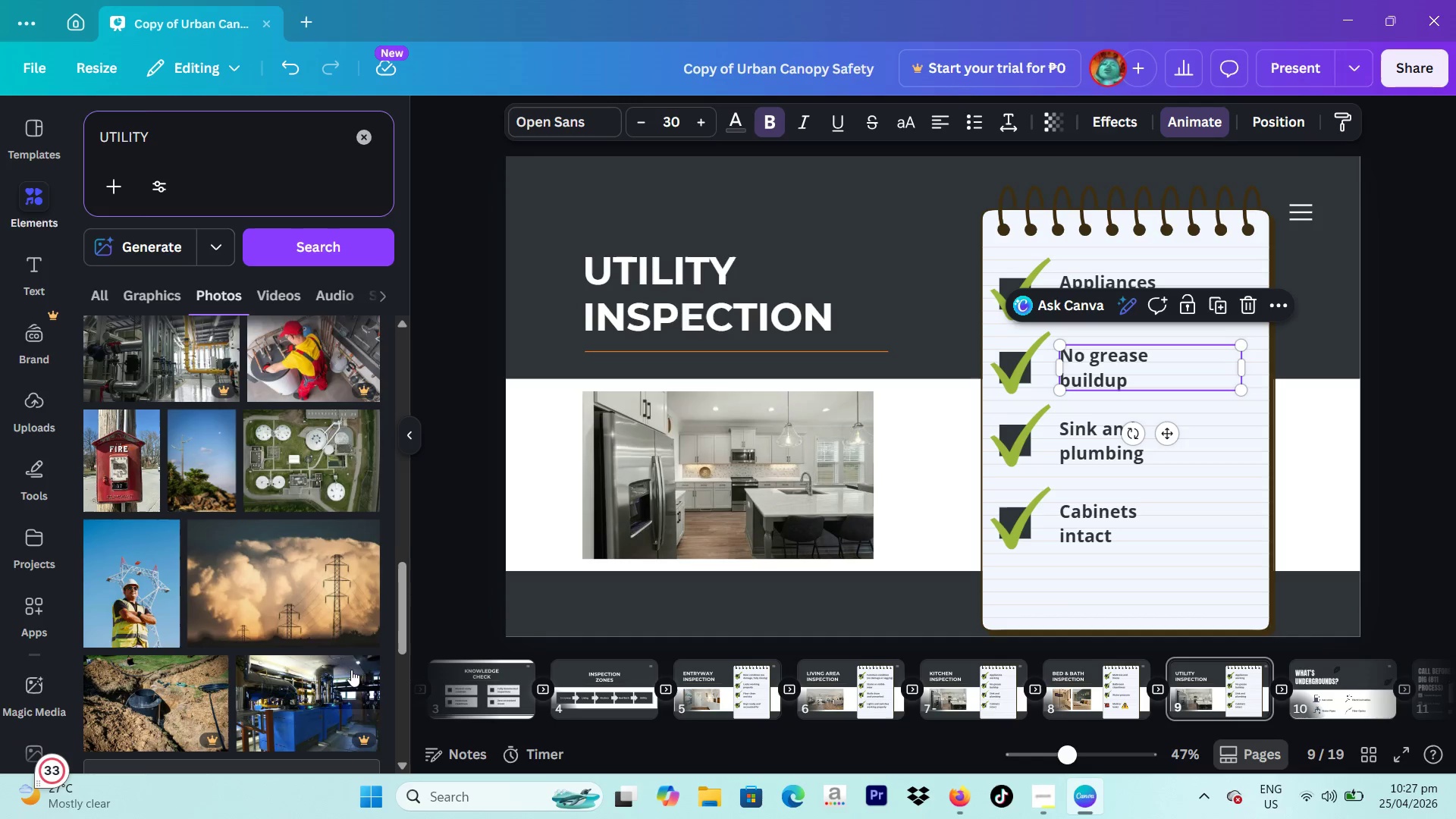 
scroll: coordinate [351, 670], scroll_direction: down, amount: 1.0
 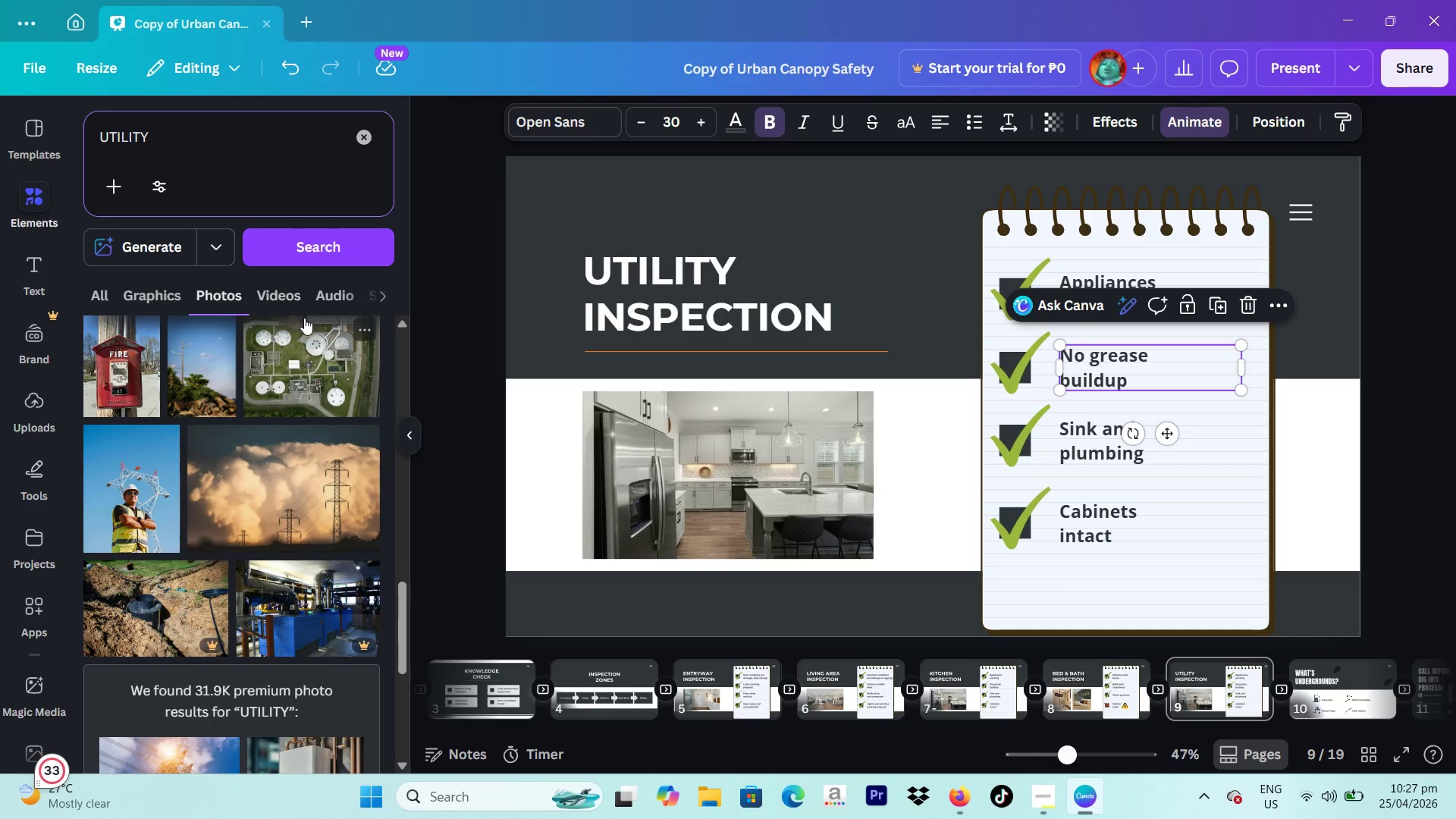 
type(INSPECTION)
 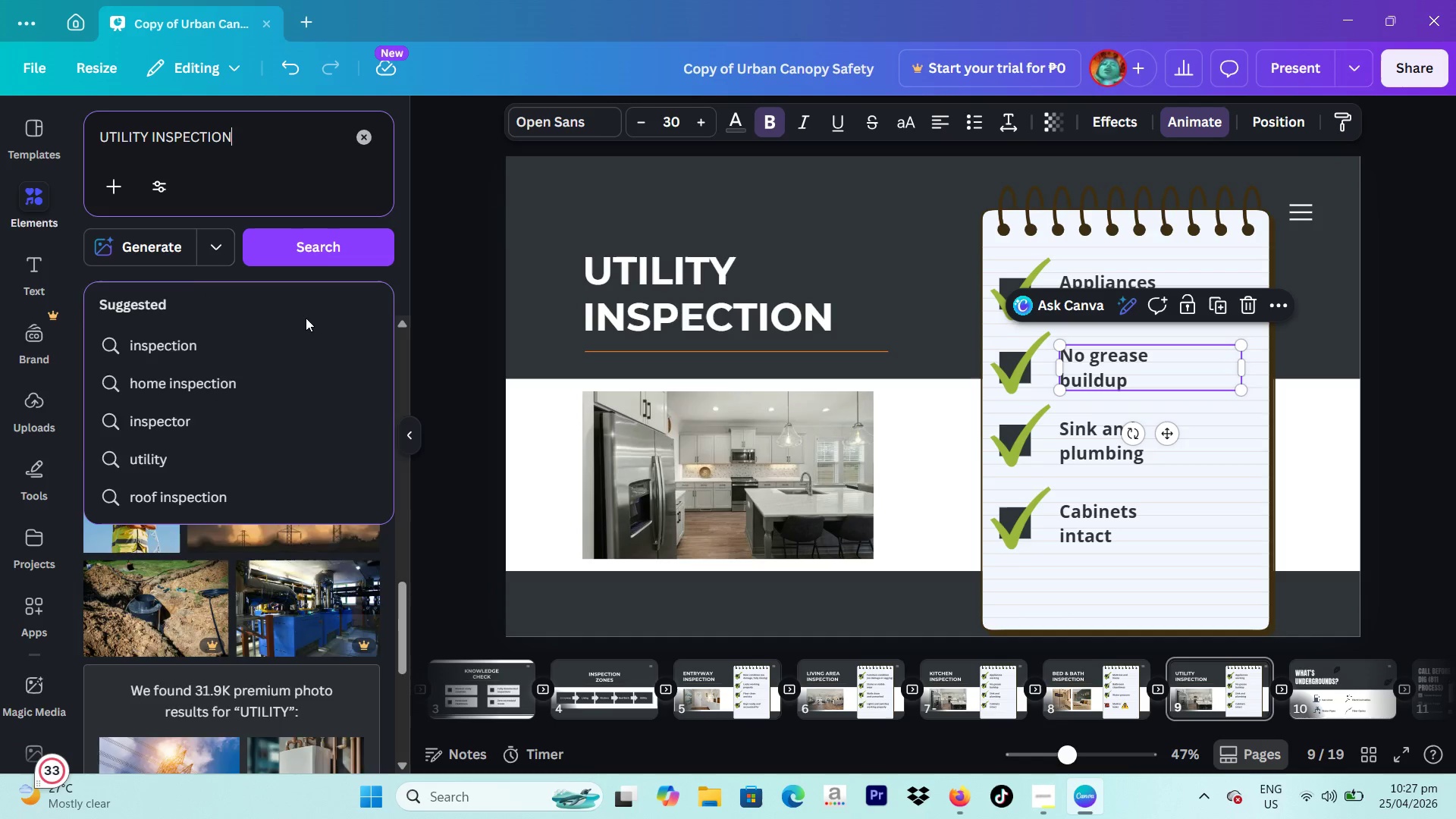 
key(Enter)
 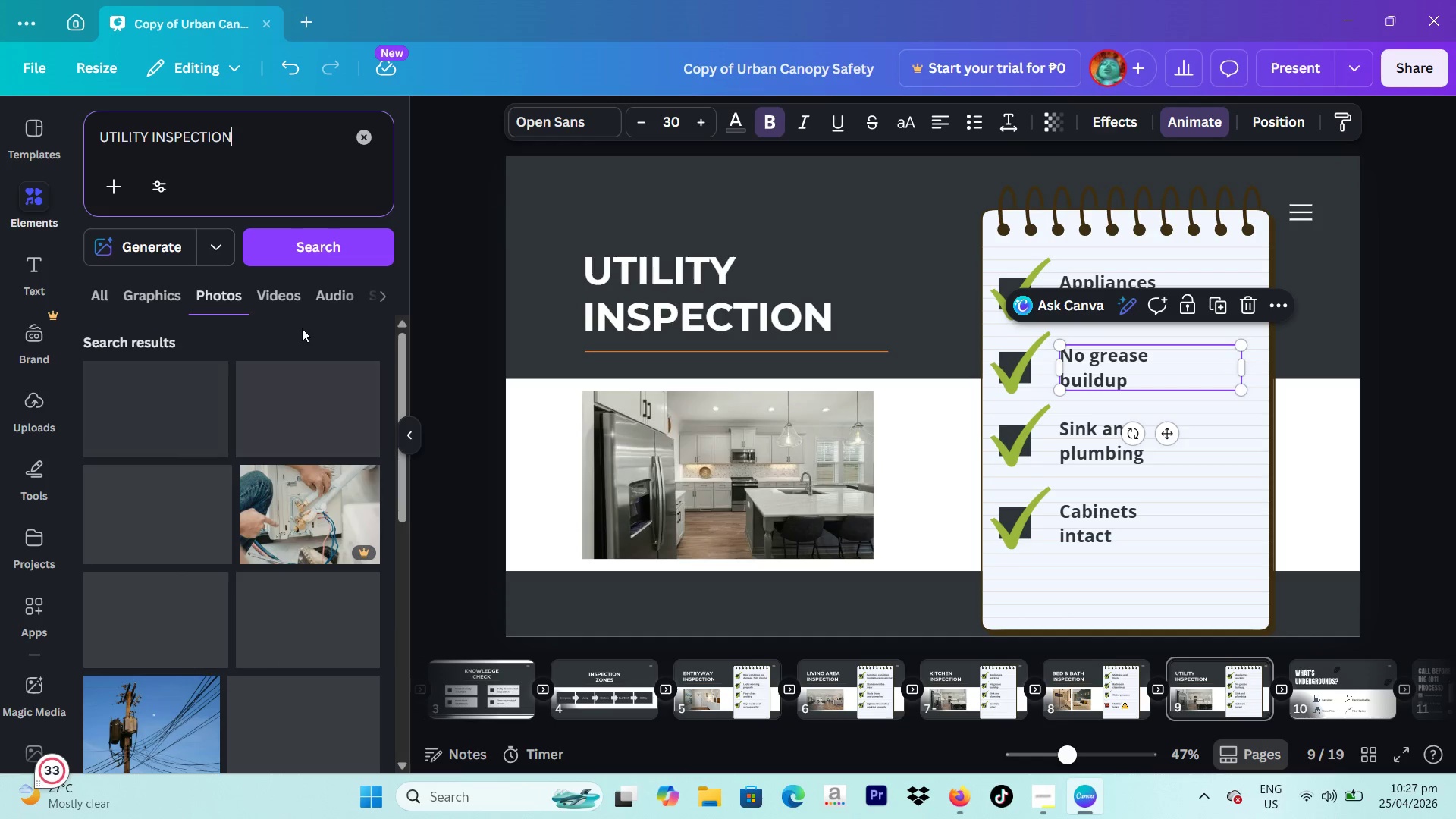 
mouse_move([329, 566])
 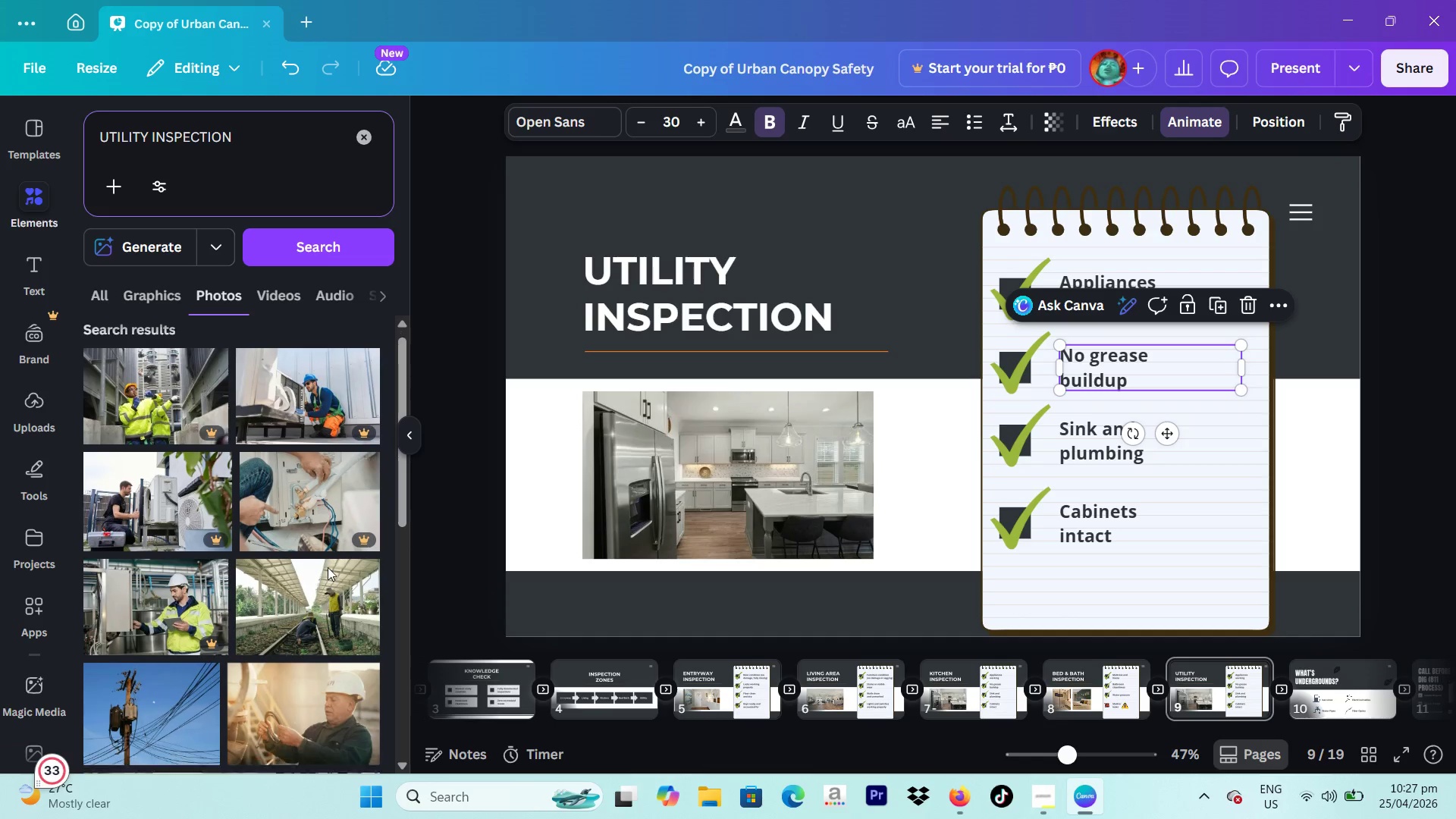 
scroll: coordinate [328, 567], scroll_direction: down, amount: 2.0
 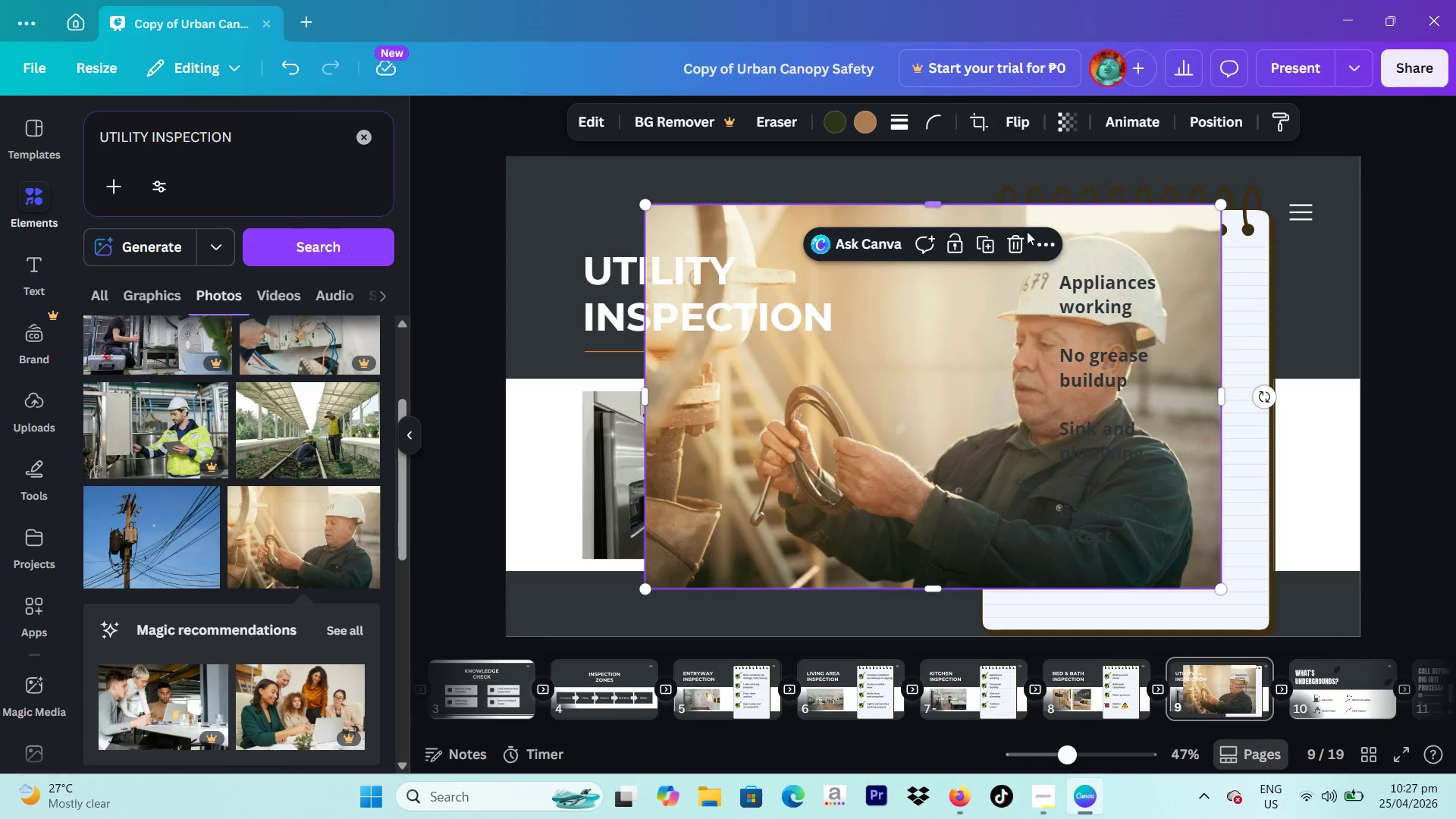 
left_click([1024, 246])
 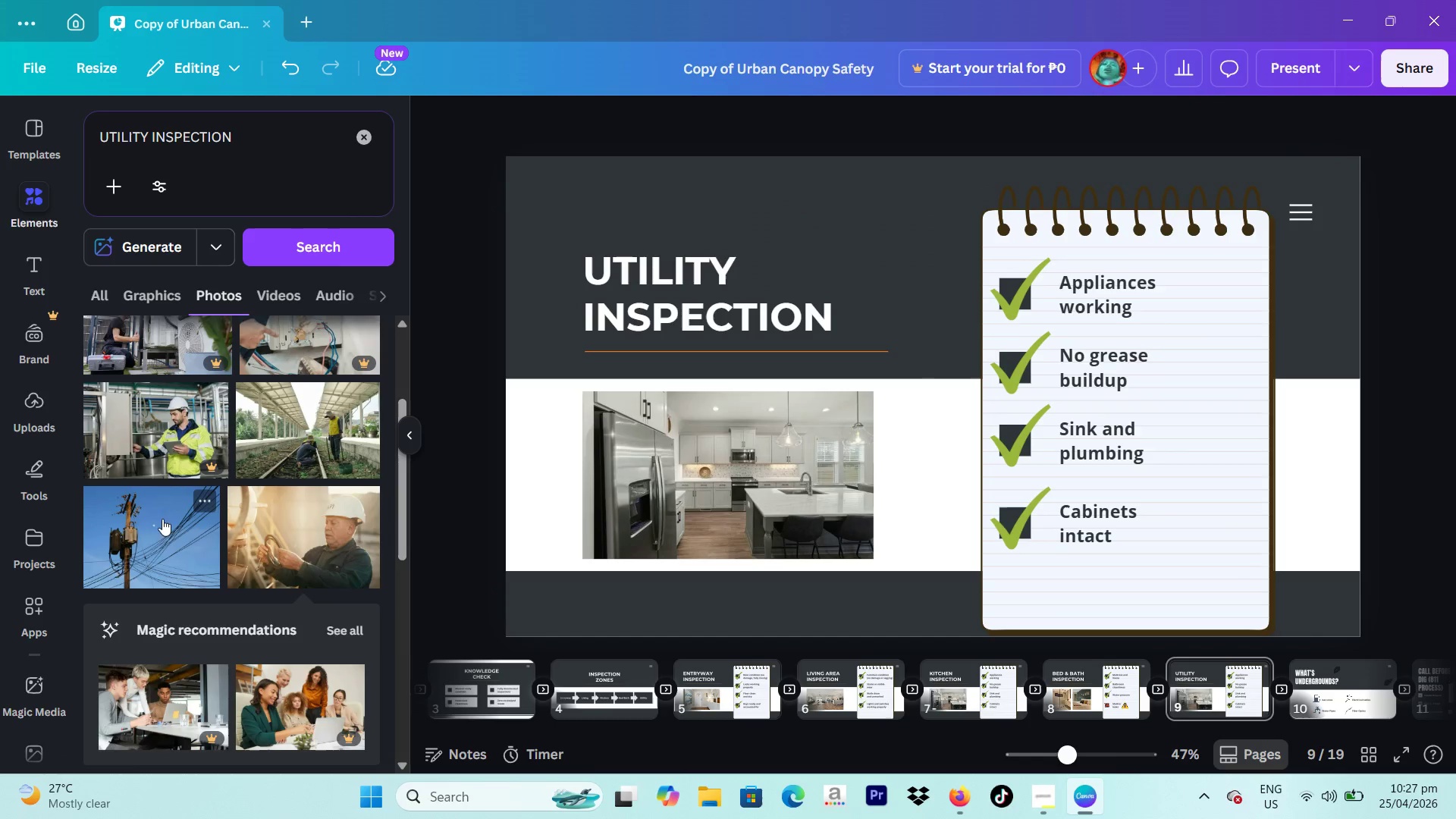 
scroll: coordinate [163, 528], scroll_direction: down, amount: 6.0
 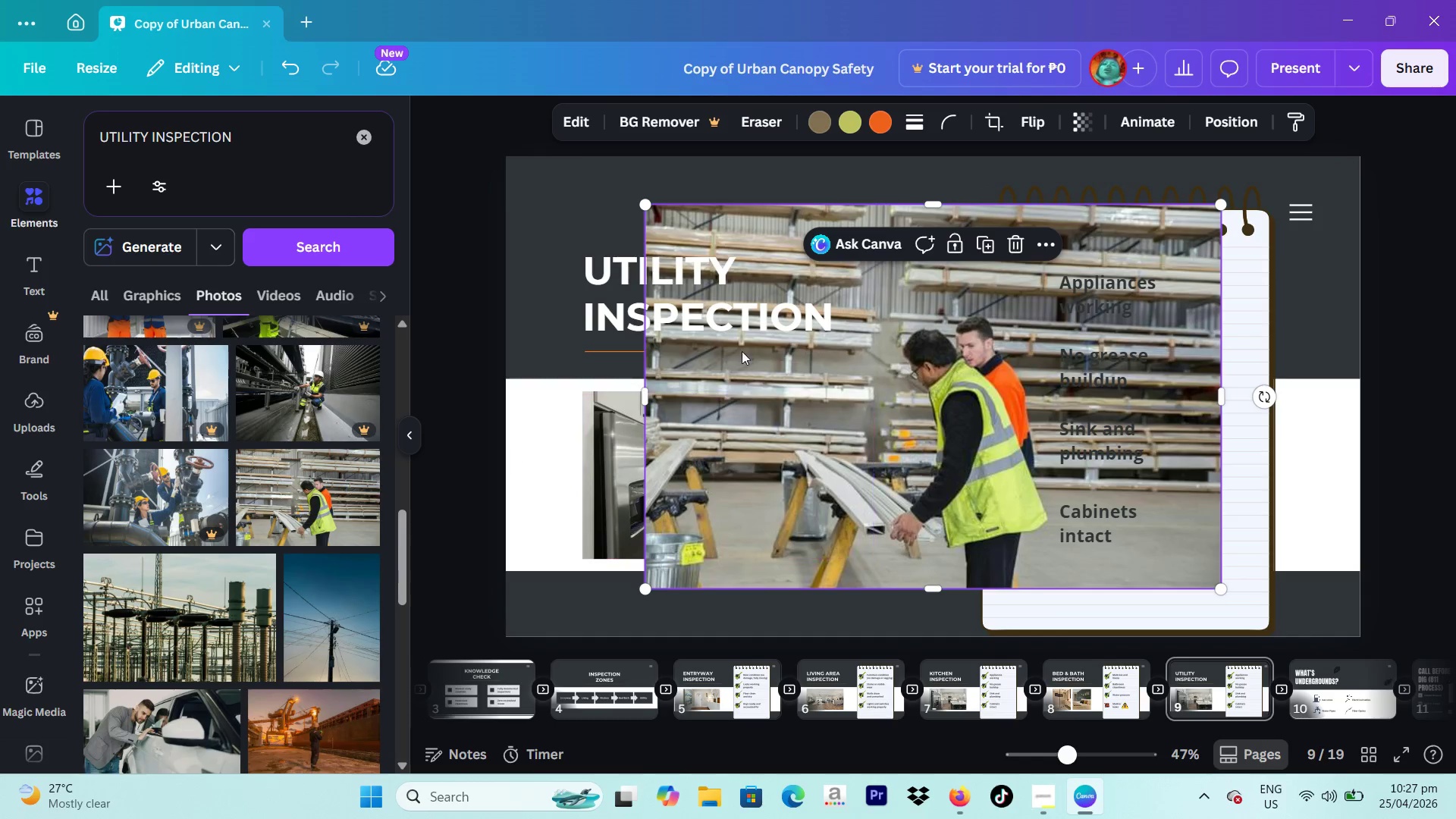 
left_click_drag(start_coordinate=[909, 447], to_coordinate=[755, 500])
 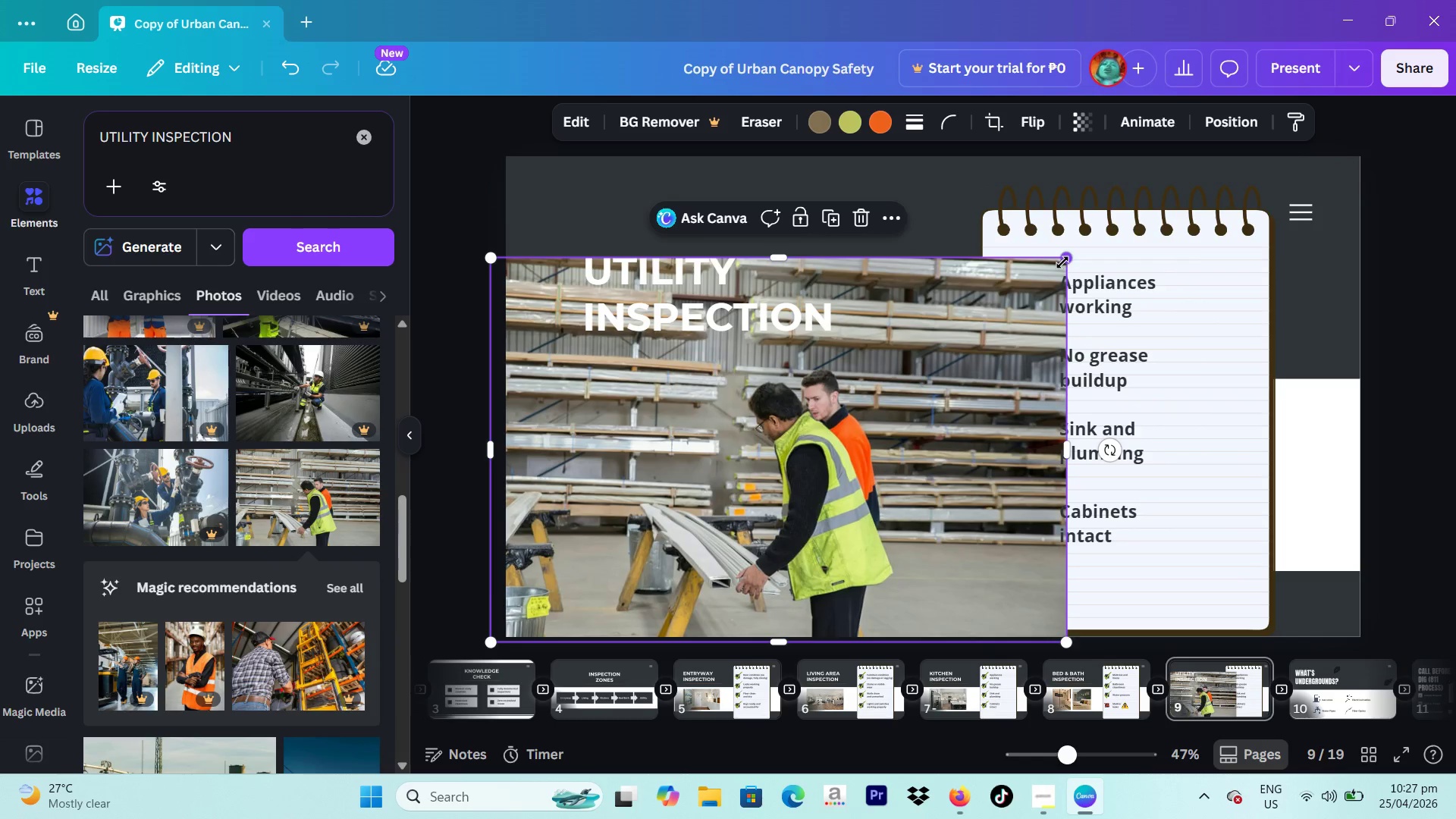 
left_click_drag(start_coordinate=[1064, 265], to_coordinate=[694, 519])
 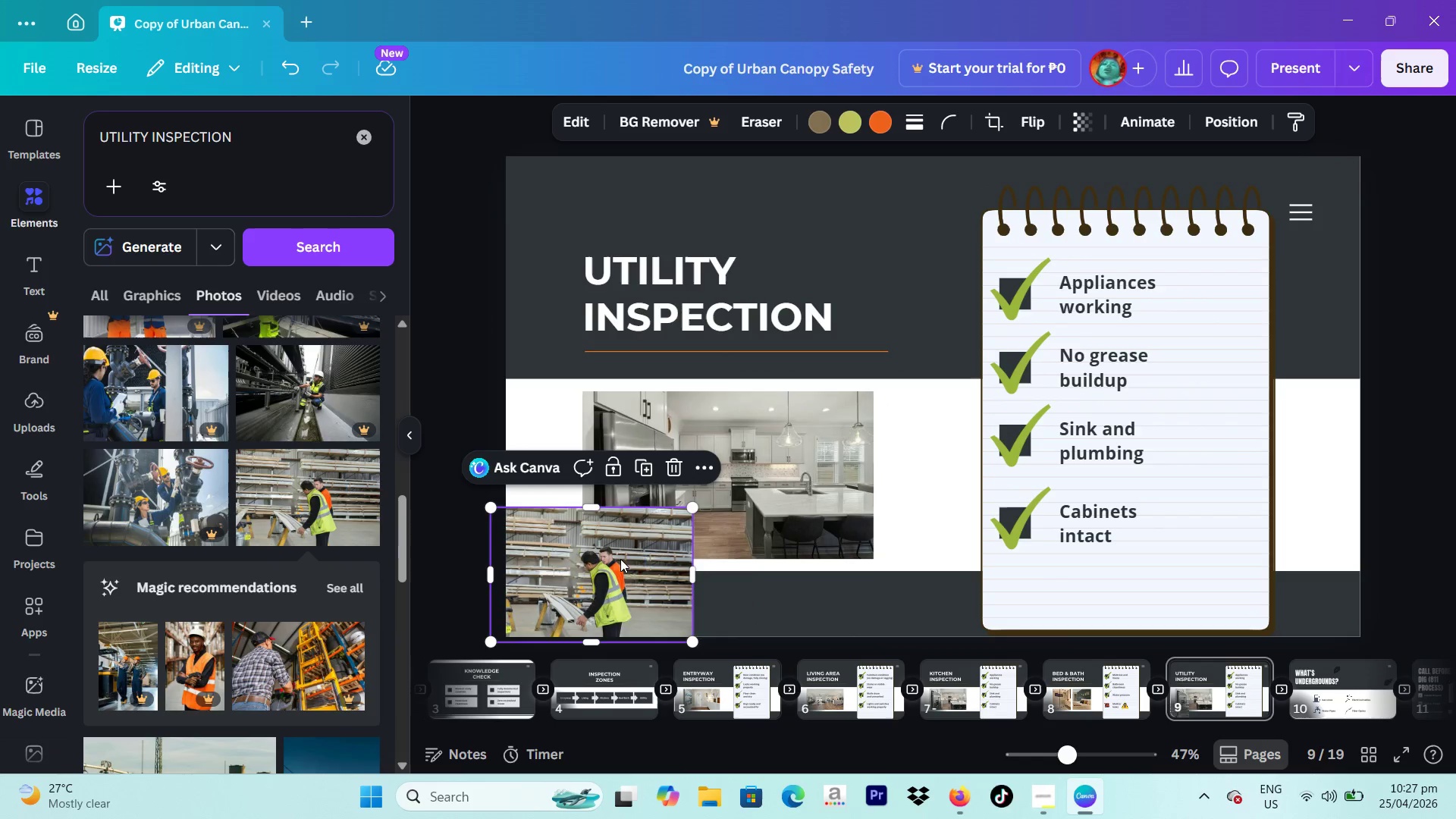 
left_click_drag(start_coordinate=[620, 559], to_coordinate=[796, 443])
 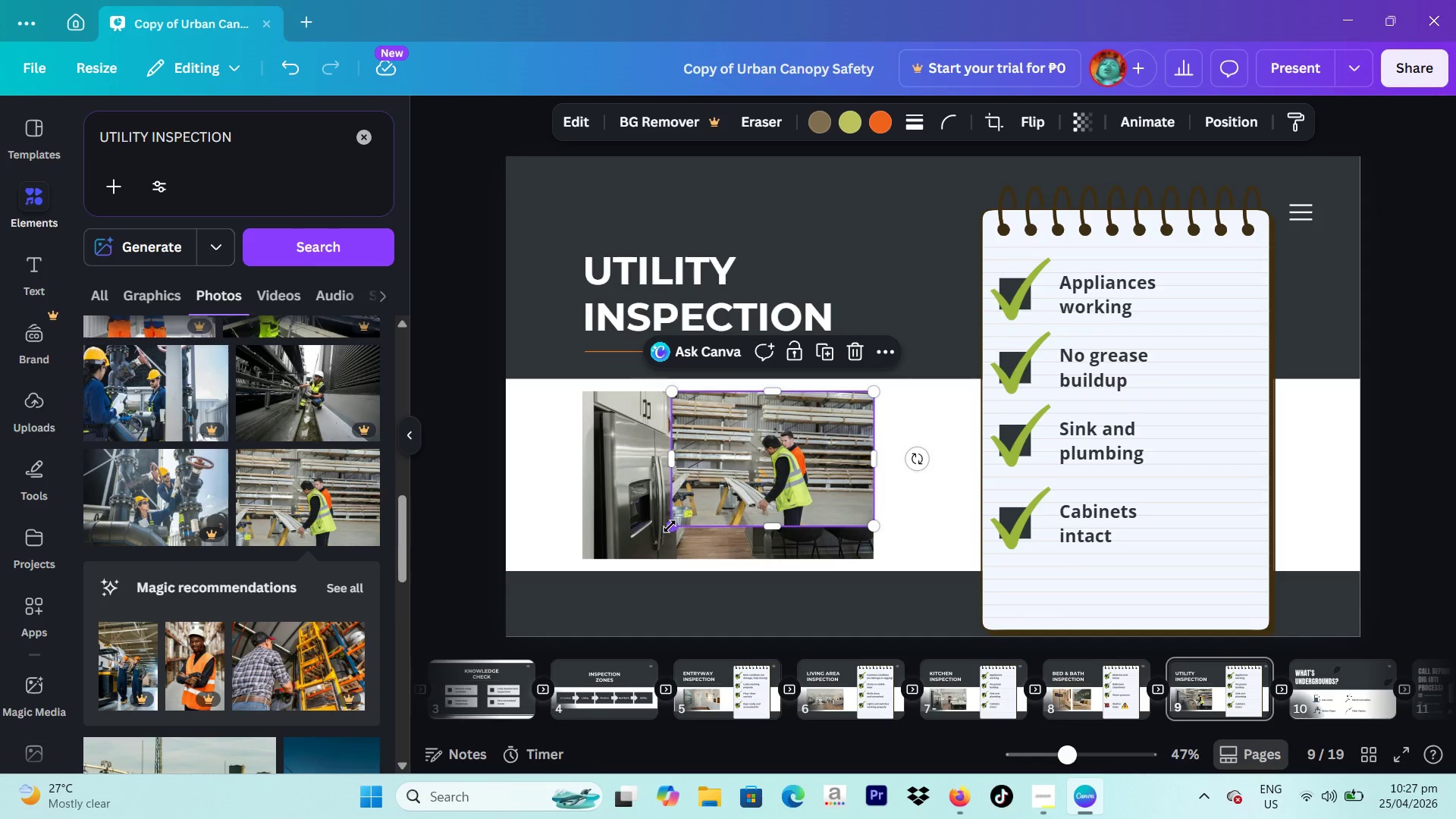 
left_click_drag(start_coordinate=[670, 526], to_coordinate=[632, 568])
 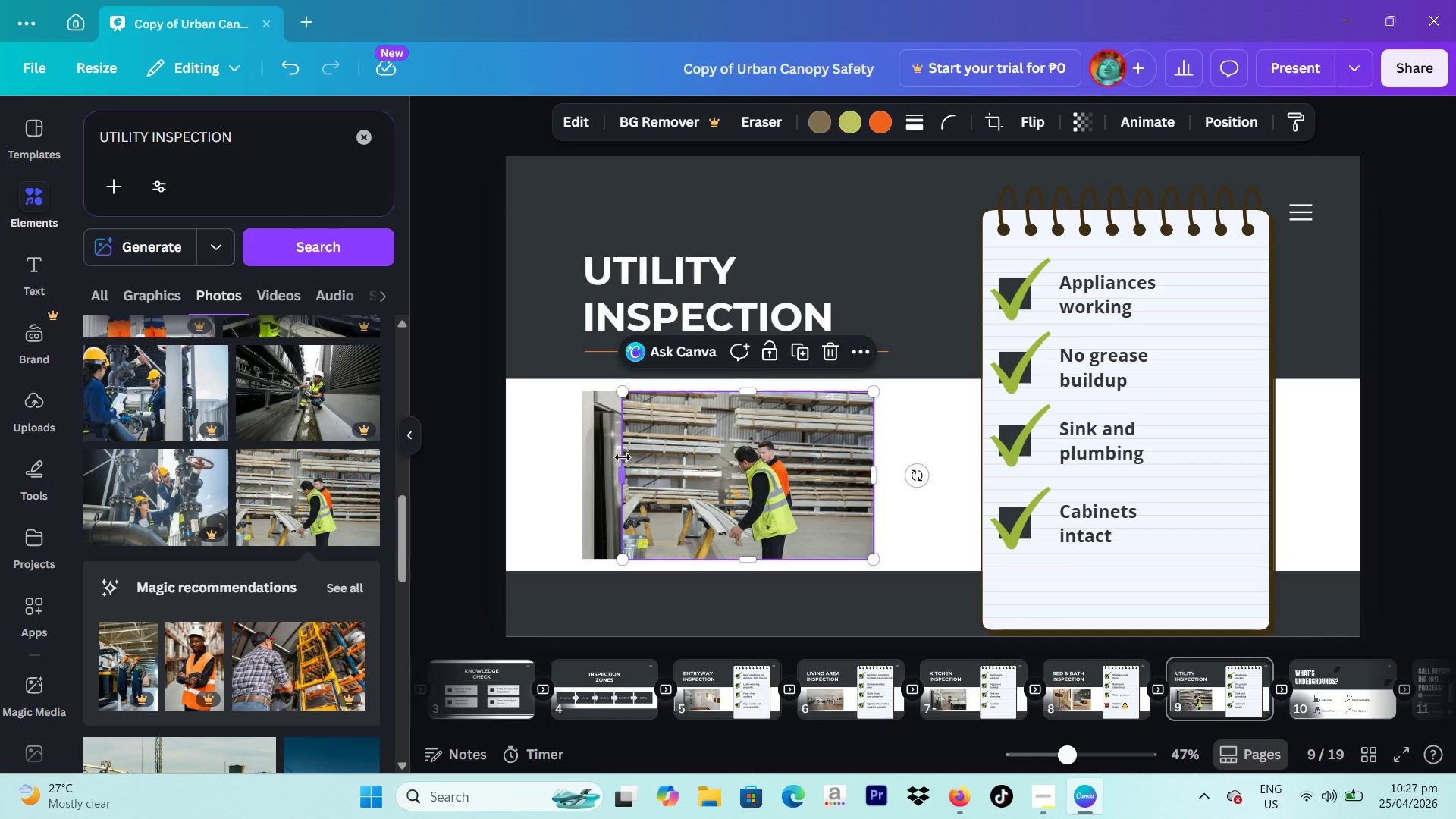 
left_click_drag(start_coordinate=[622, 473], to_coordinate=[588, 472])
 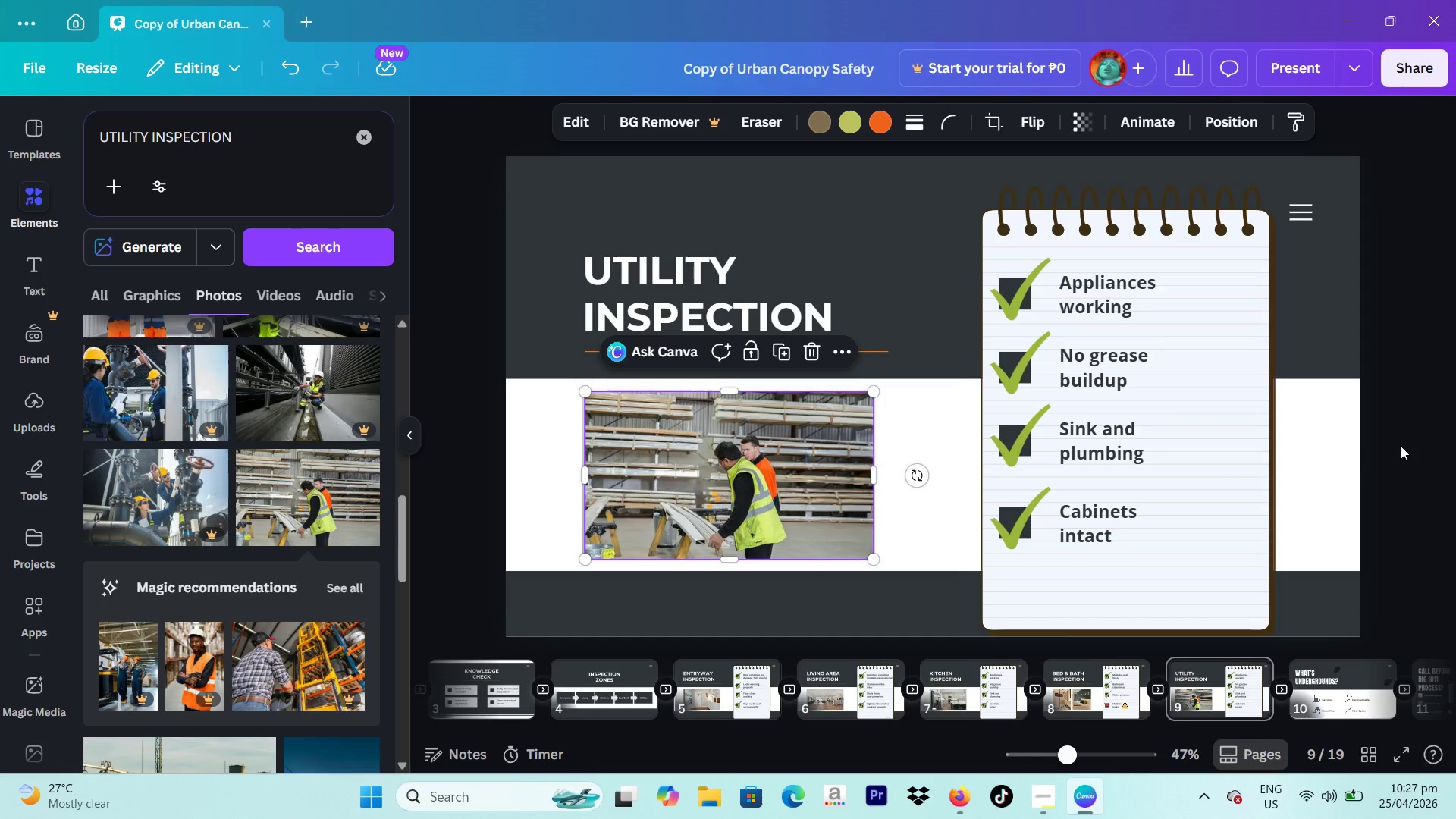 
left_click([1404, 446])
 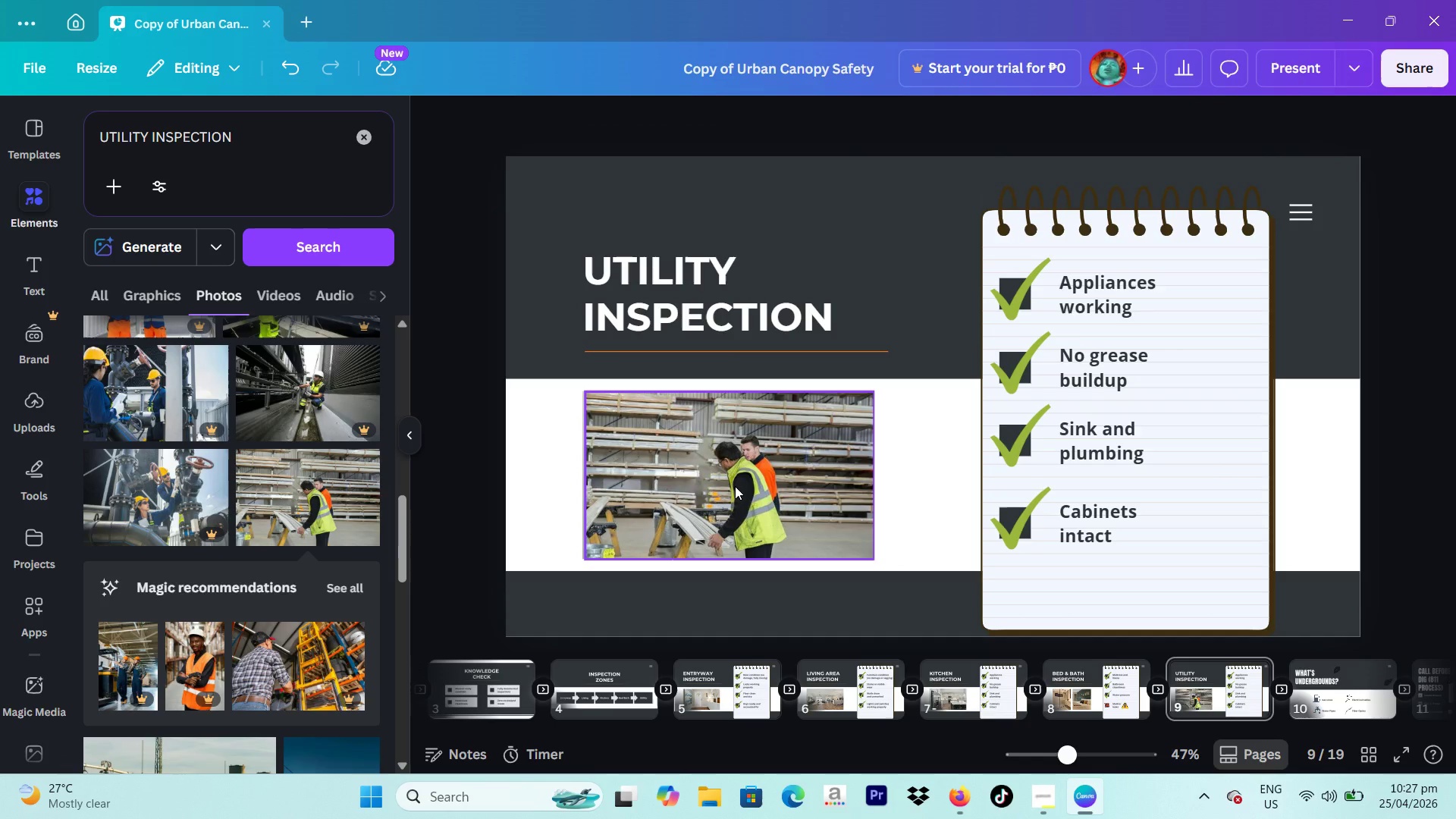 
wait(6.83)
 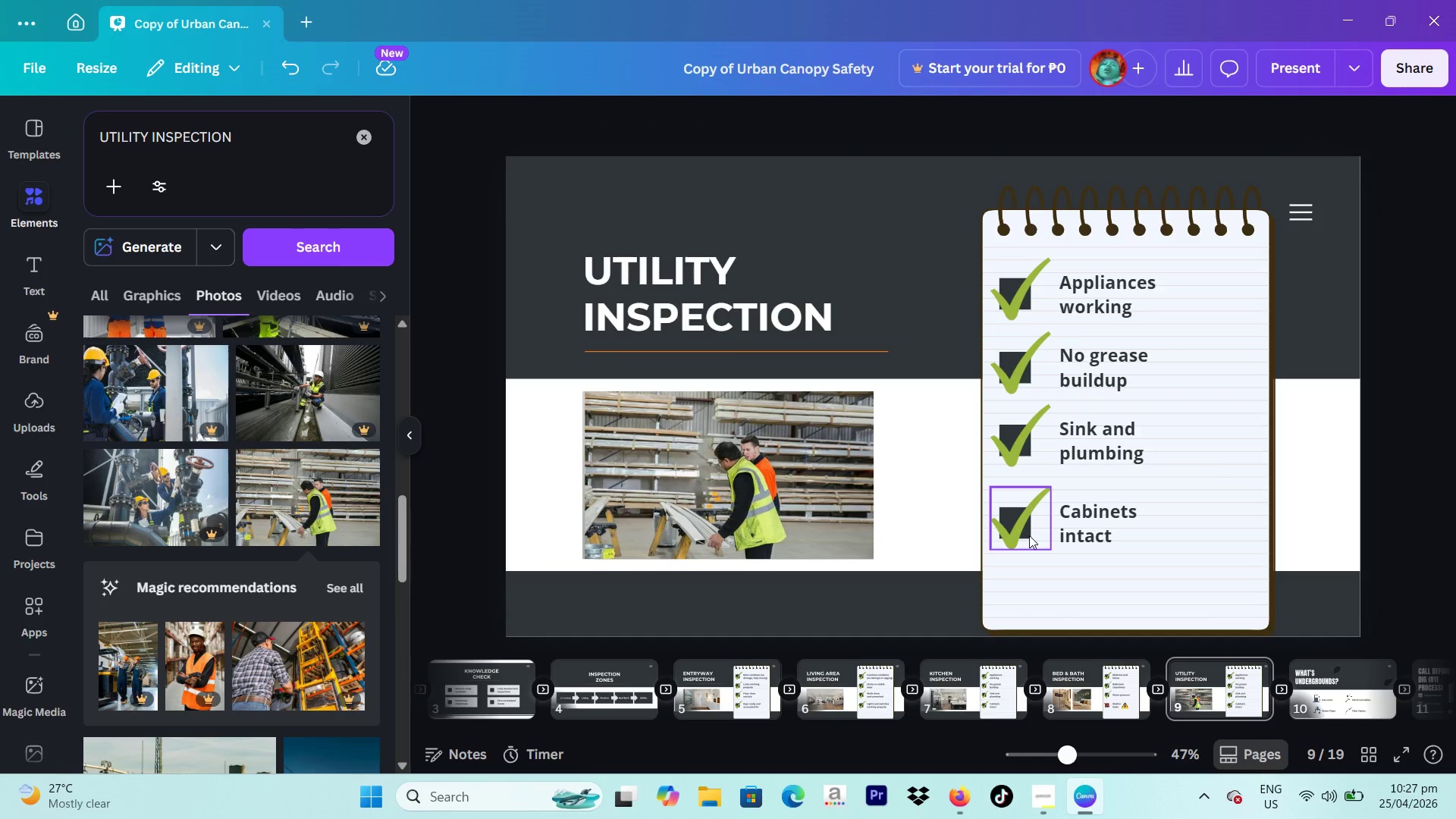 
left_click([735, 486])
 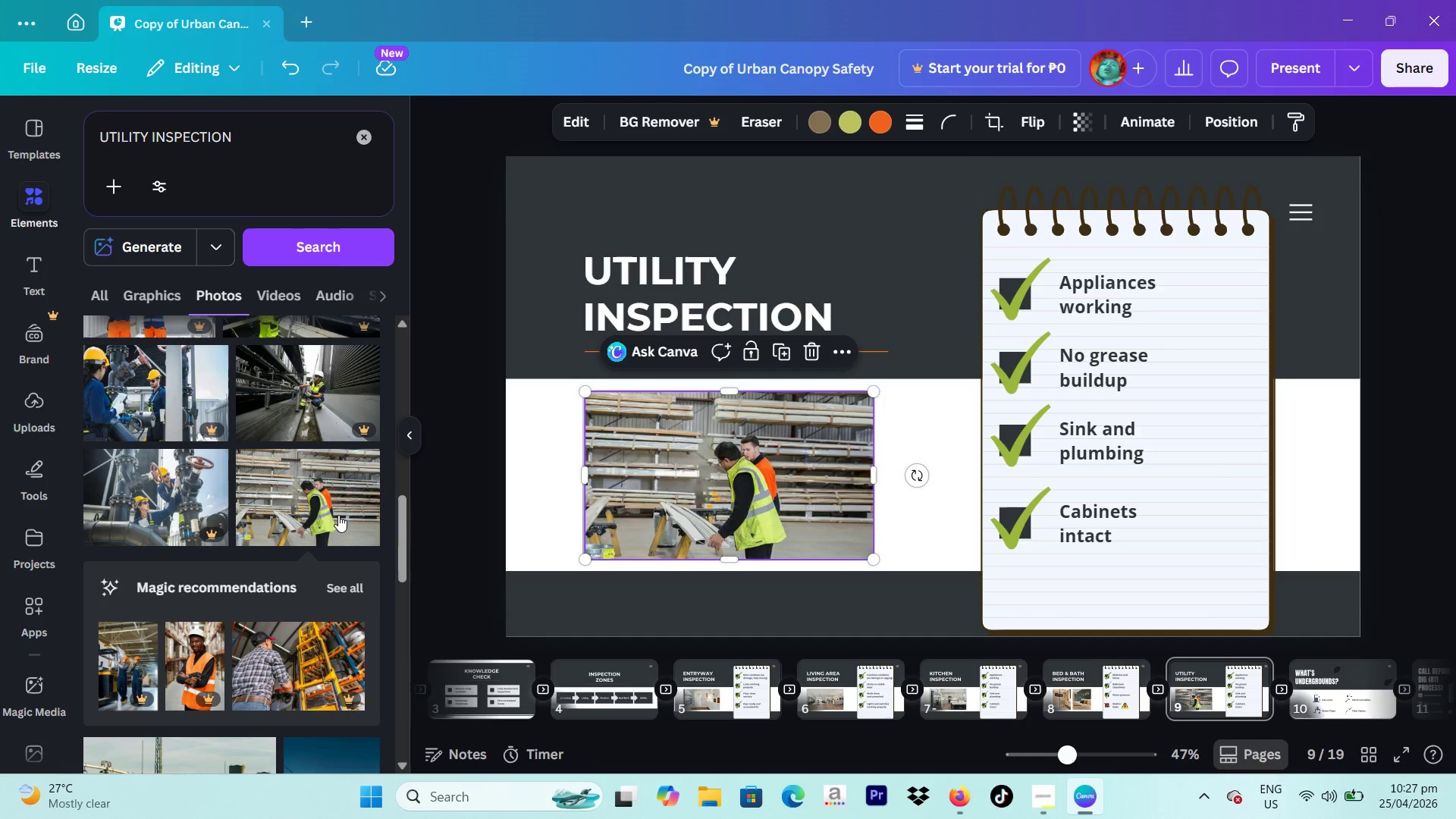 
scroll: coordinate [306, 526], scroll_direction: down, amount: 2.0
 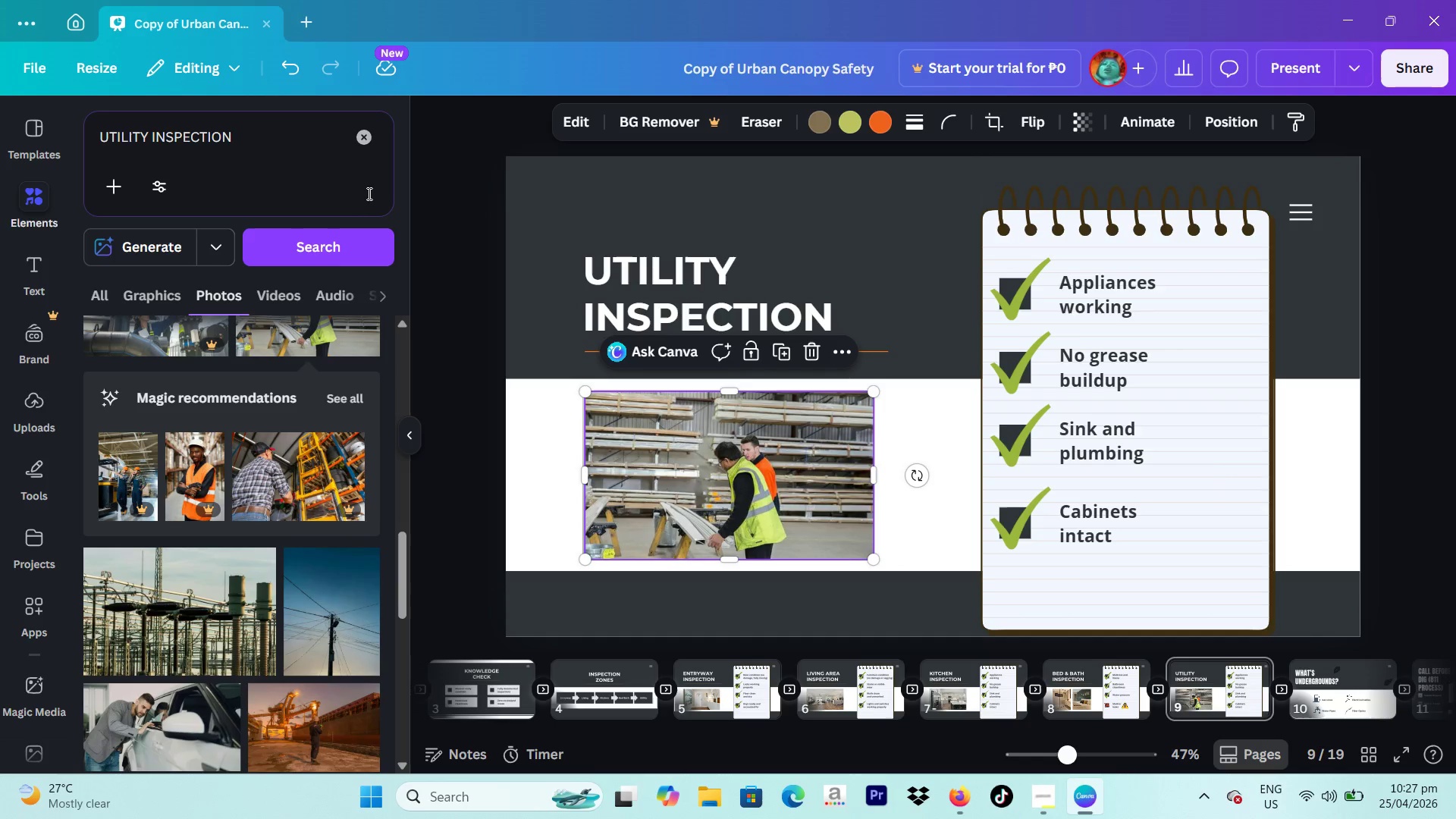 
left_click_drag(start_coordinate=[362, 187], to_coordinate=[25, 128])
 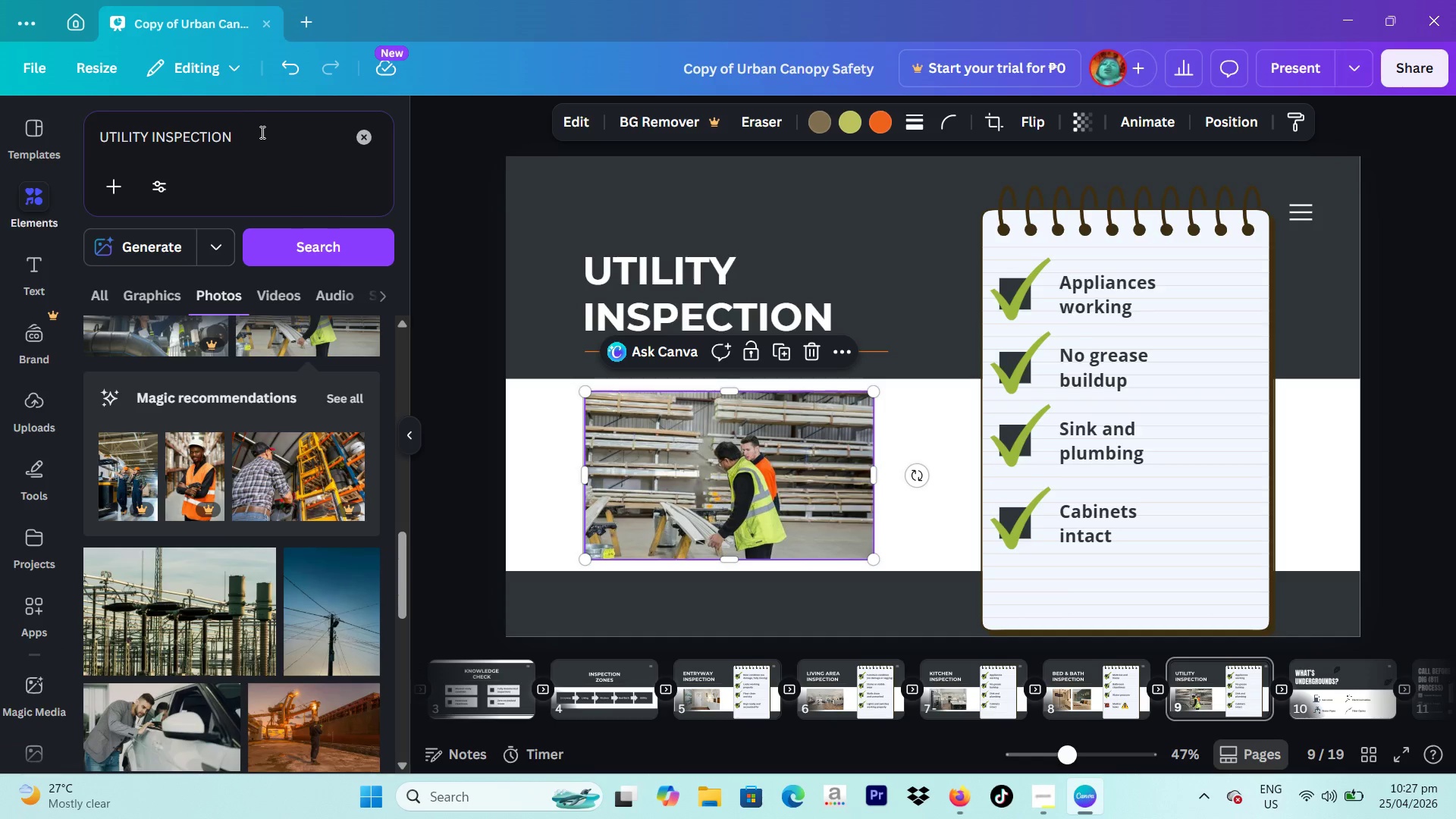 
left_click_drag(start_coordinate=[261, 132], to_coordinate=[28, 133])
 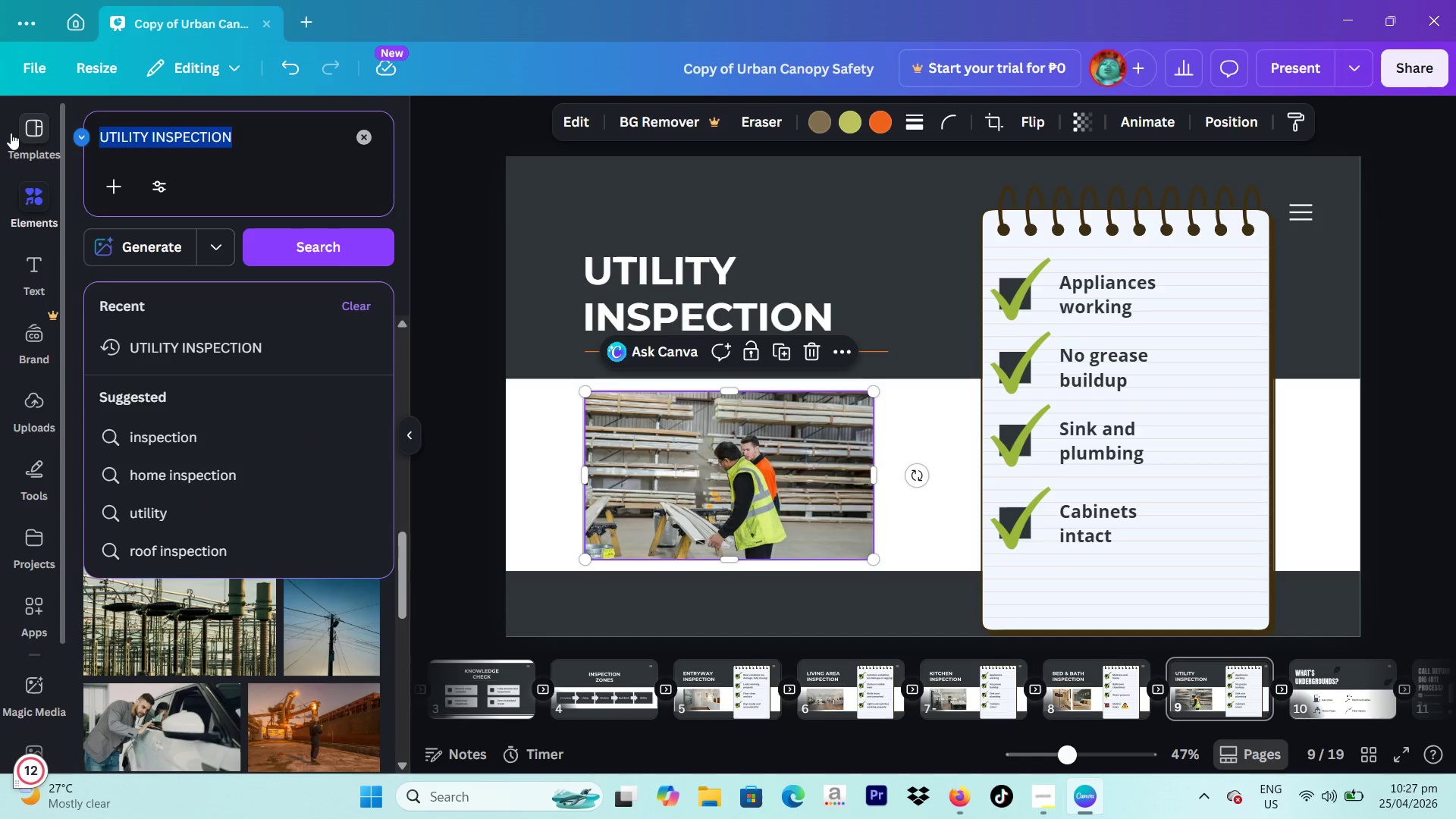 
type(SUPPLIES)
 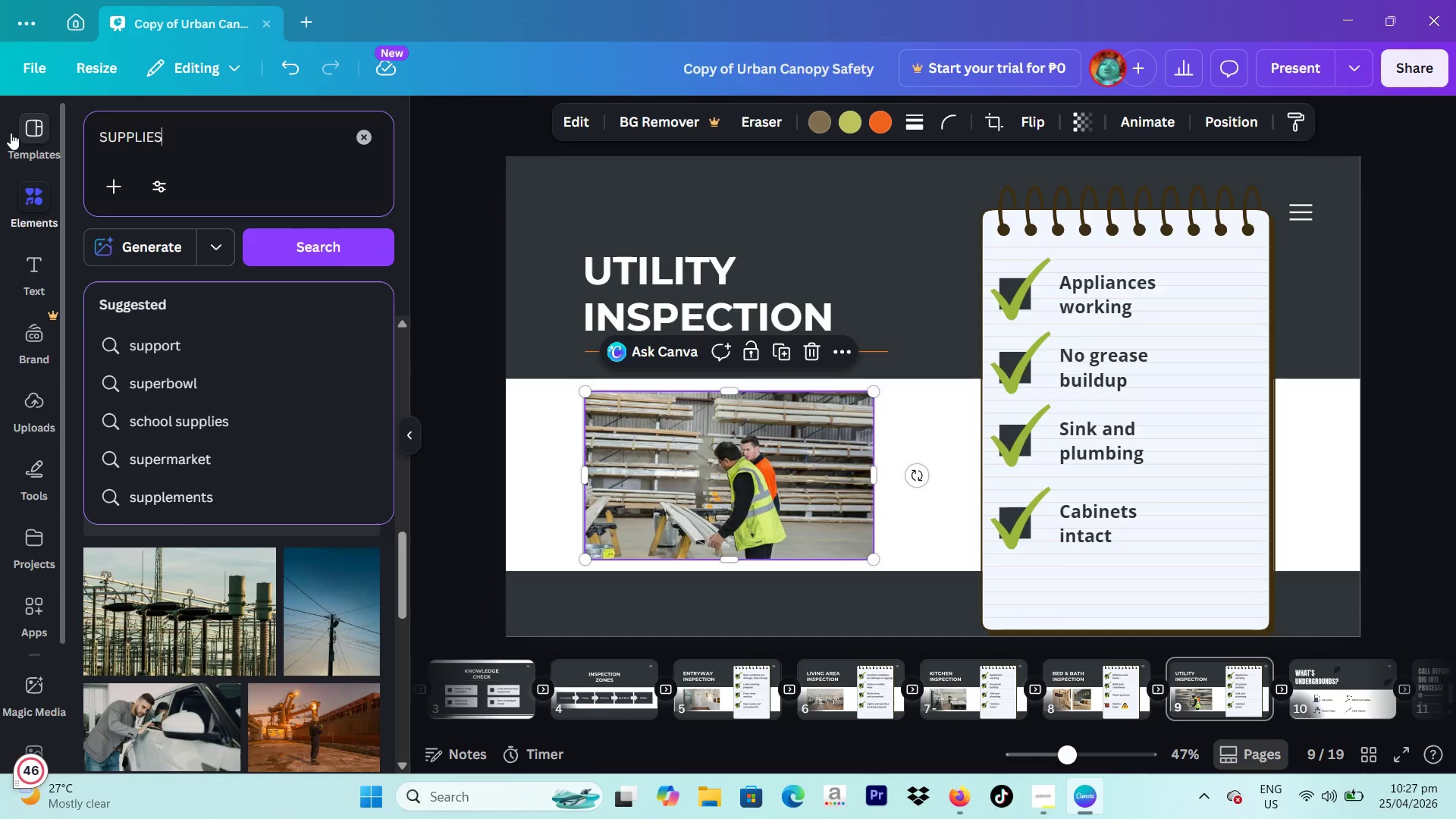 
key(Enter)
 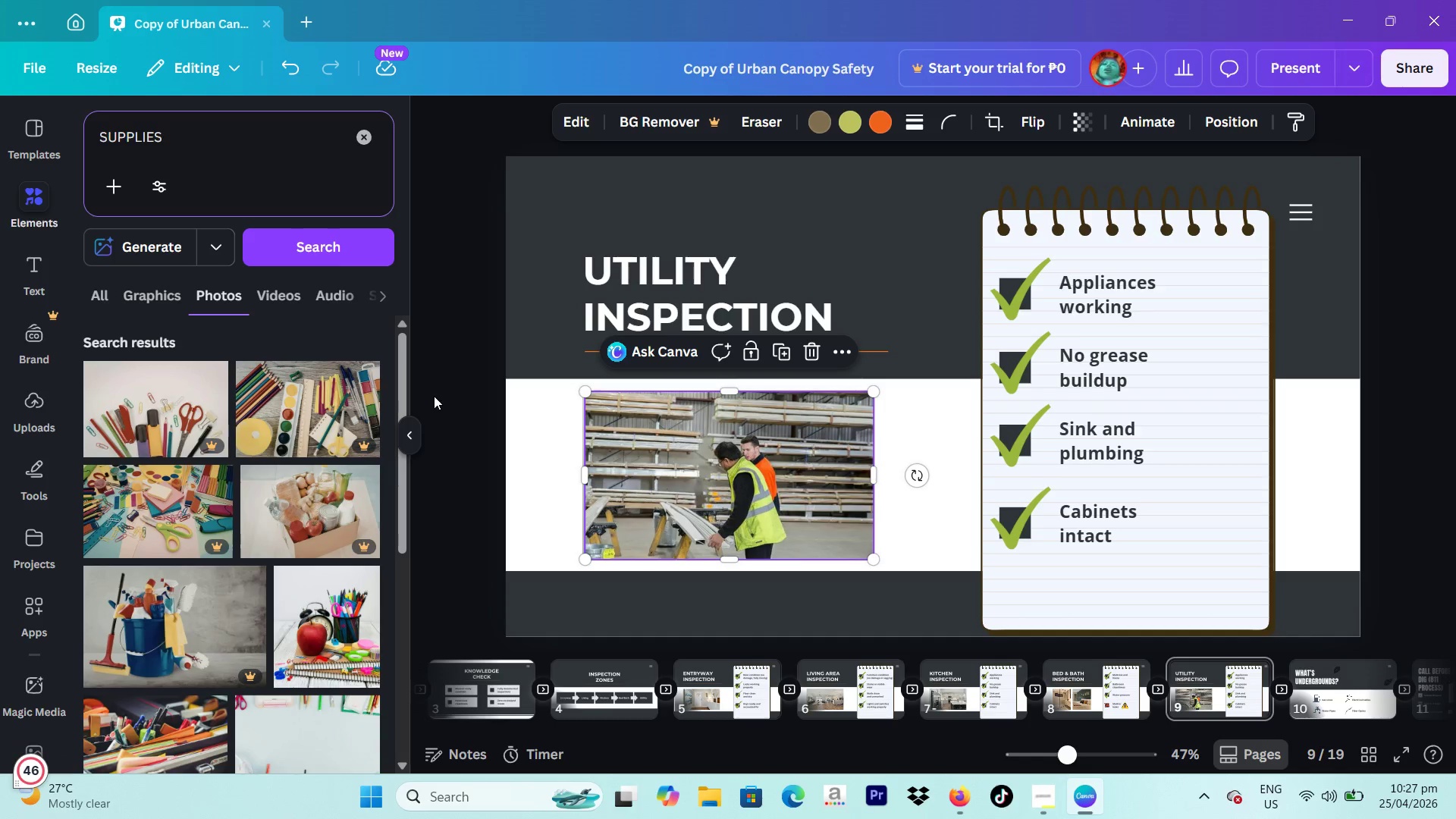 
scroll: coordinate [264, 466], scroll_direction: down, amount: 5.0
 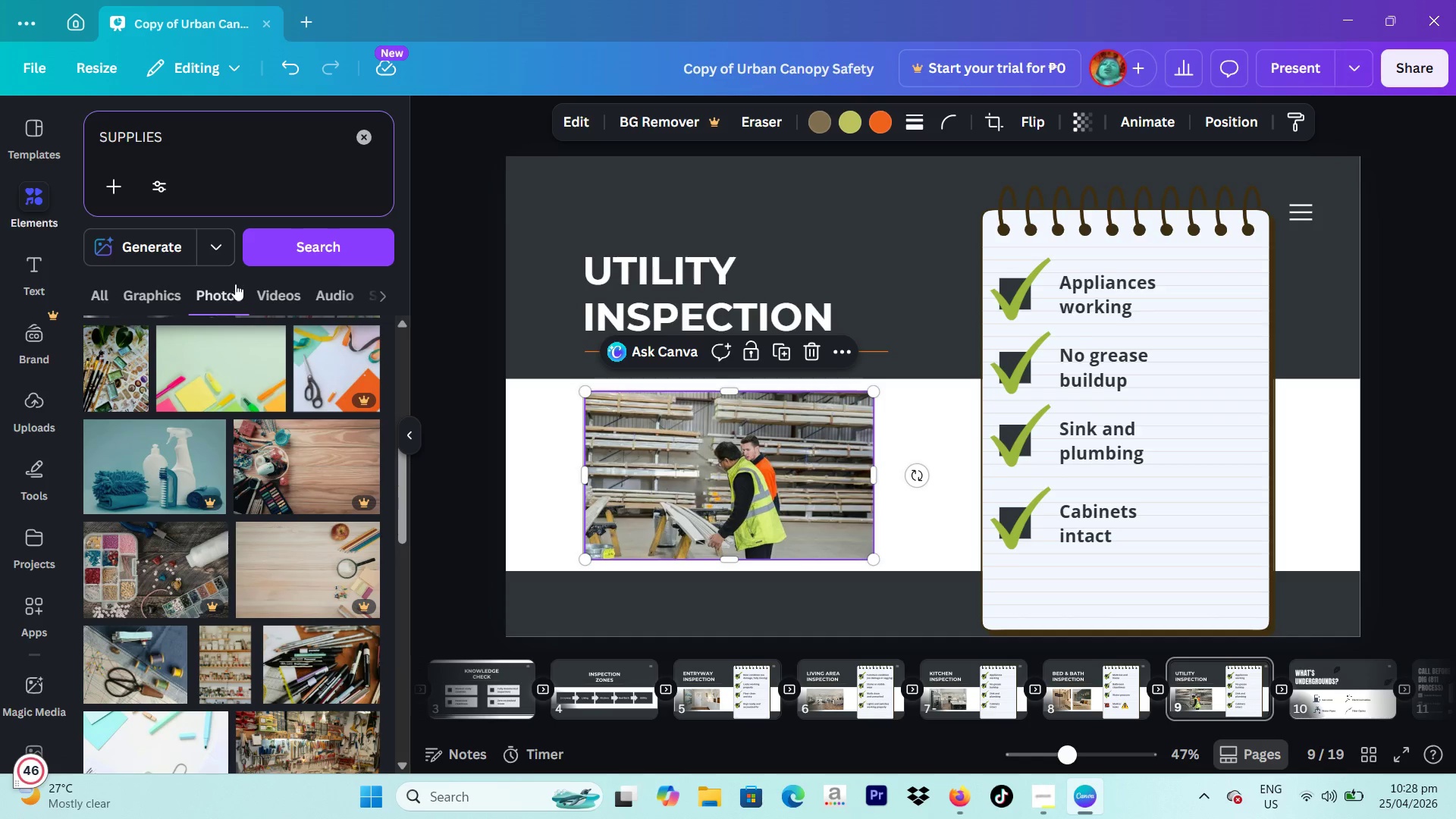 
type( STORAGE)
 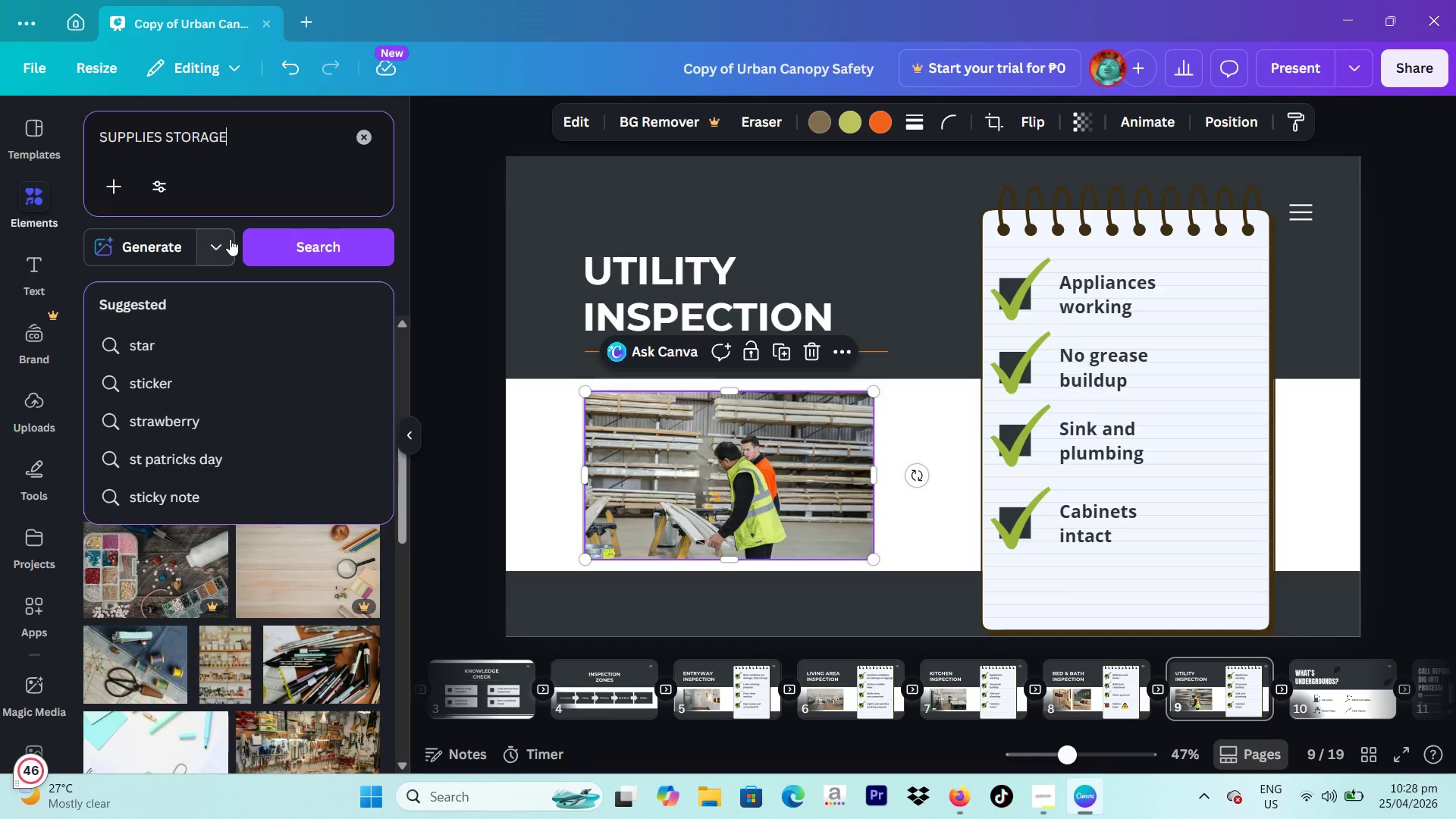 
key(Enter)
 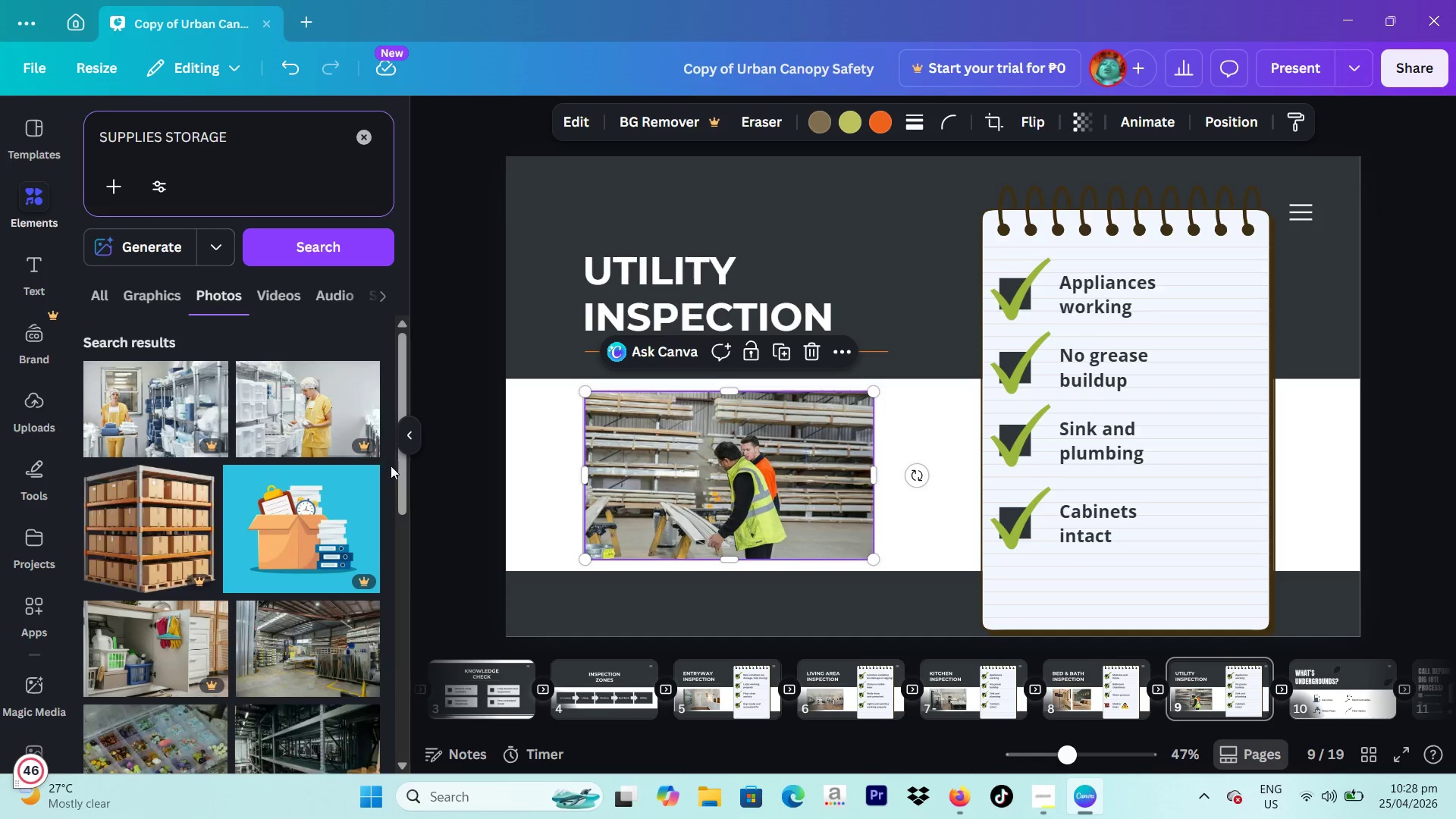 
scroll: coordinate [384, 475], scroll_direction: down, amount: 1.0
 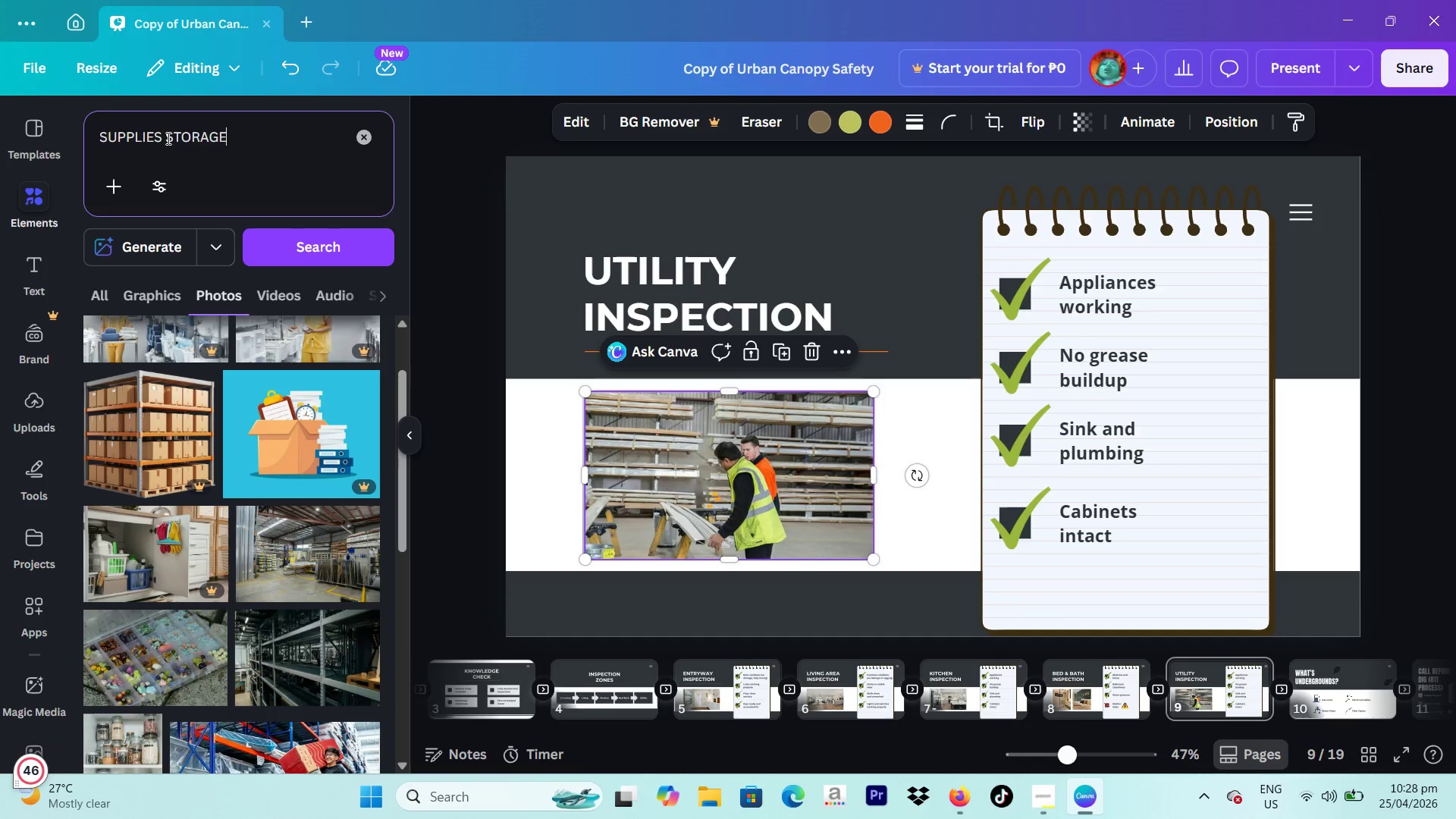 
left_click_drag(start_coordinate=[165, 135], to_coordinate=[91, 134])
 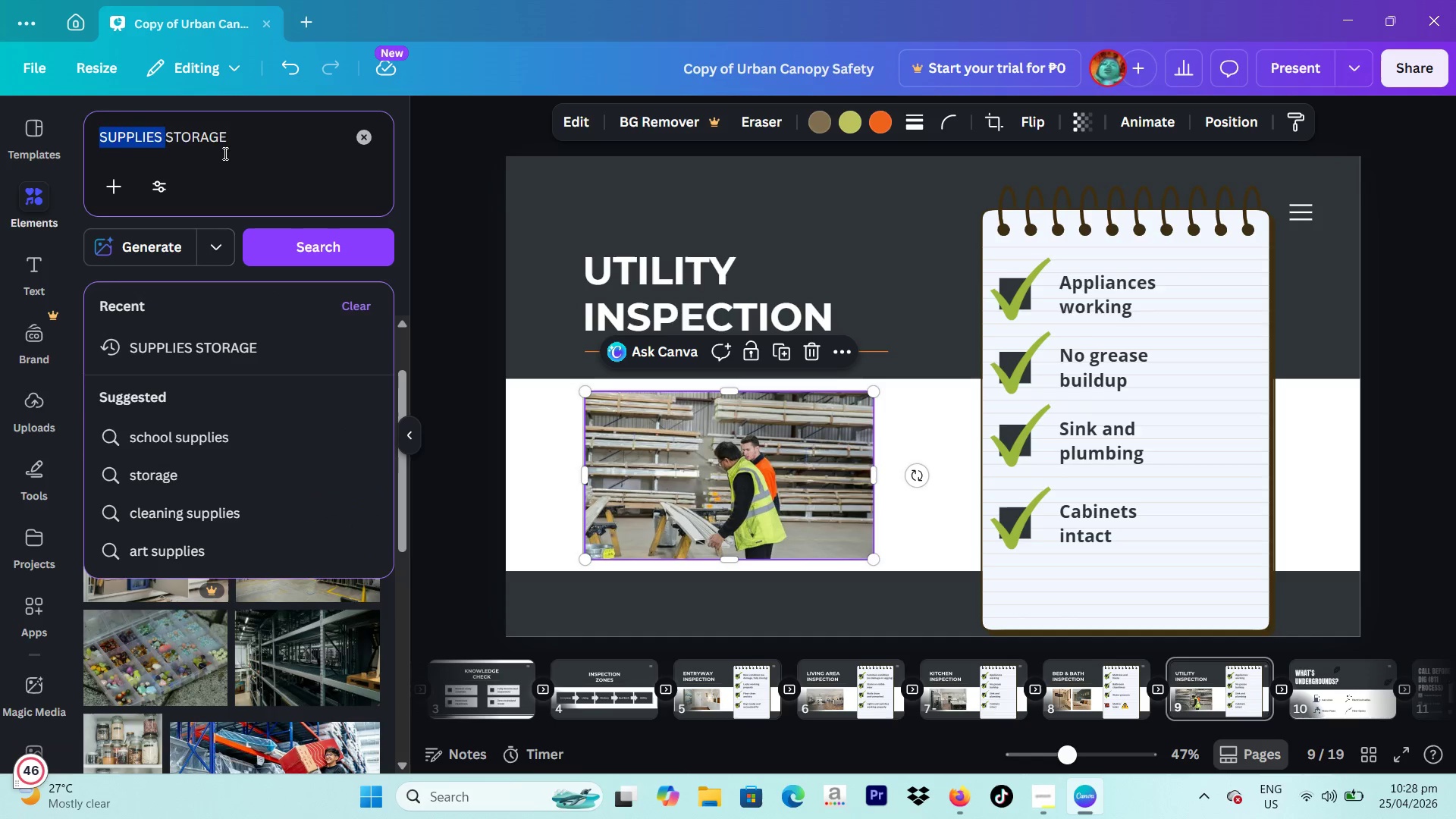 
key(Backspace)
type( APARTMNE-)
key(Backspace)
key(Backspace)
key(Backspace)
key(Backspace)
type(MENT)
 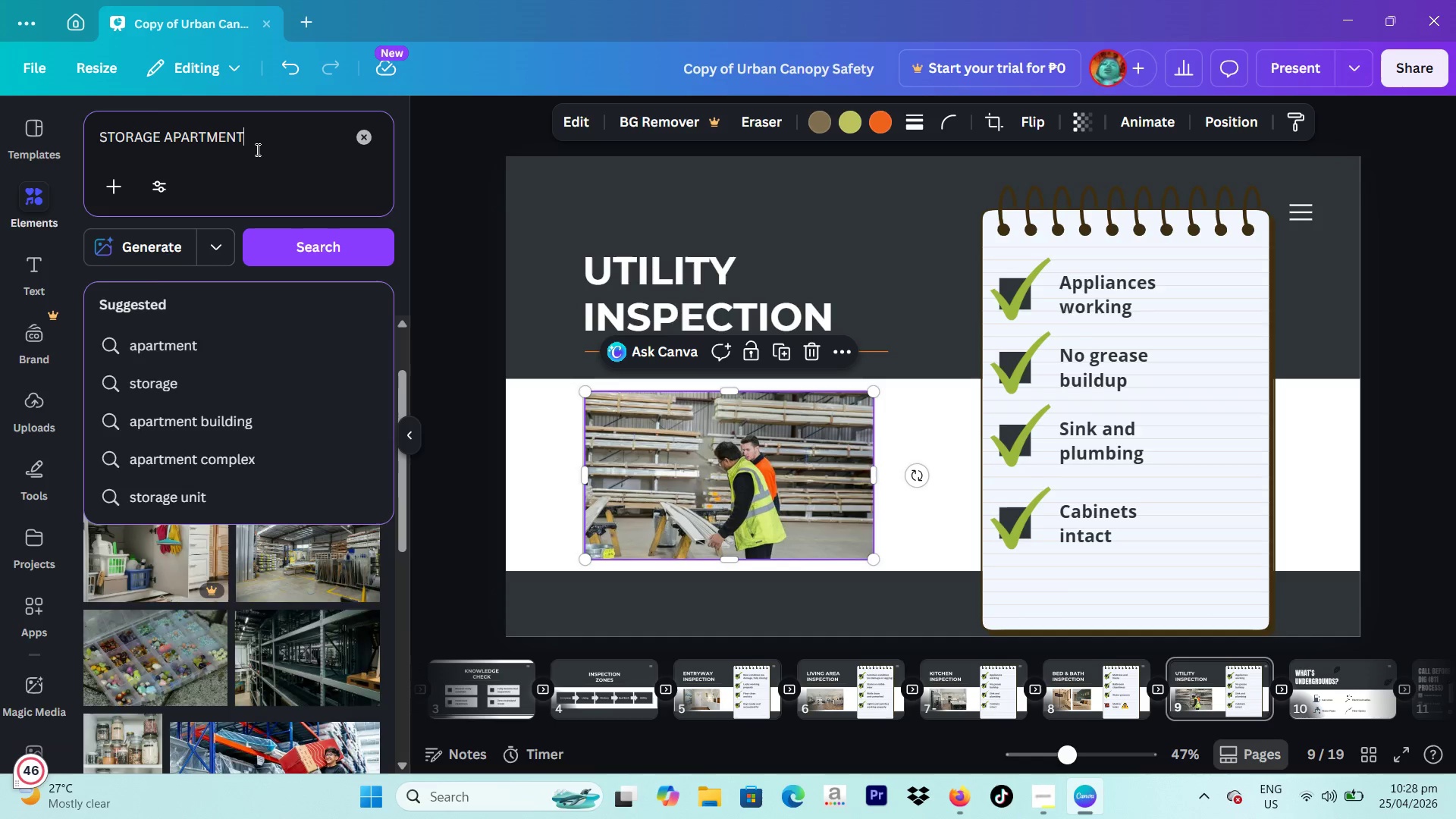 
key(Enter)
 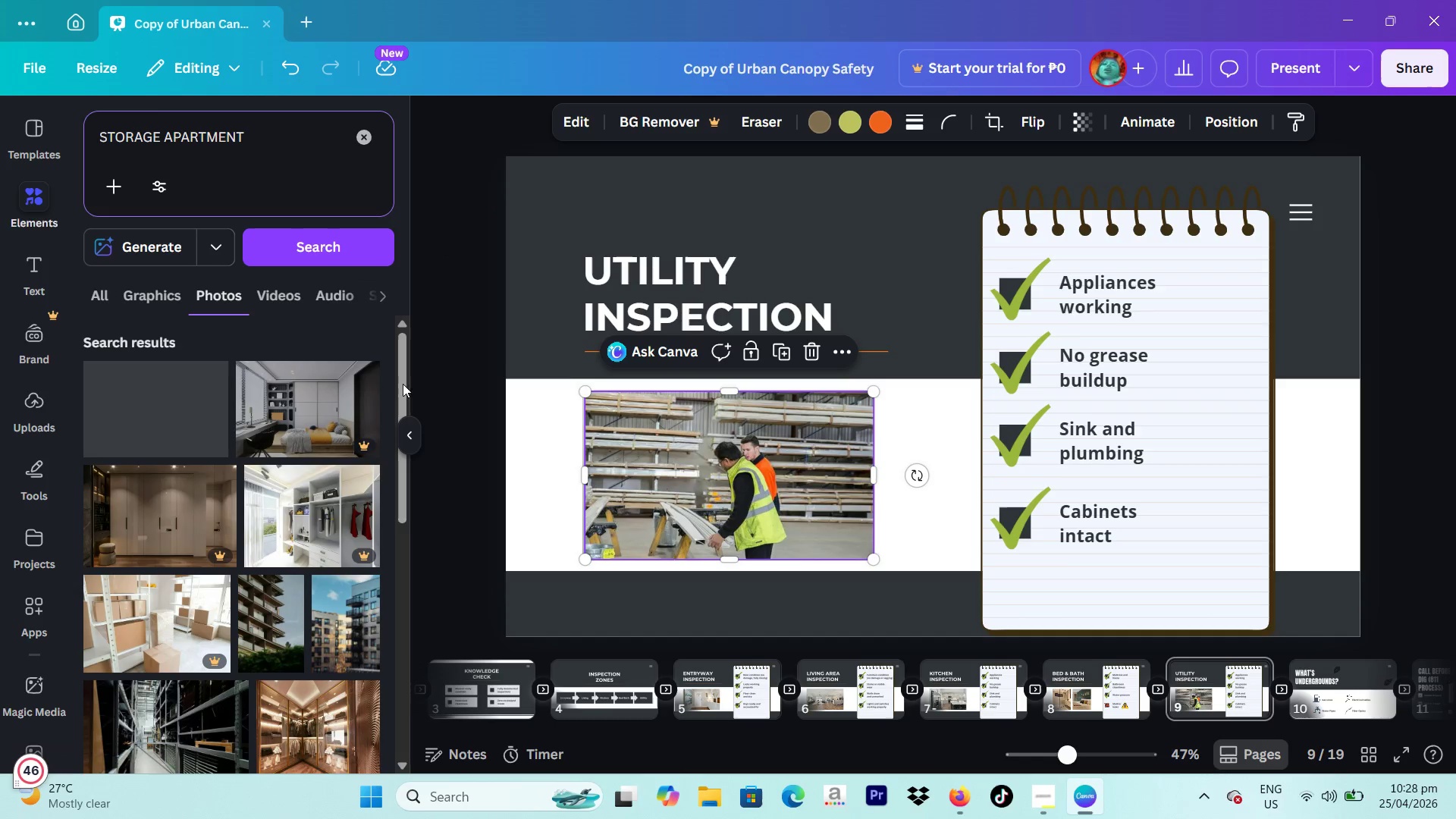 
left_click([659, 422])
 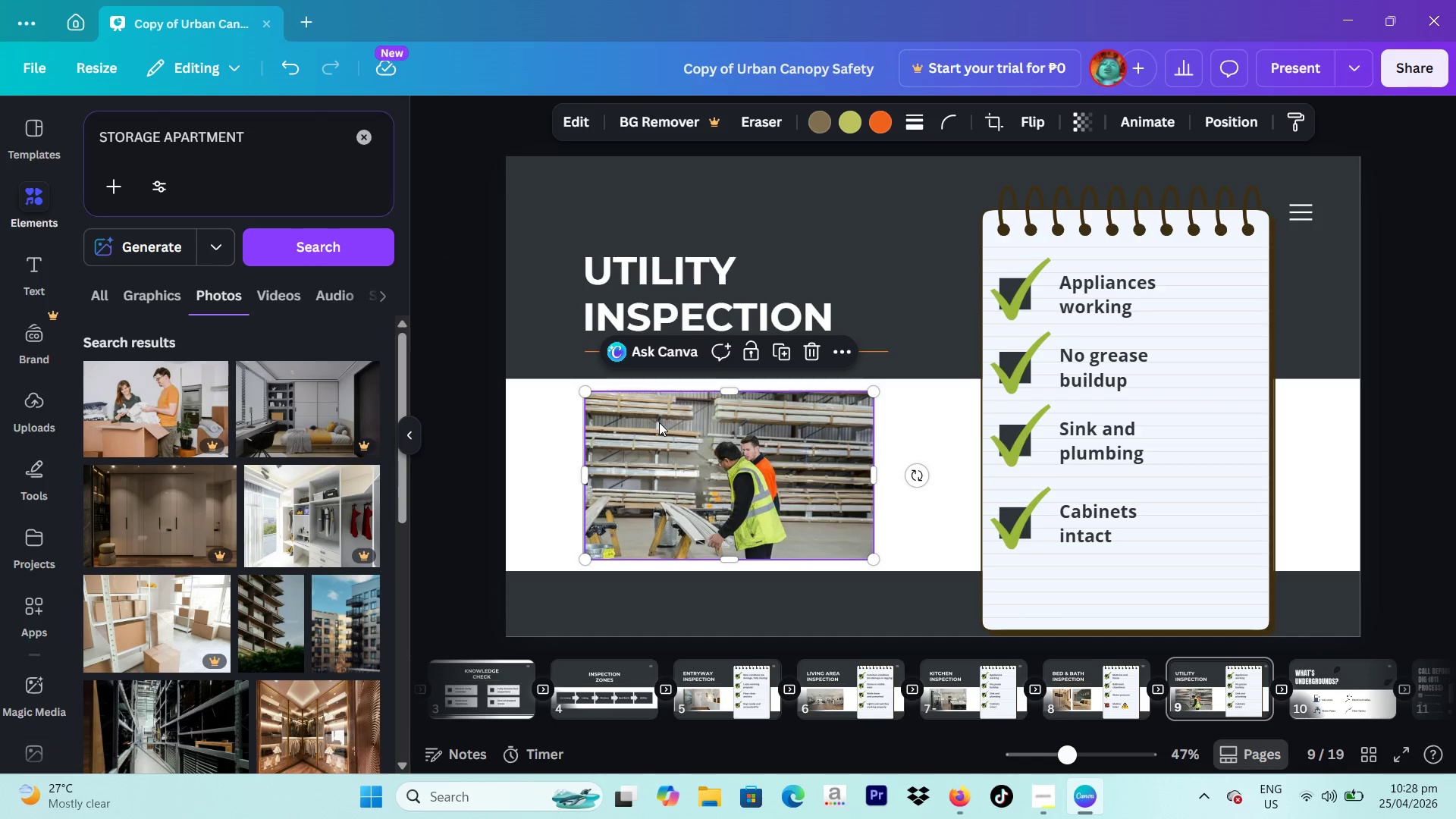 
key(Backspace)
 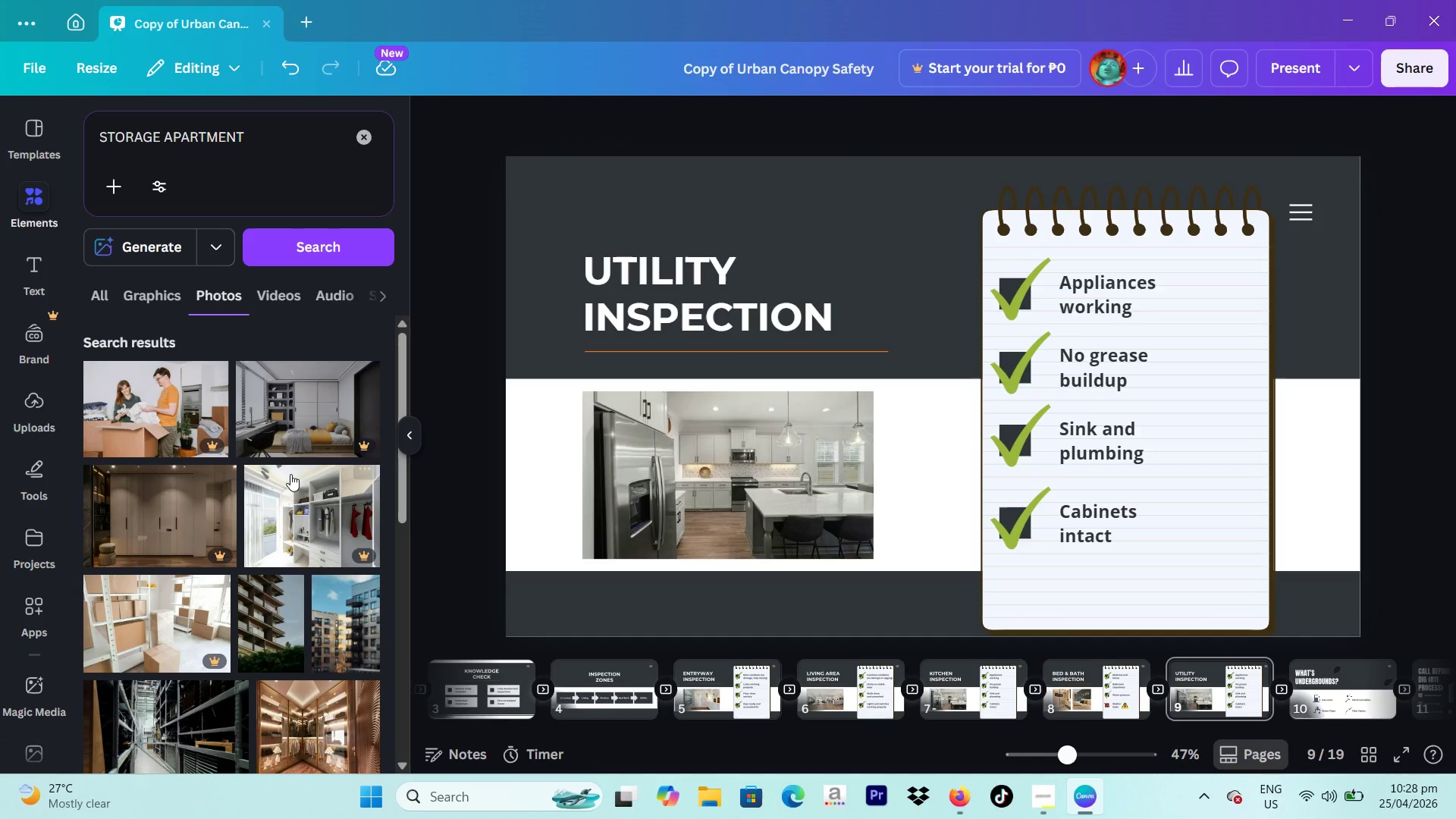 
scroll: coordinate [331, 459], scroll_direction: down, amount: 4.0
 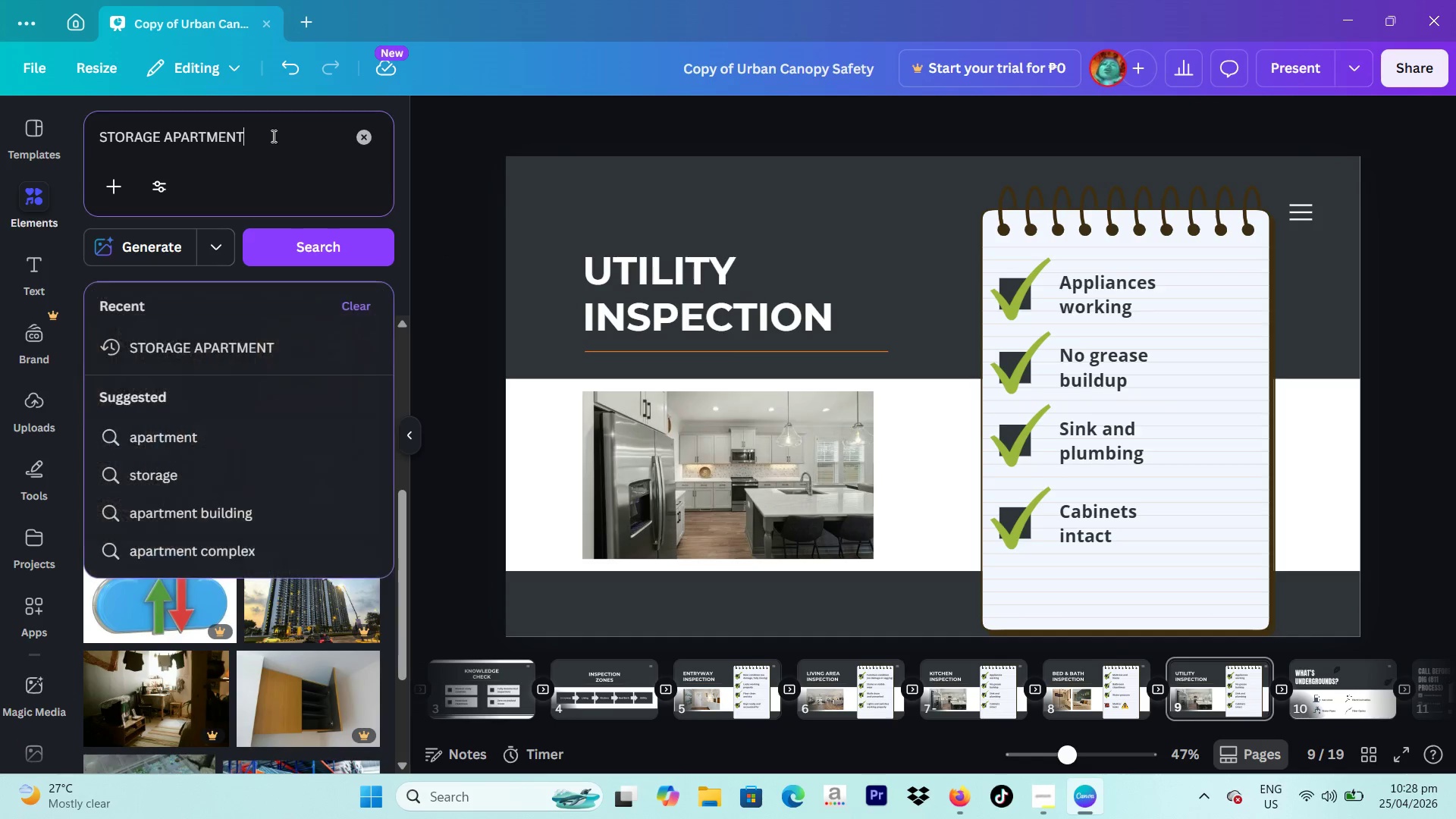 
type( LAUNDRY)
 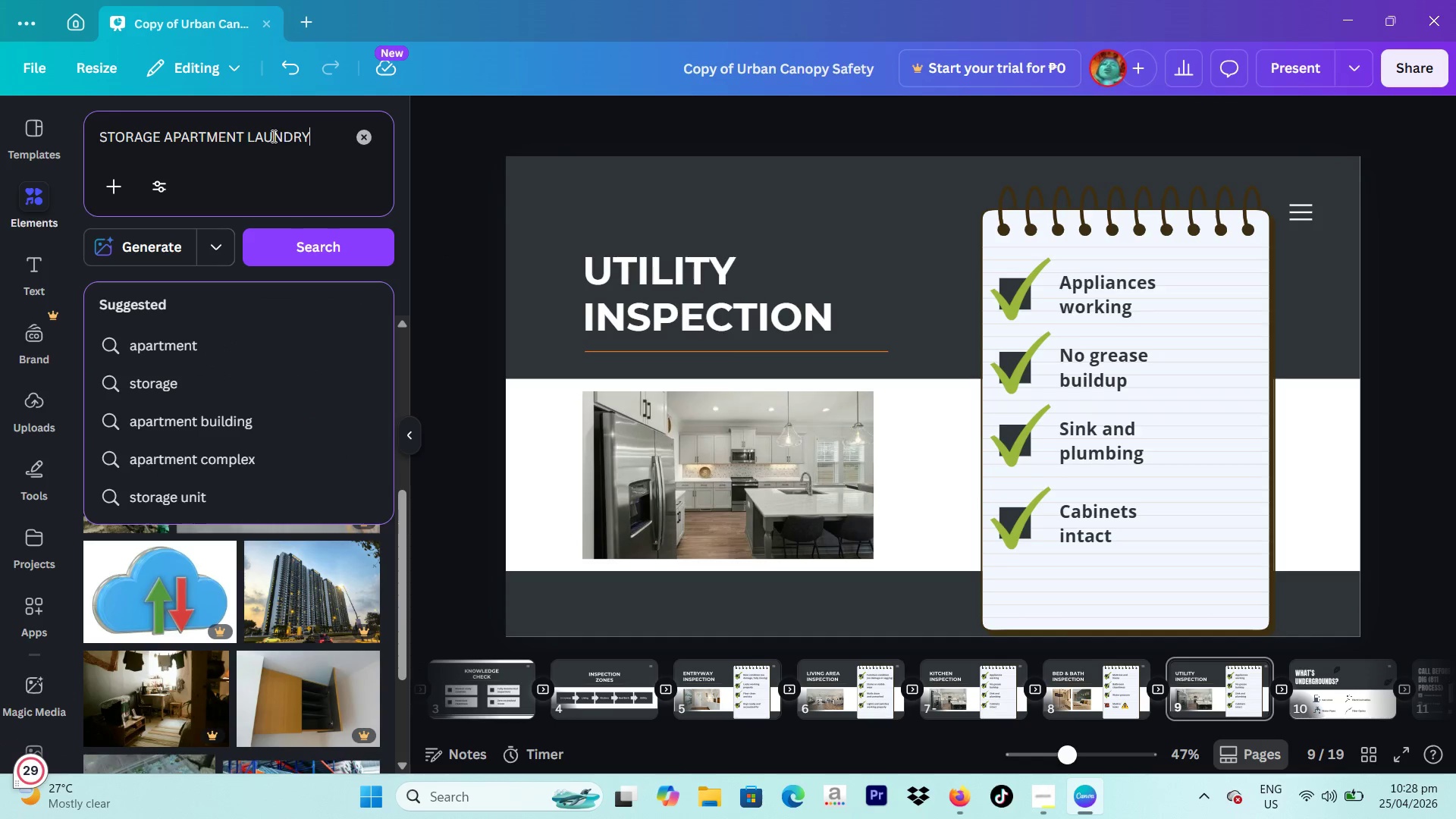 
key(Enter)
 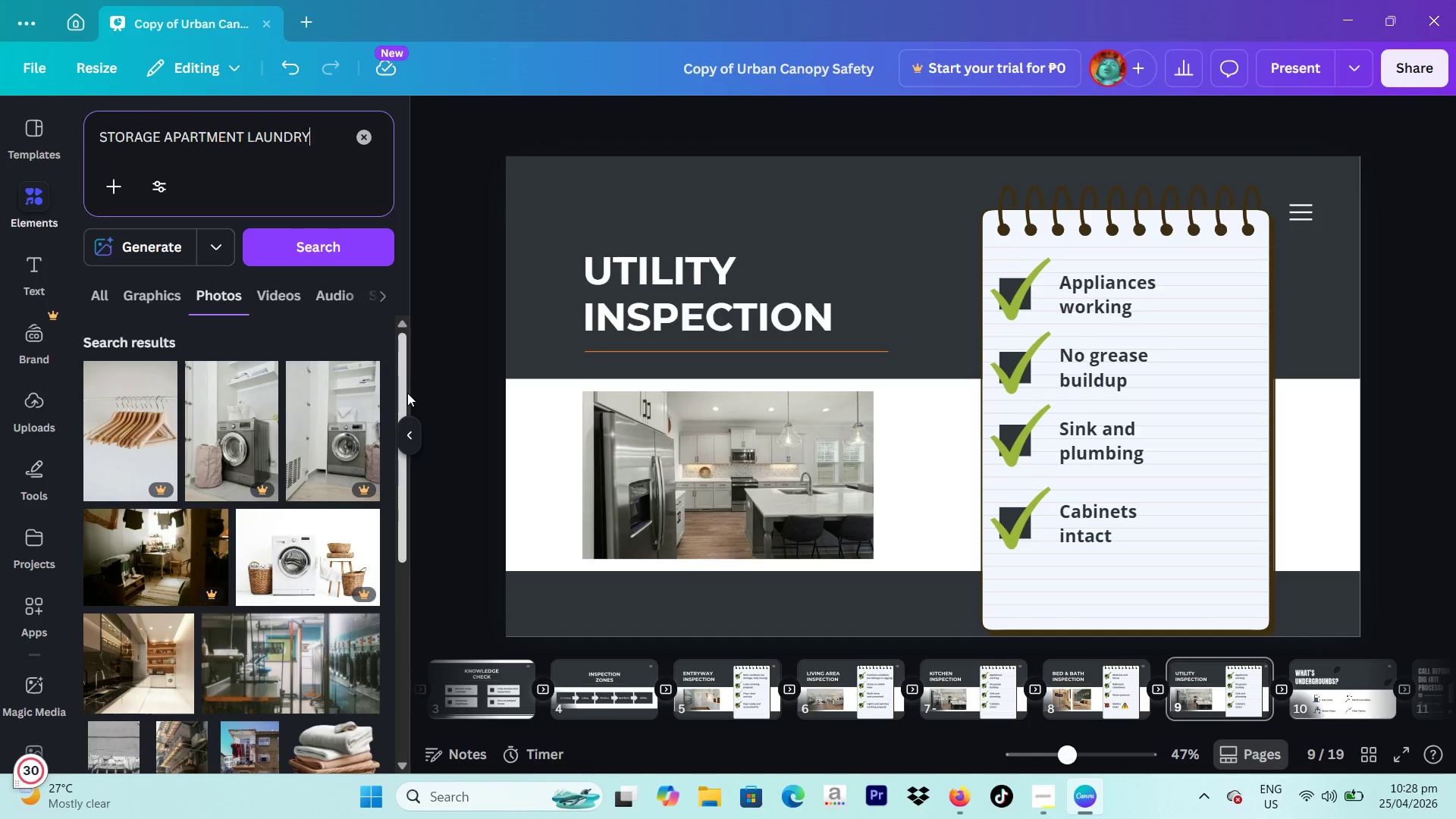 
scroll: coordinate [347, 526], scroll_direction: down, amount: 5.0
 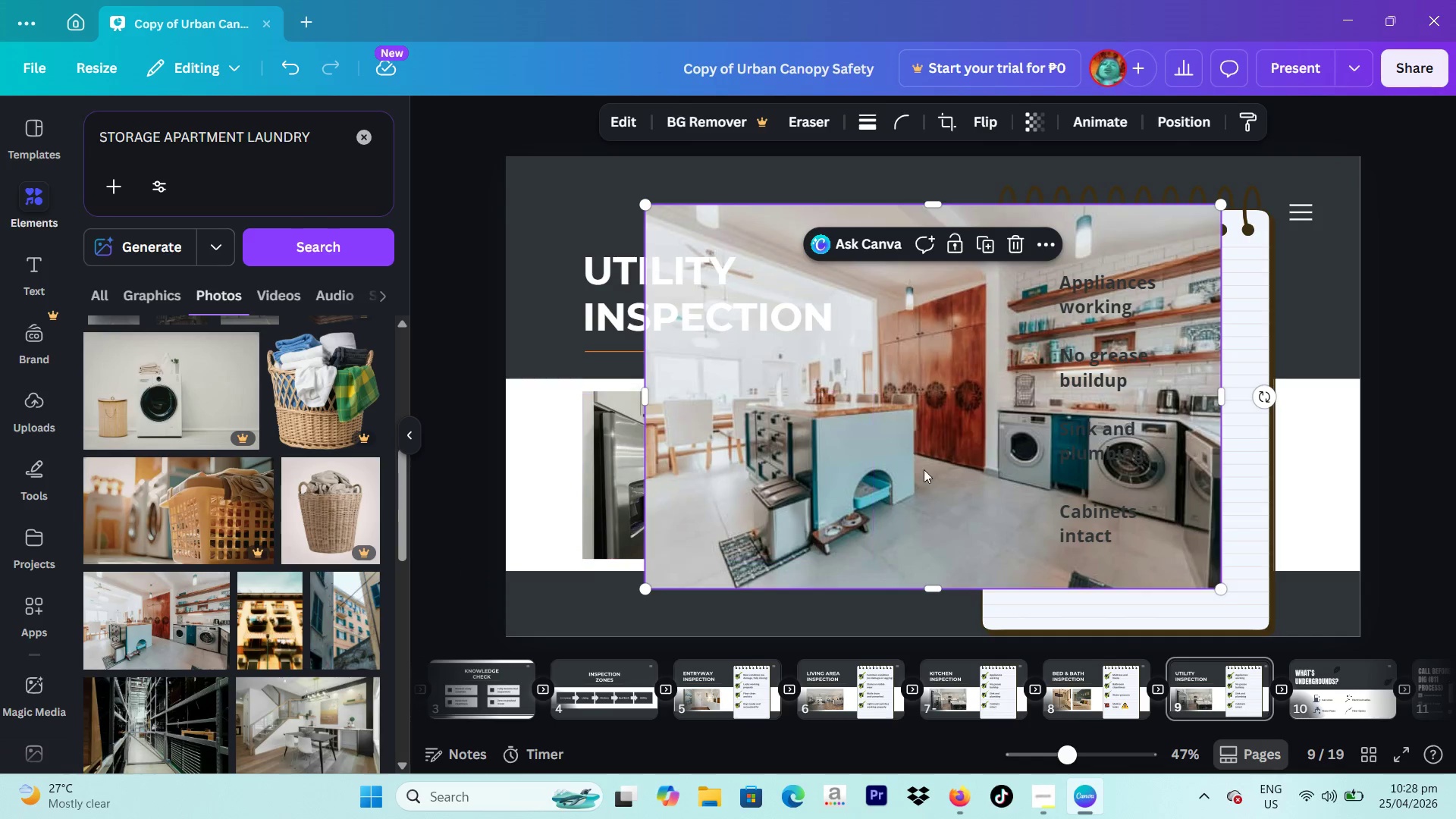 
left_click_drag(start_coordinate=[934, 449], to_coordinate=[664, 607])
 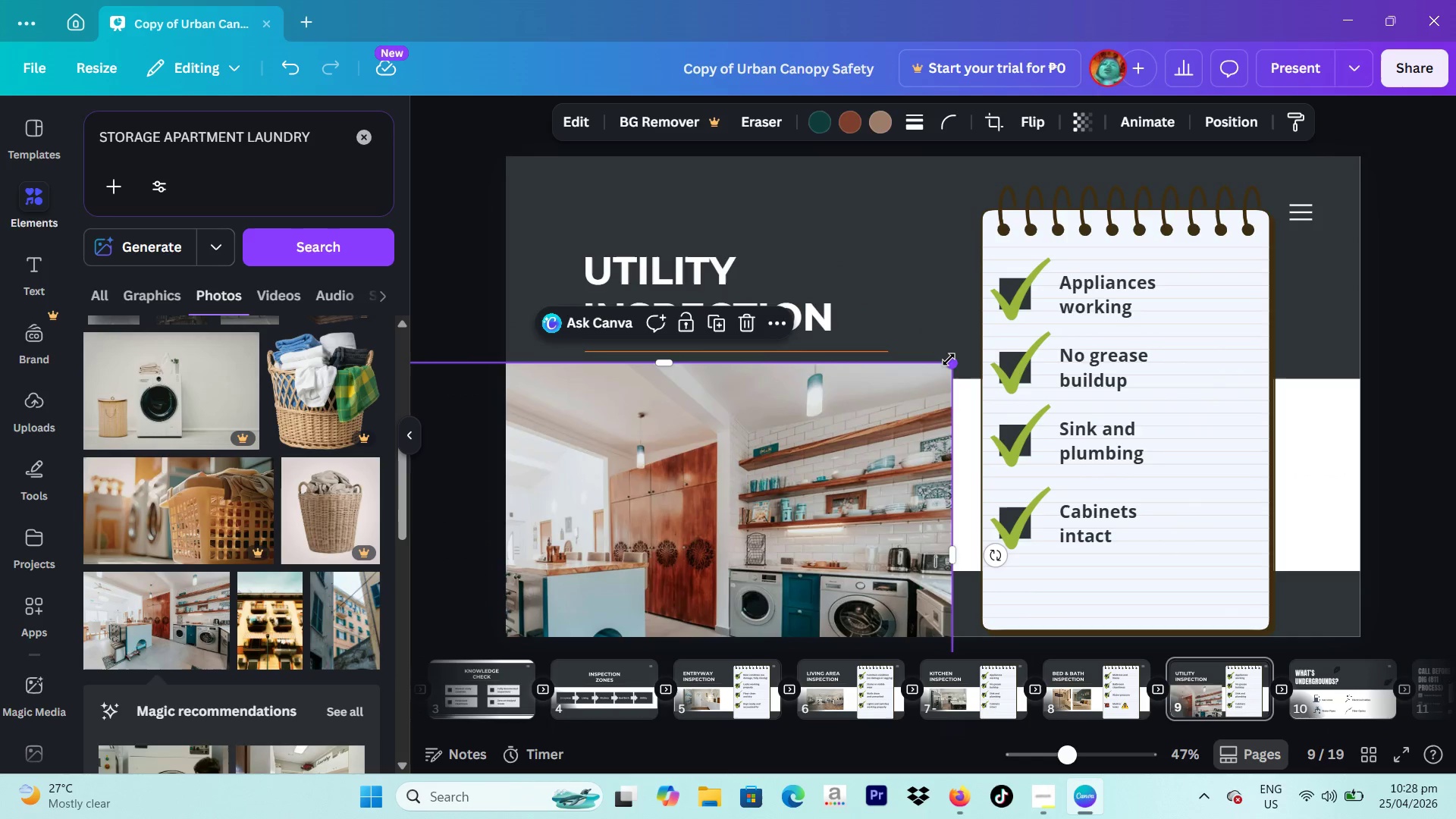 
left_click_drag(start_coordinate=[949, 362], to_coordinate=[605, 634])
 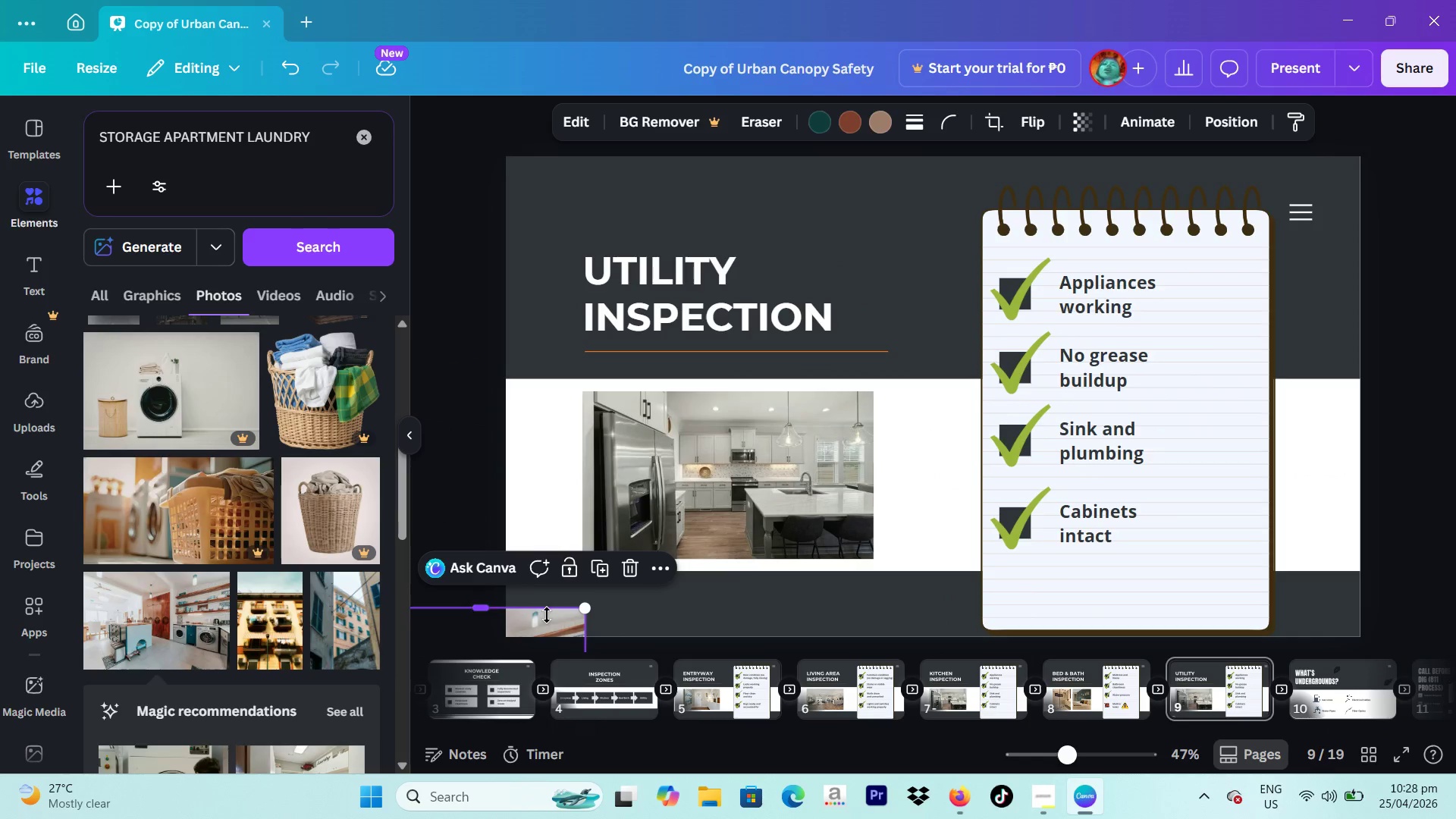 
left_click_drag(start_coordinate=[547, 615], to_coordinate=[607, 636])
 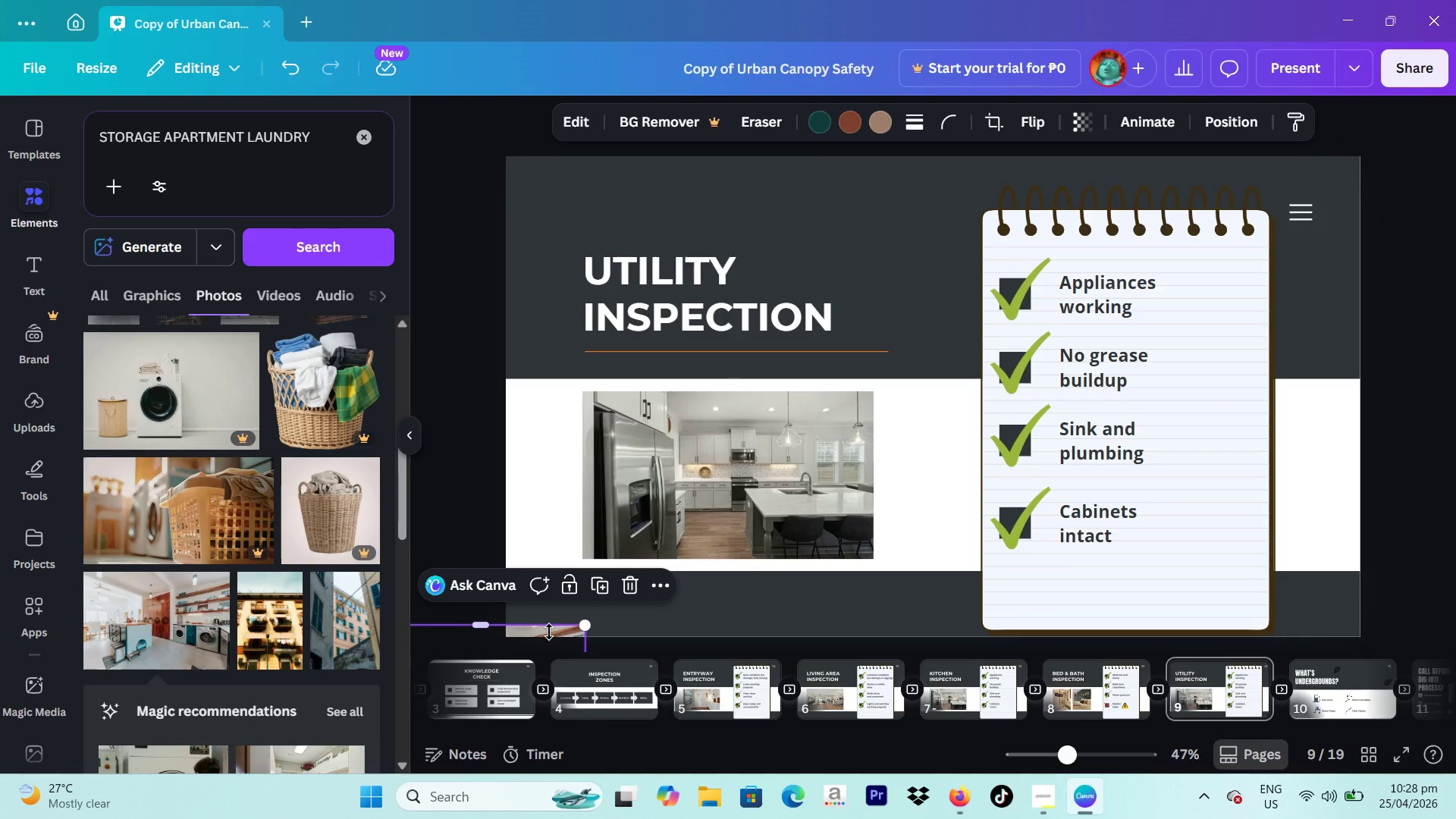 
left_click_drag(start_coordinate=[549, 632], to_coordinate=[581, 577])
 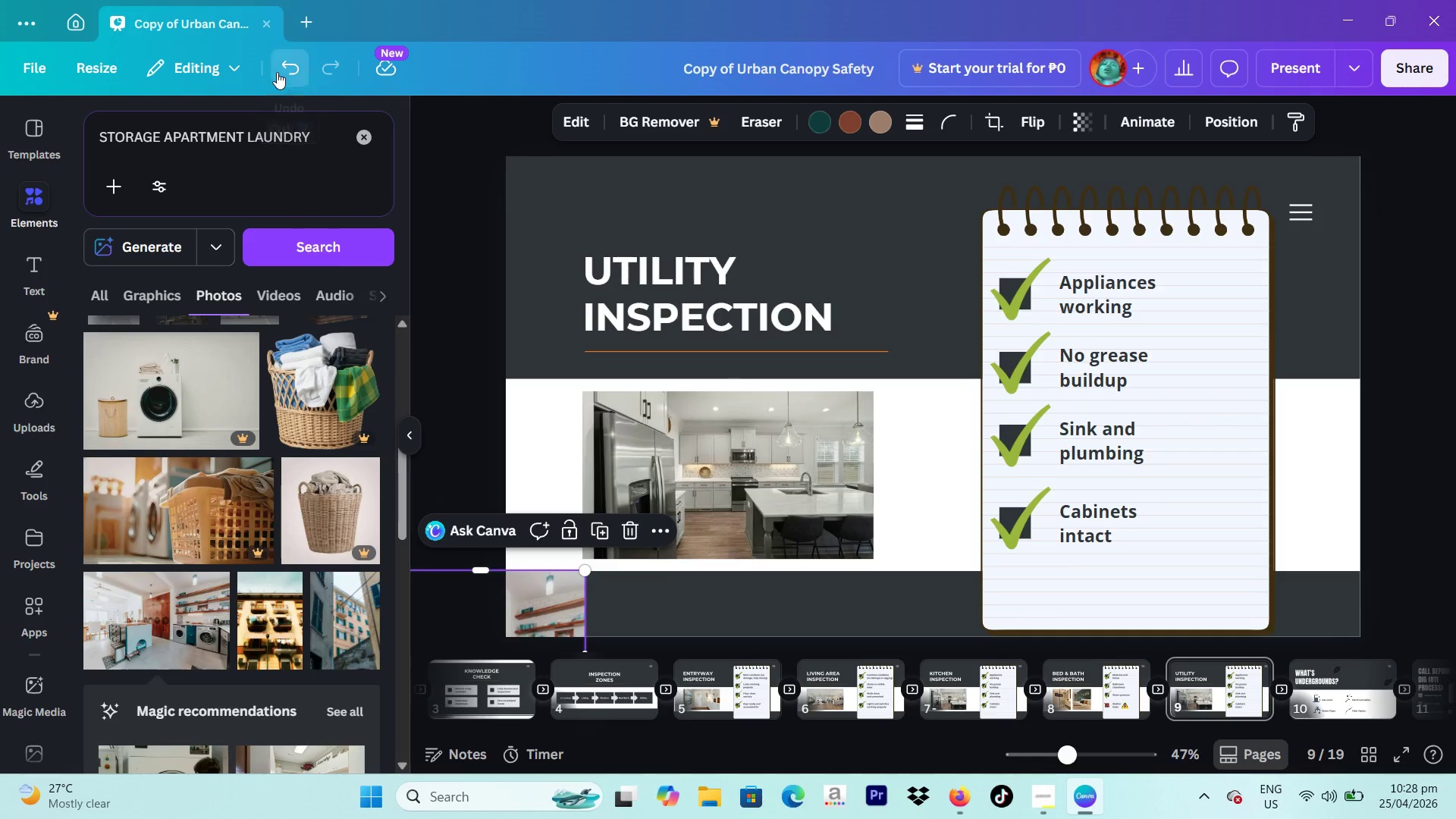 
double_click([281, 72])
 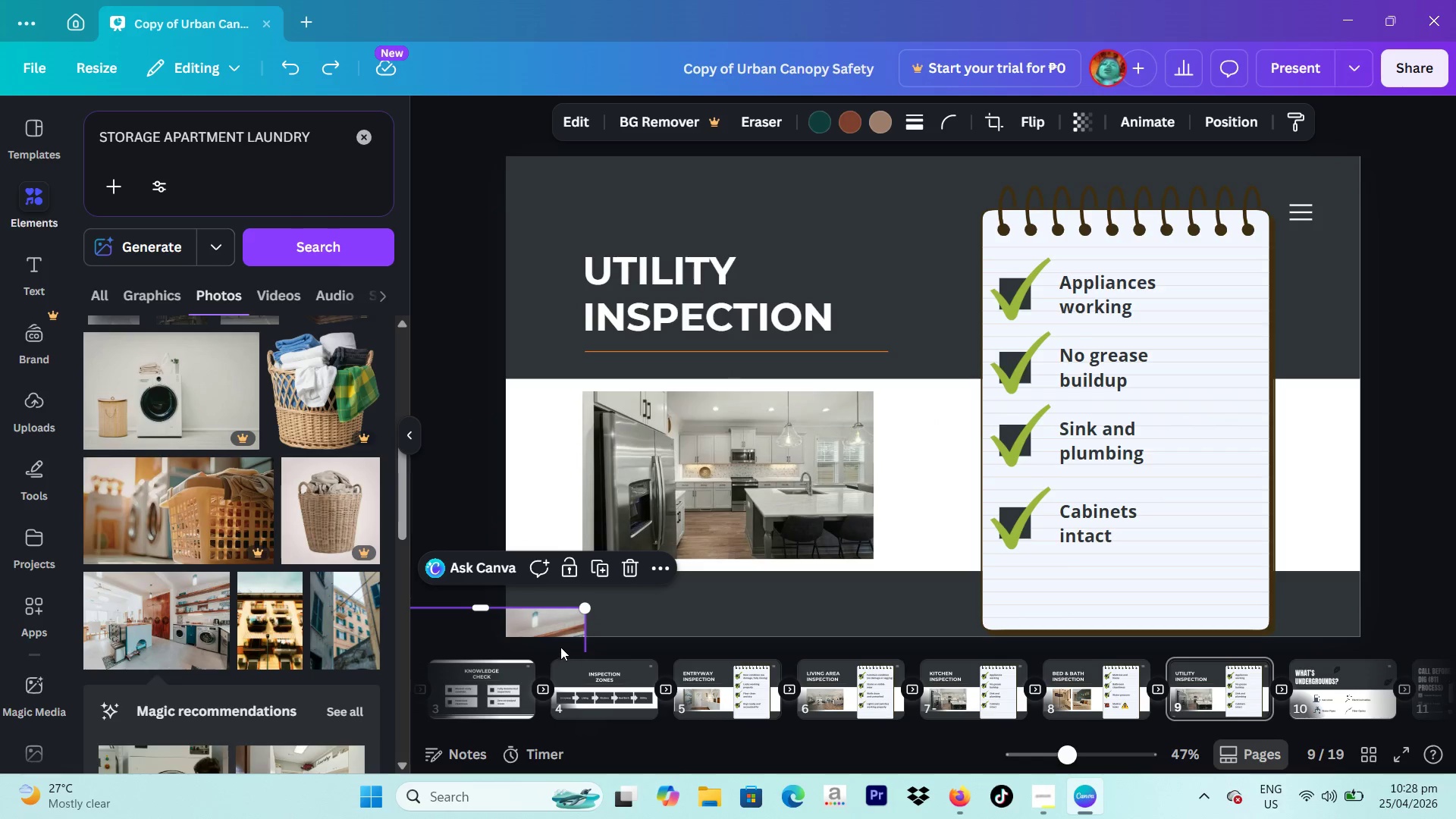 
left_click_drag(start_coordinate=[551, 629], to_coordinate=[834, 411])
 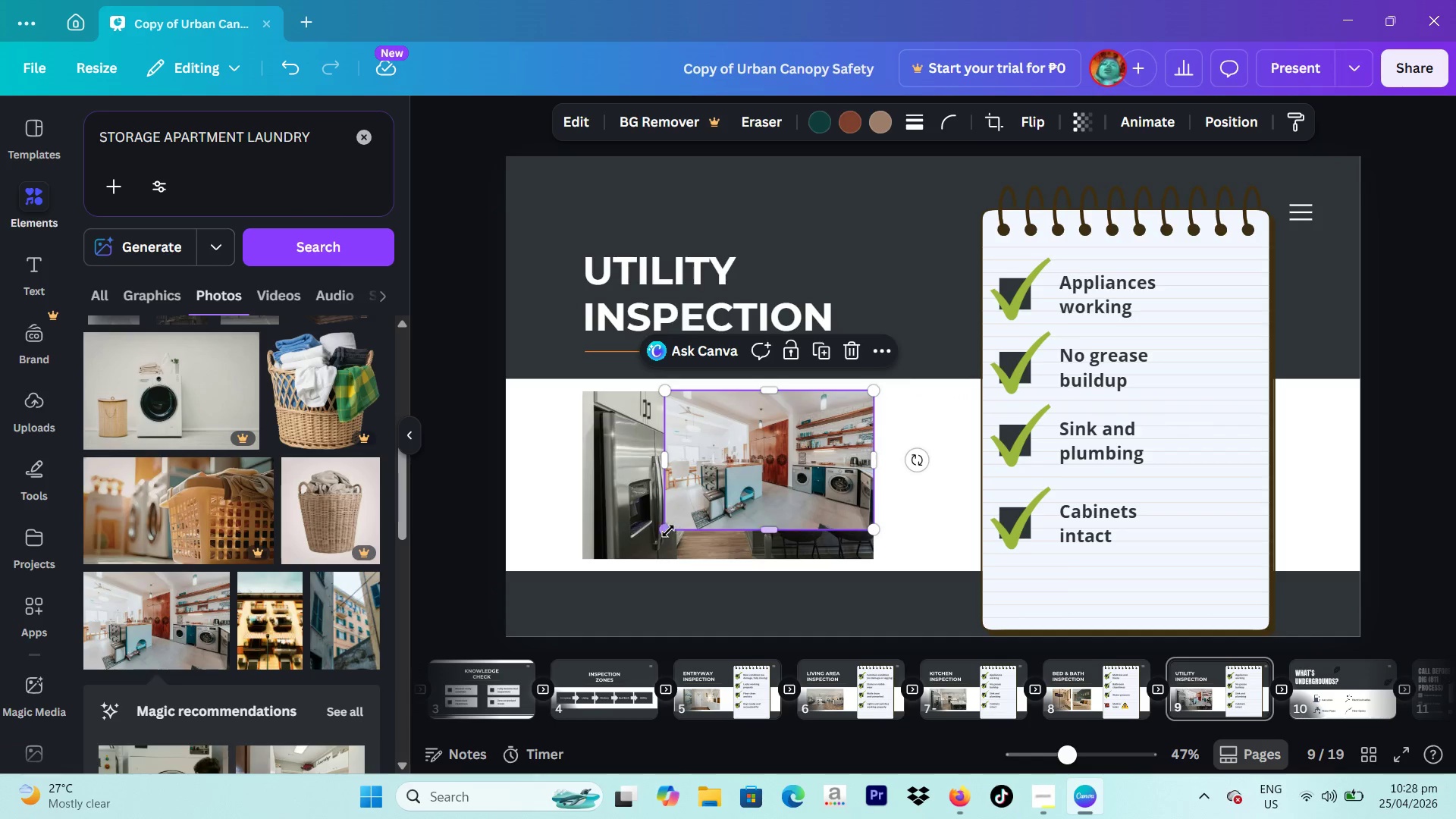 
left_click_drag(start_coordinate=[668, 531], to_coordinate=[632, 569])
 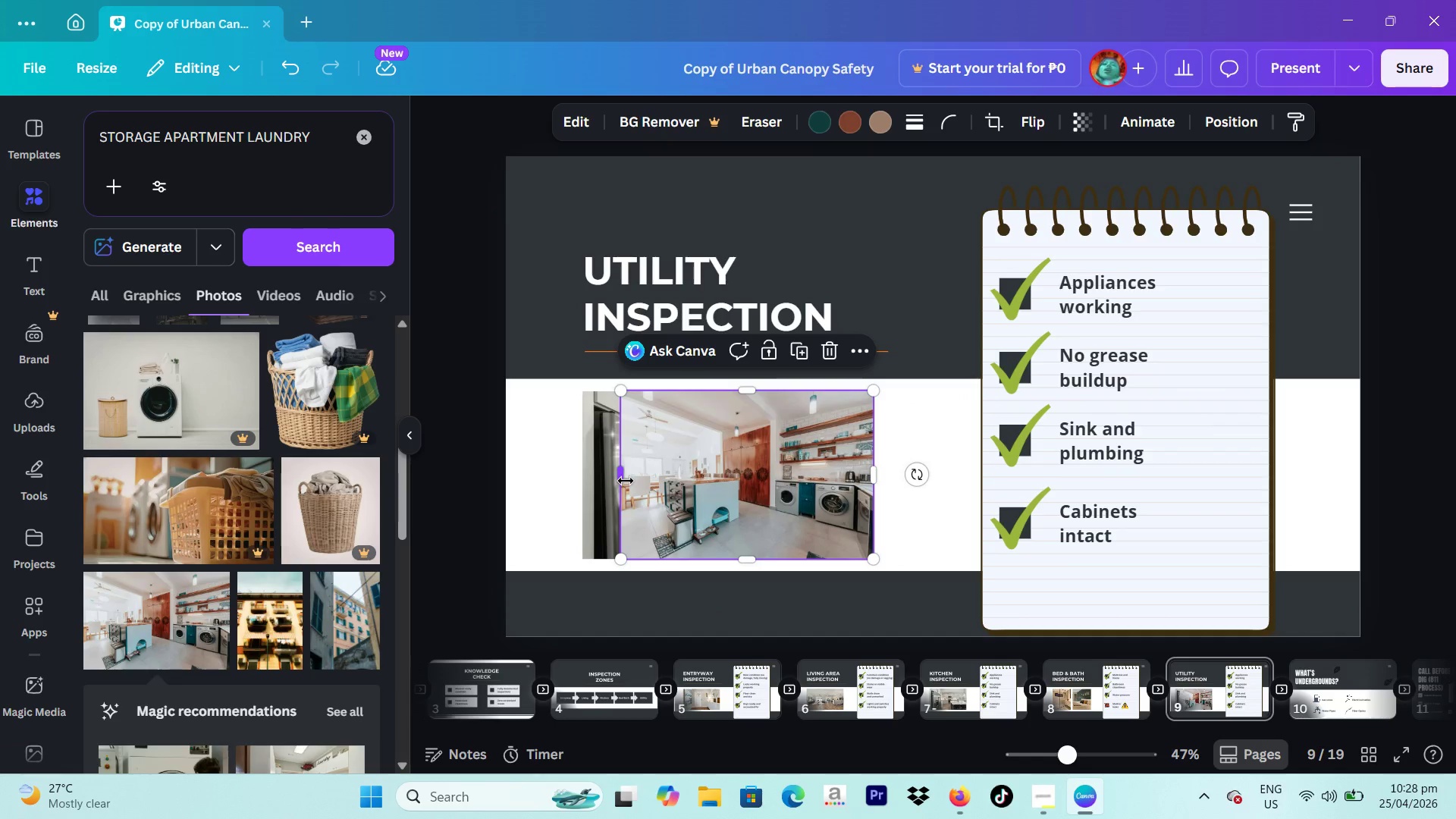 
left_click_drag(start_coordinate=[626, 481], to_coordinate=[595, 488])
 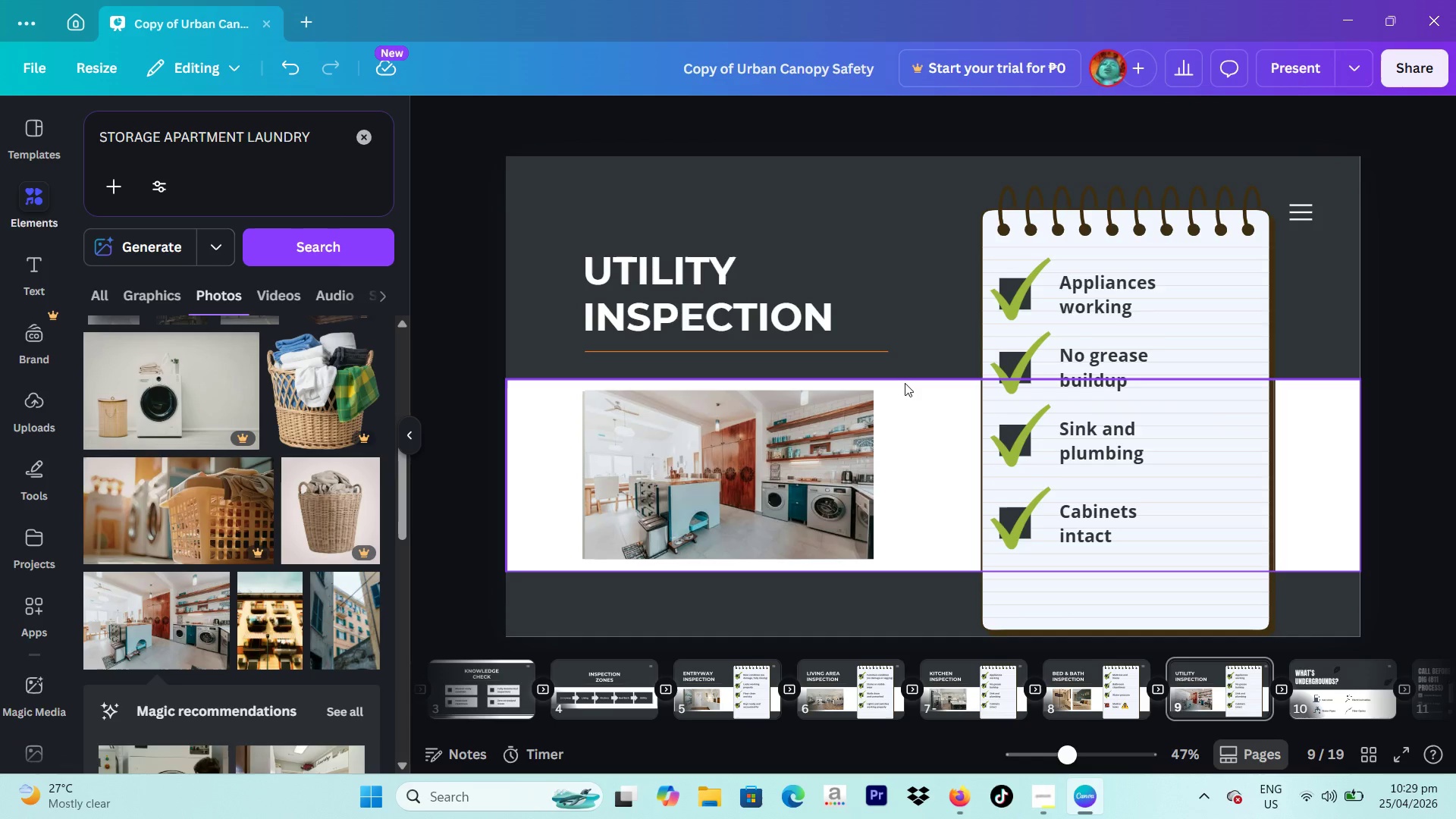 
wait(37.3)
 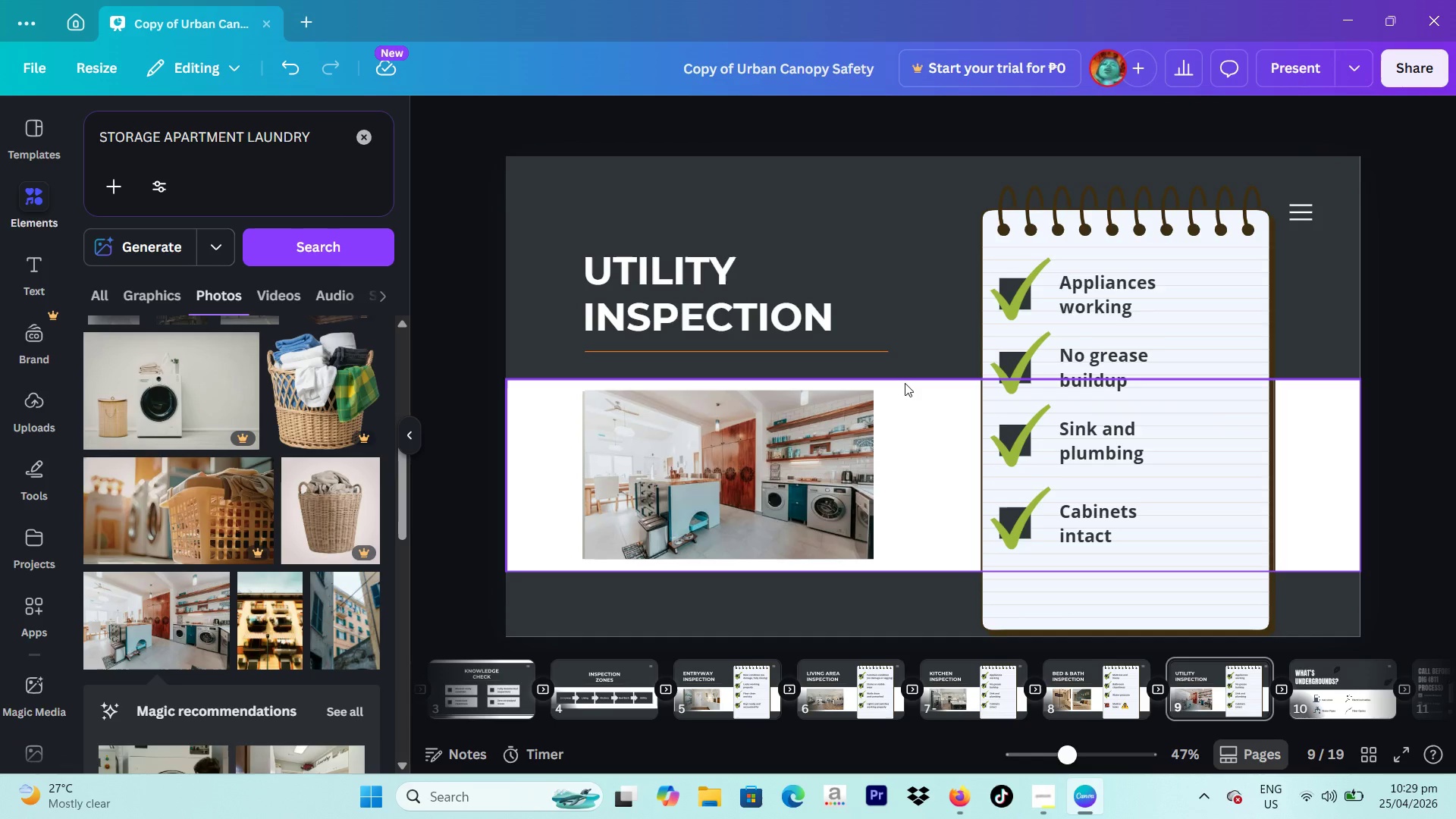 
double_click([1132, 305])
 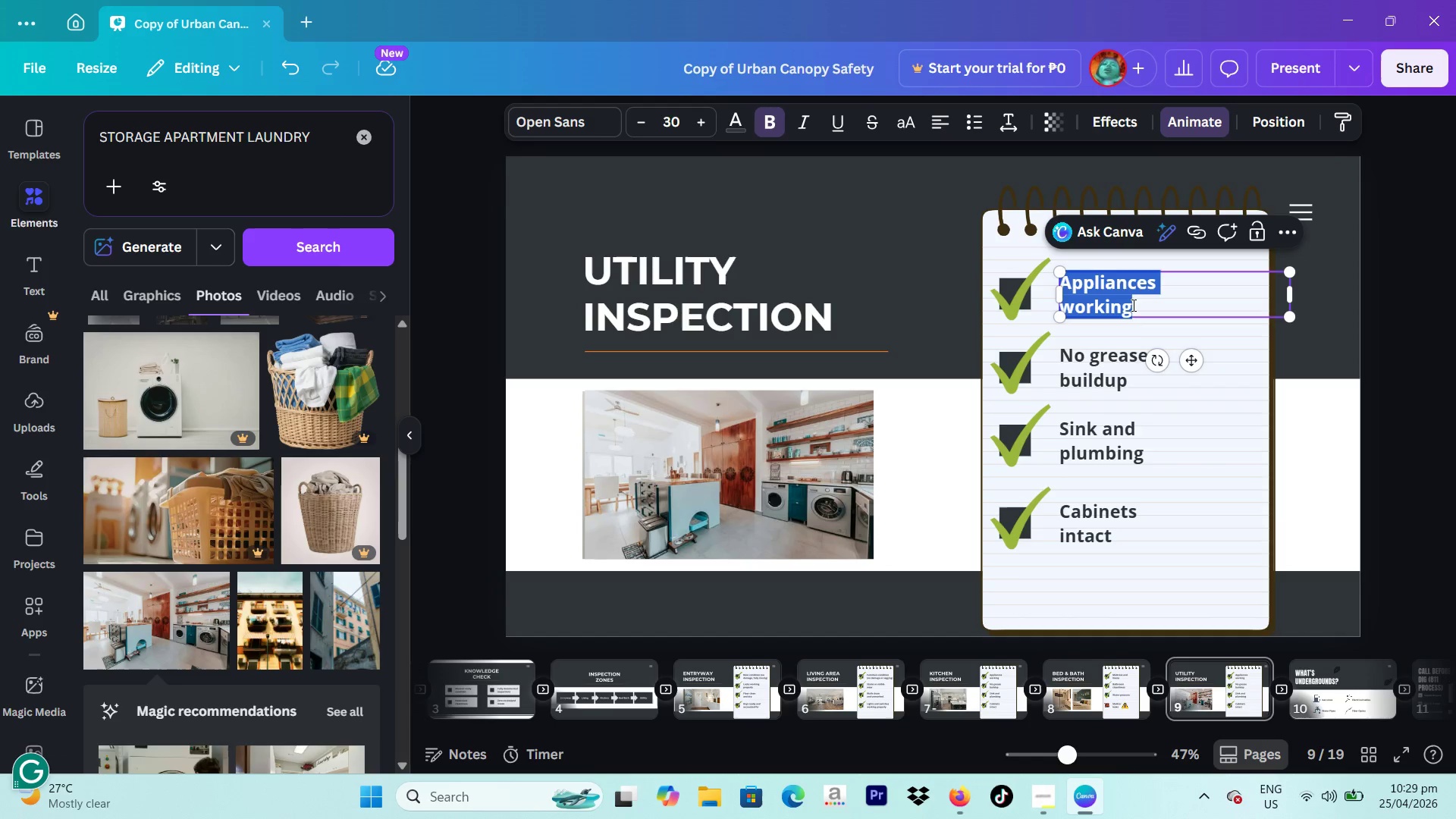 
key(CapsLock)
 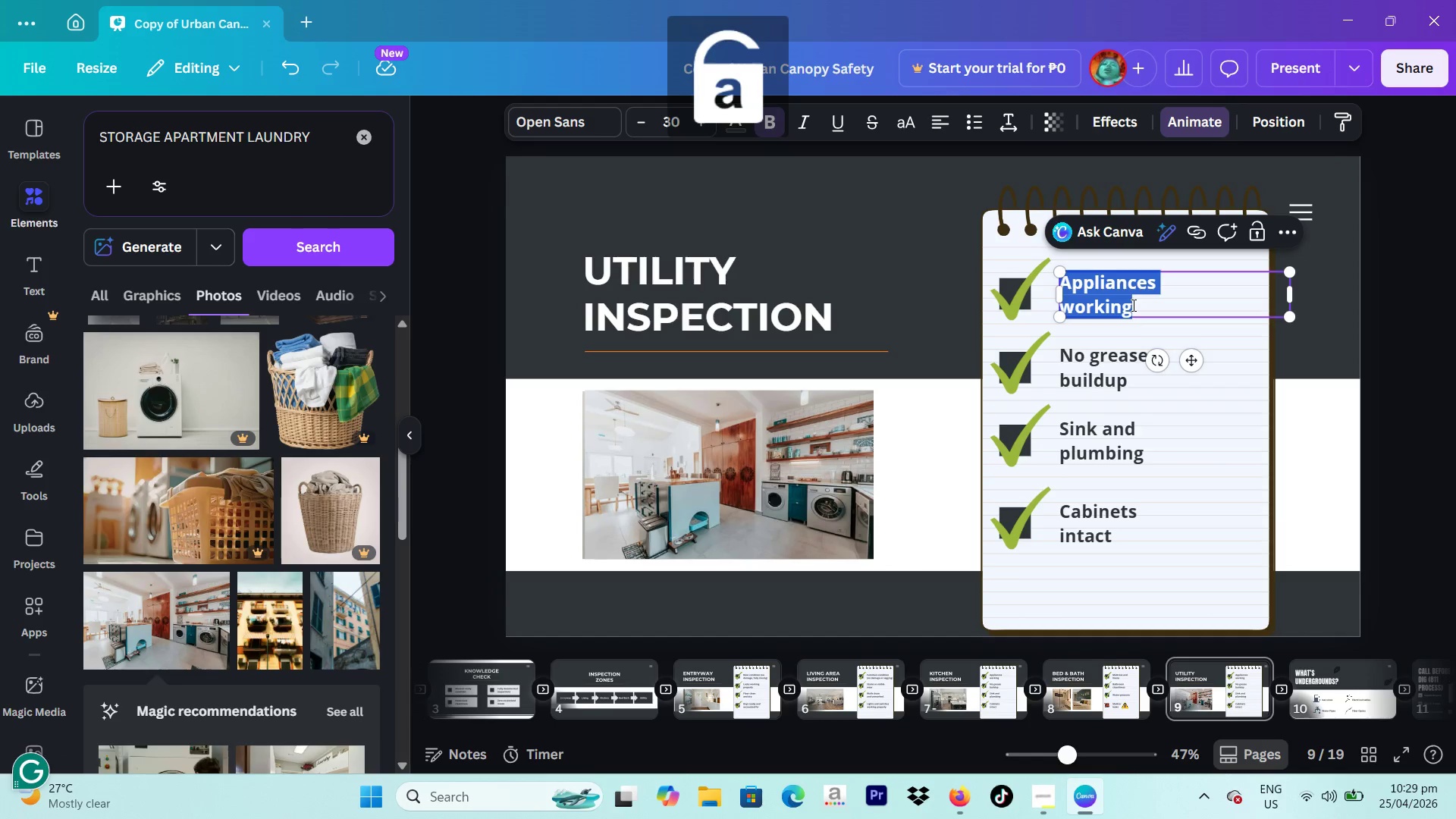 
key(CapsLock)
 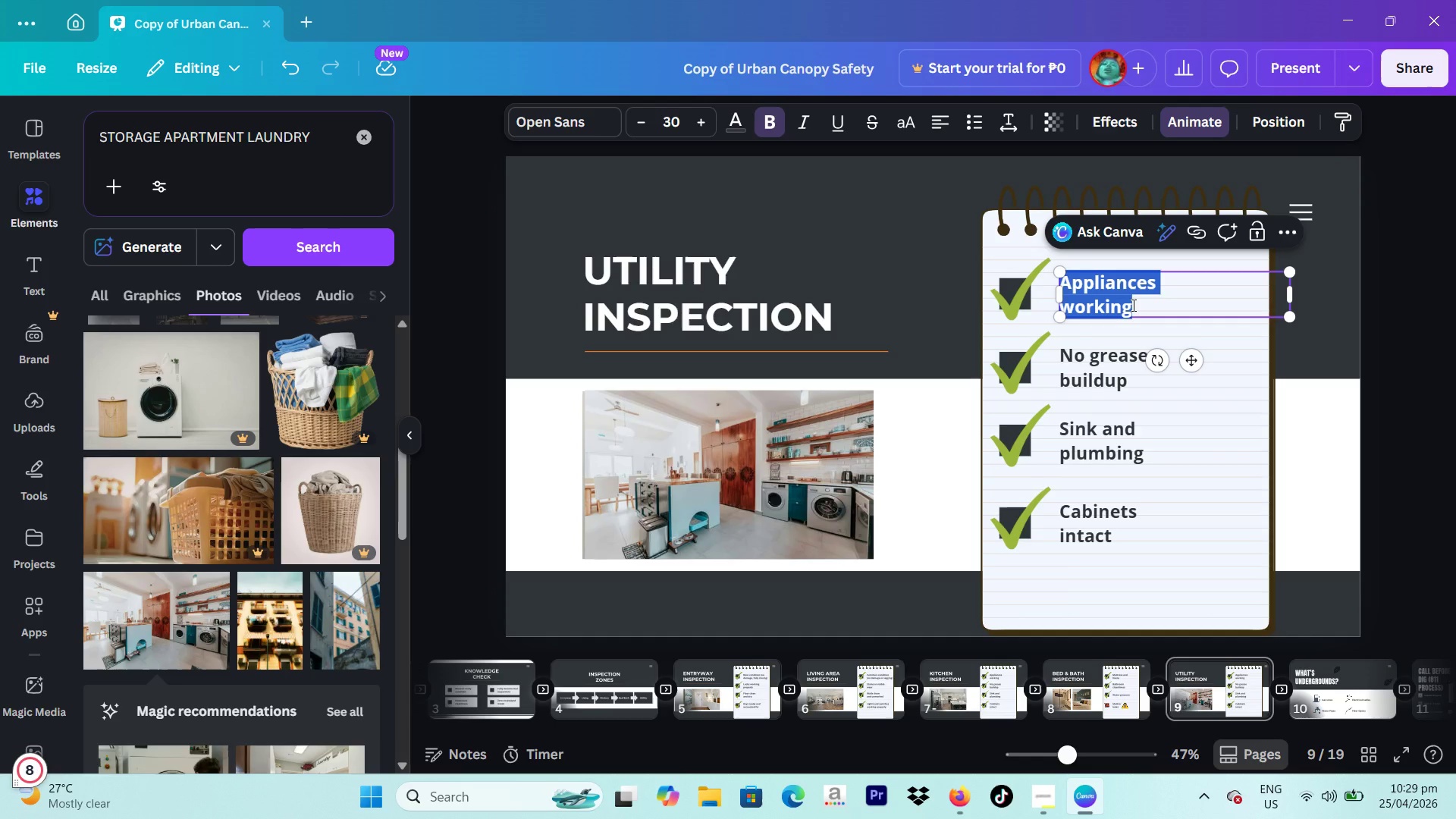 
wait(14.64)
 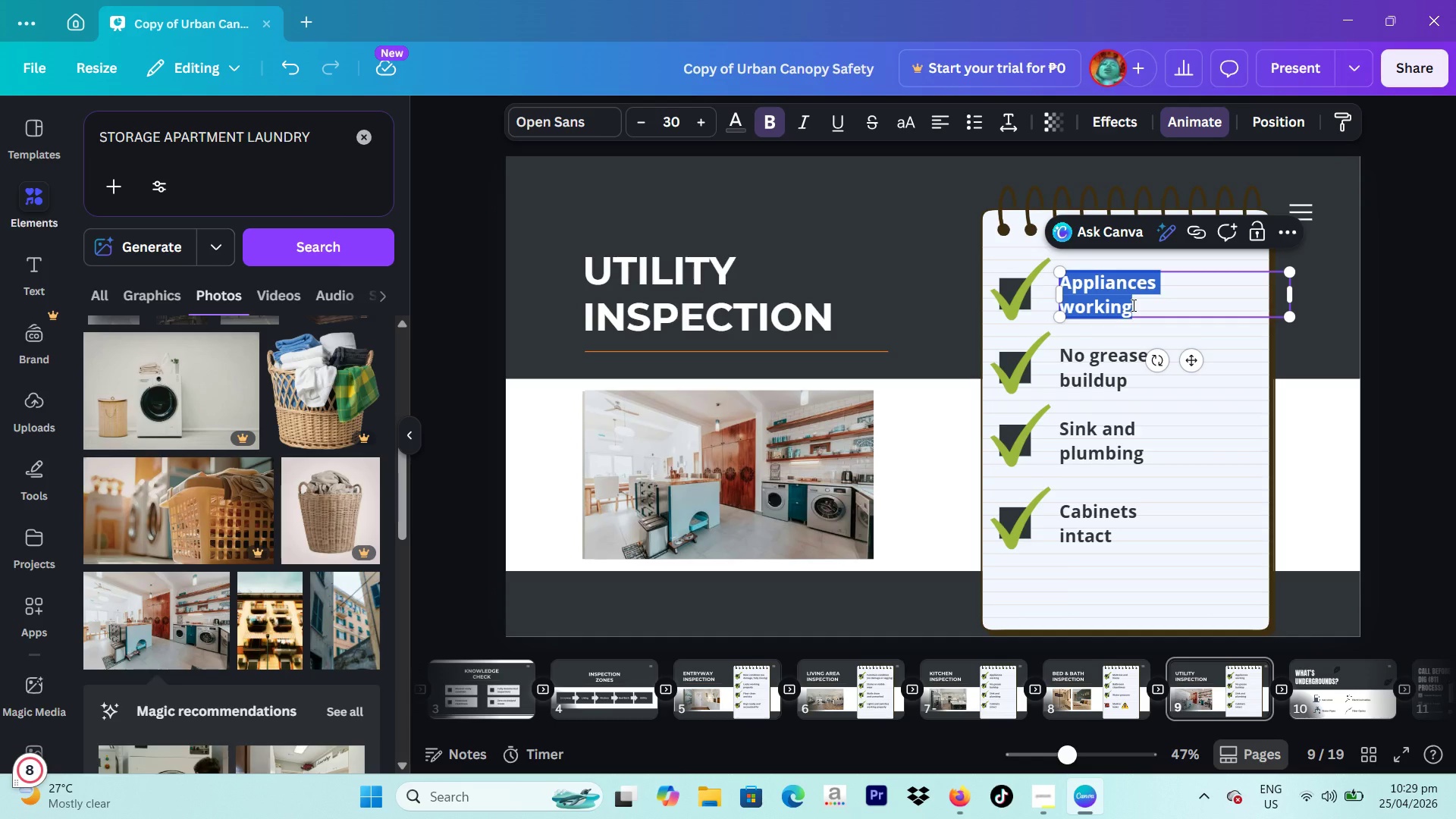 
type(AC/HV)
key(Backspace)
key(Backspace)
key(Backspace)
key(Backspace)
key(Backspace)
type(ac/hvac )
 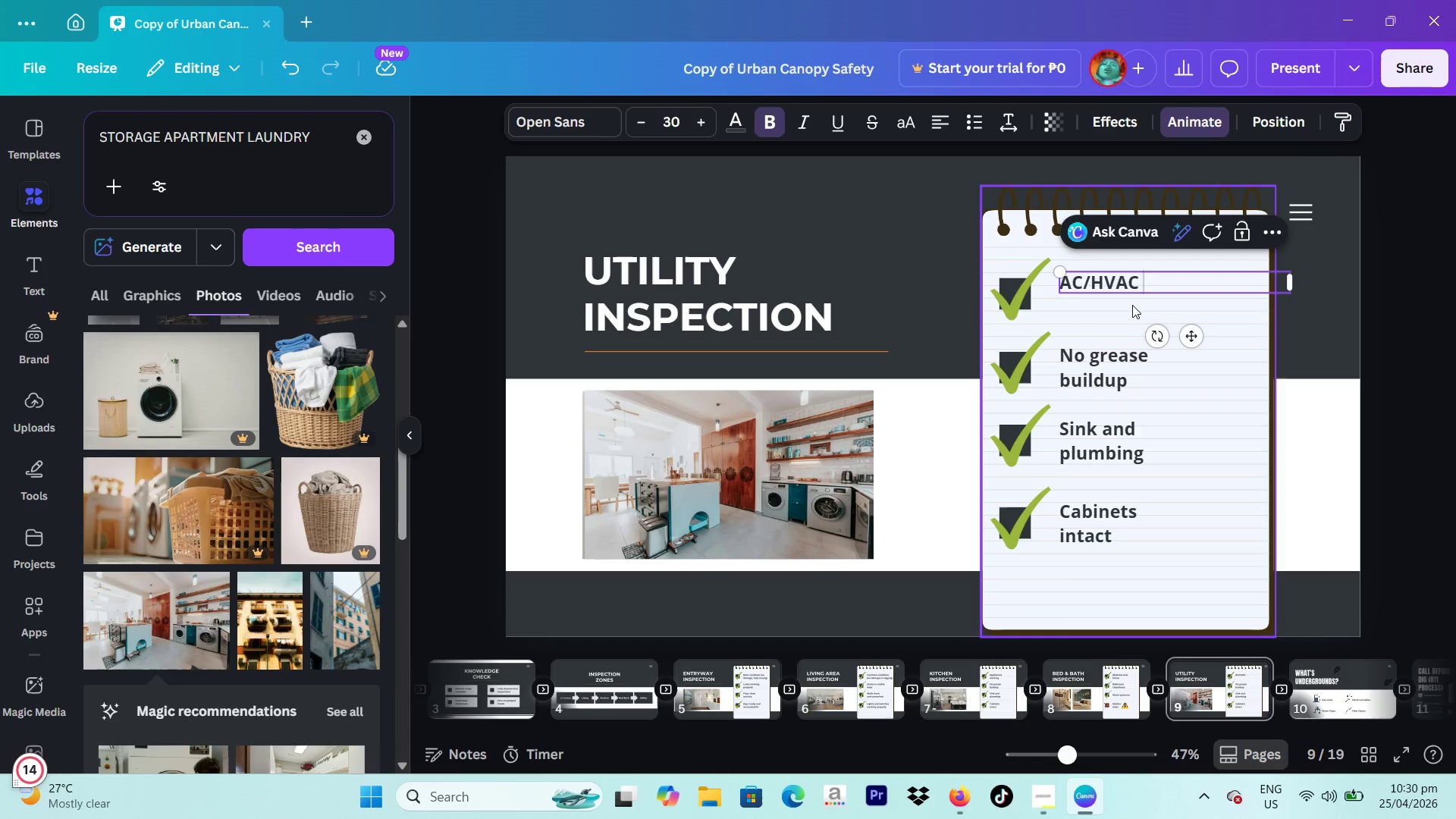 
key(Enter)
 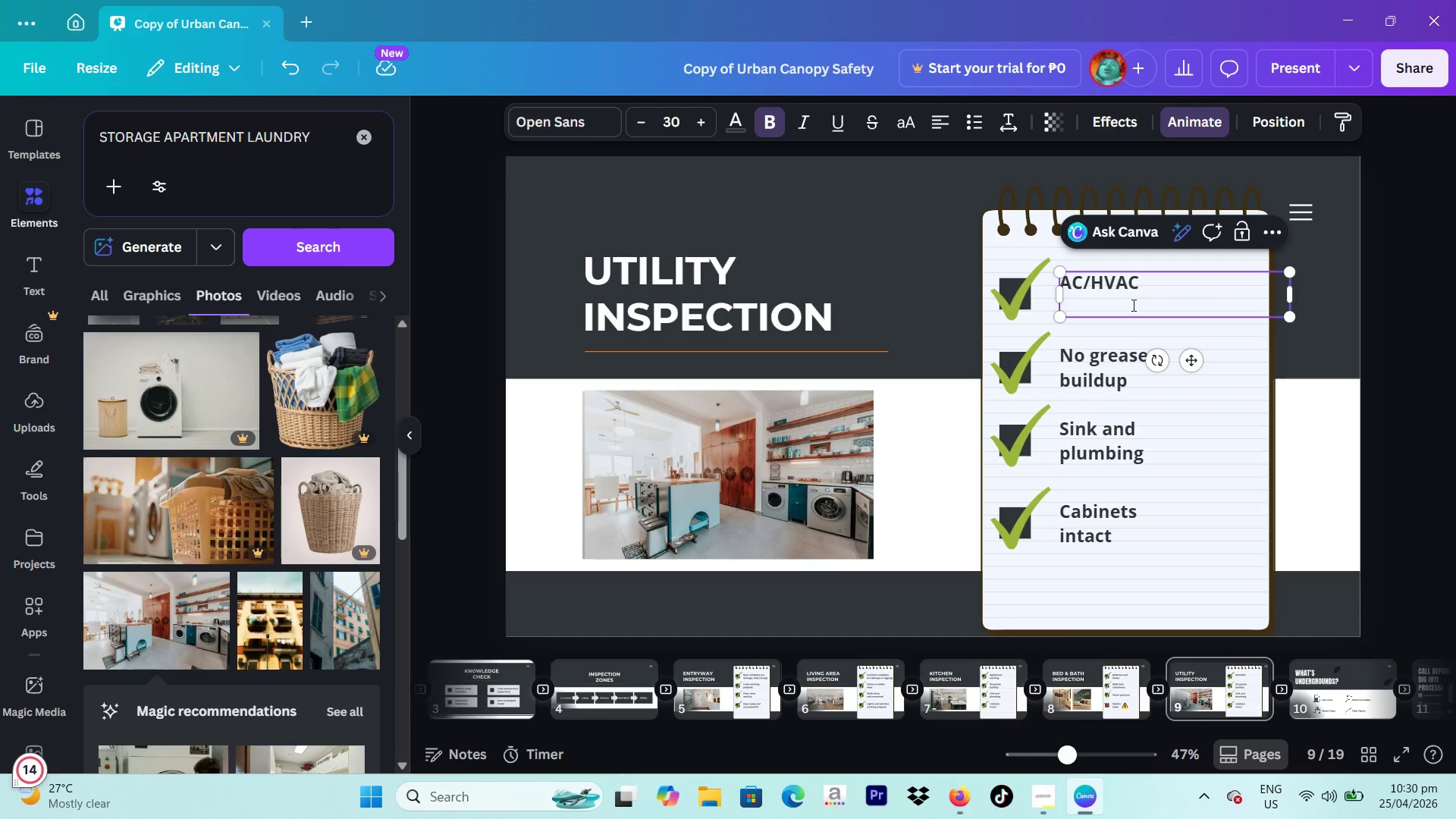 
type(worki)
key(Backspace)
key(Backspace)
key(Backspace)
key(Backspace)
key(Backspace)
type(WORKING)
 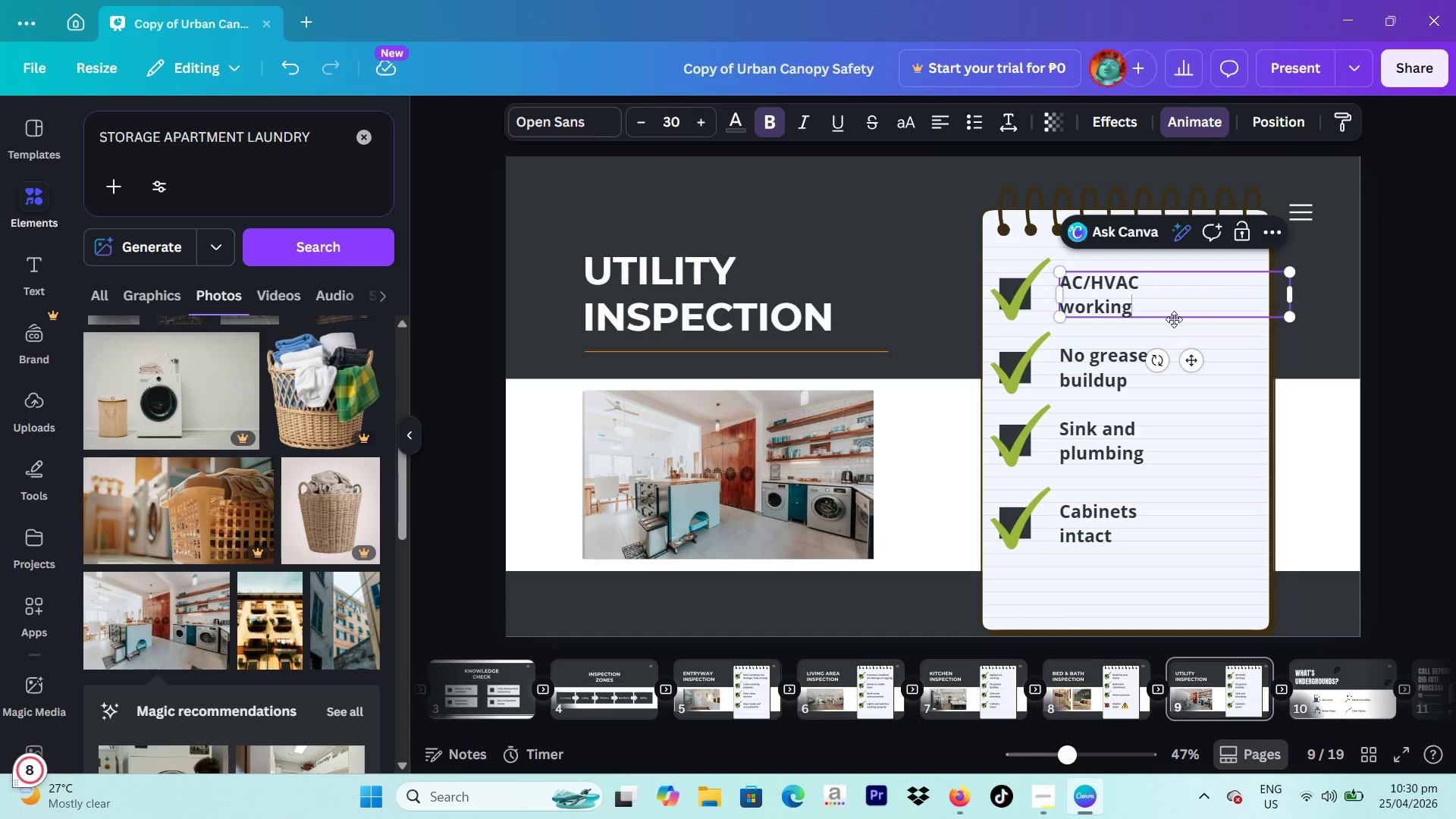 
double_click([1093, 369])
 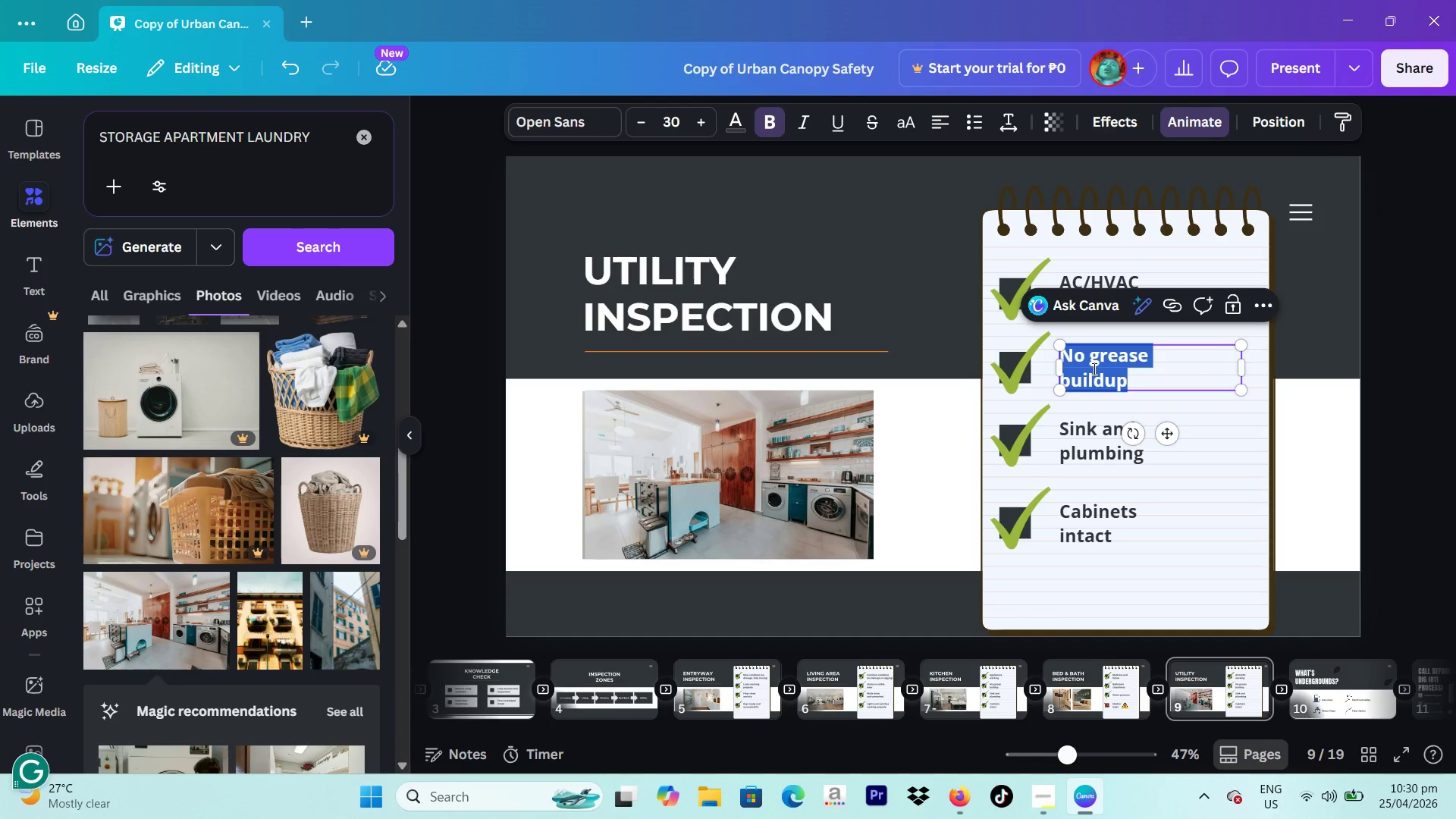 
type(Laundry )
 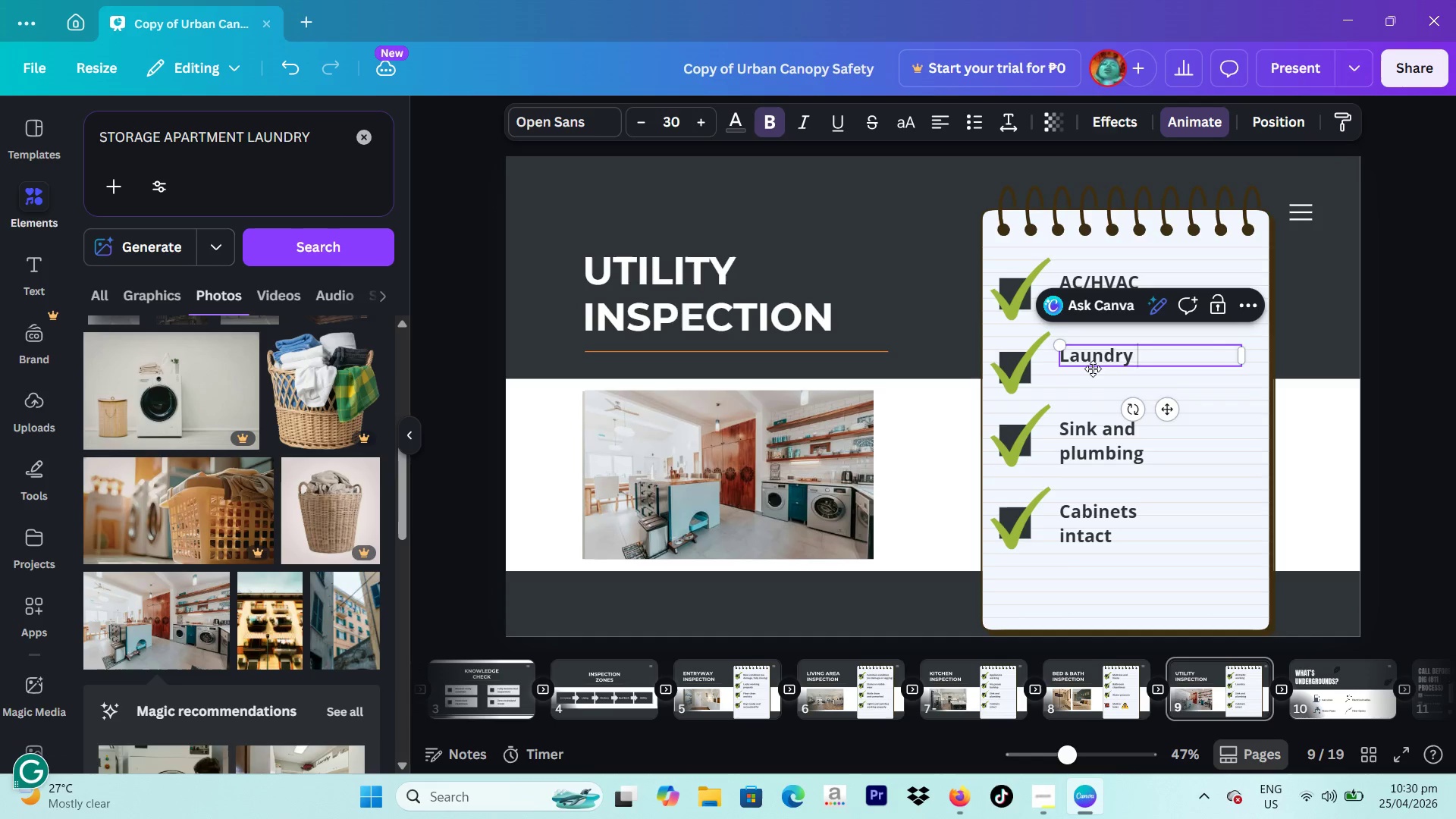 
key(Enter)
 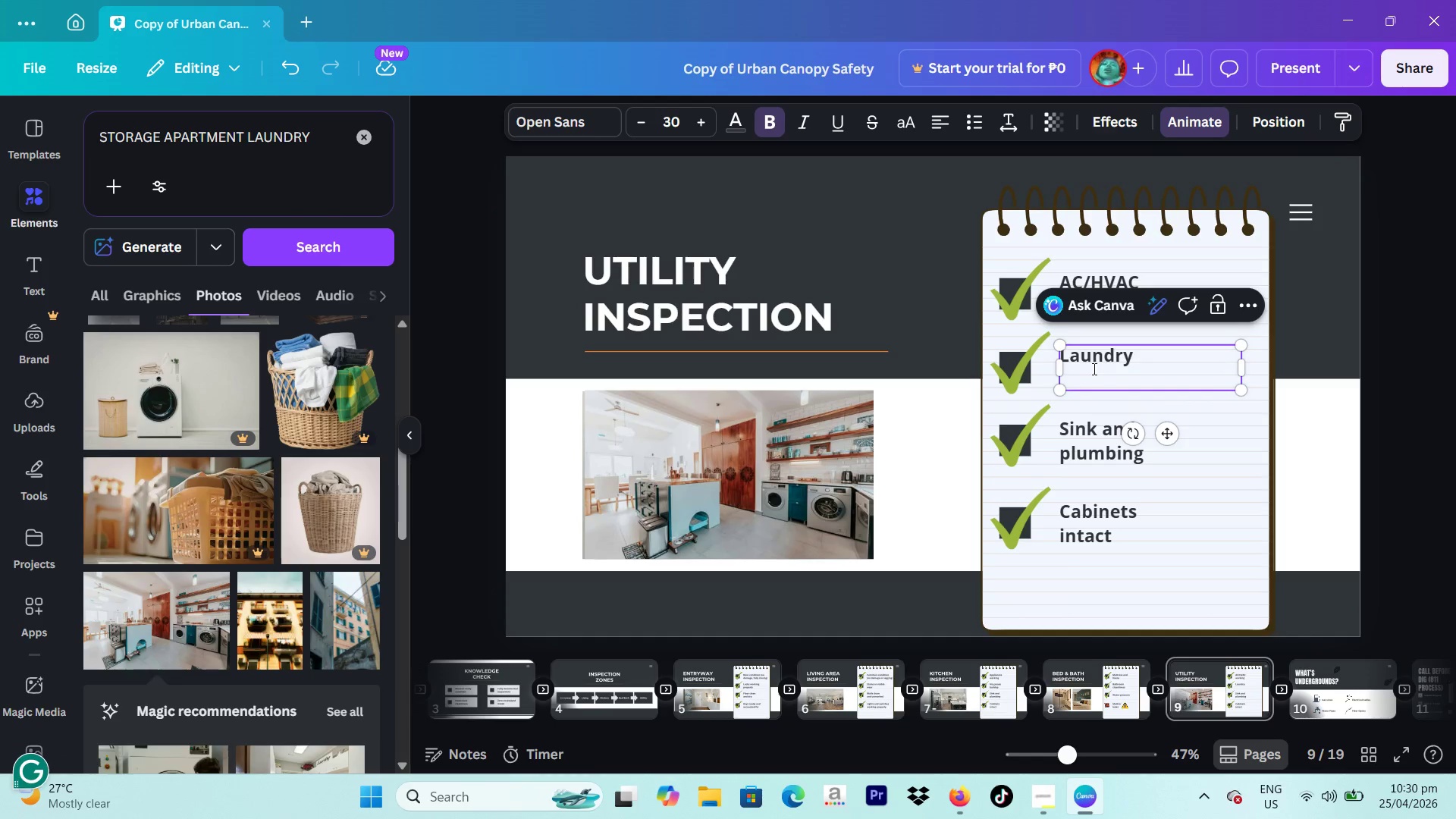 
type(machines)
 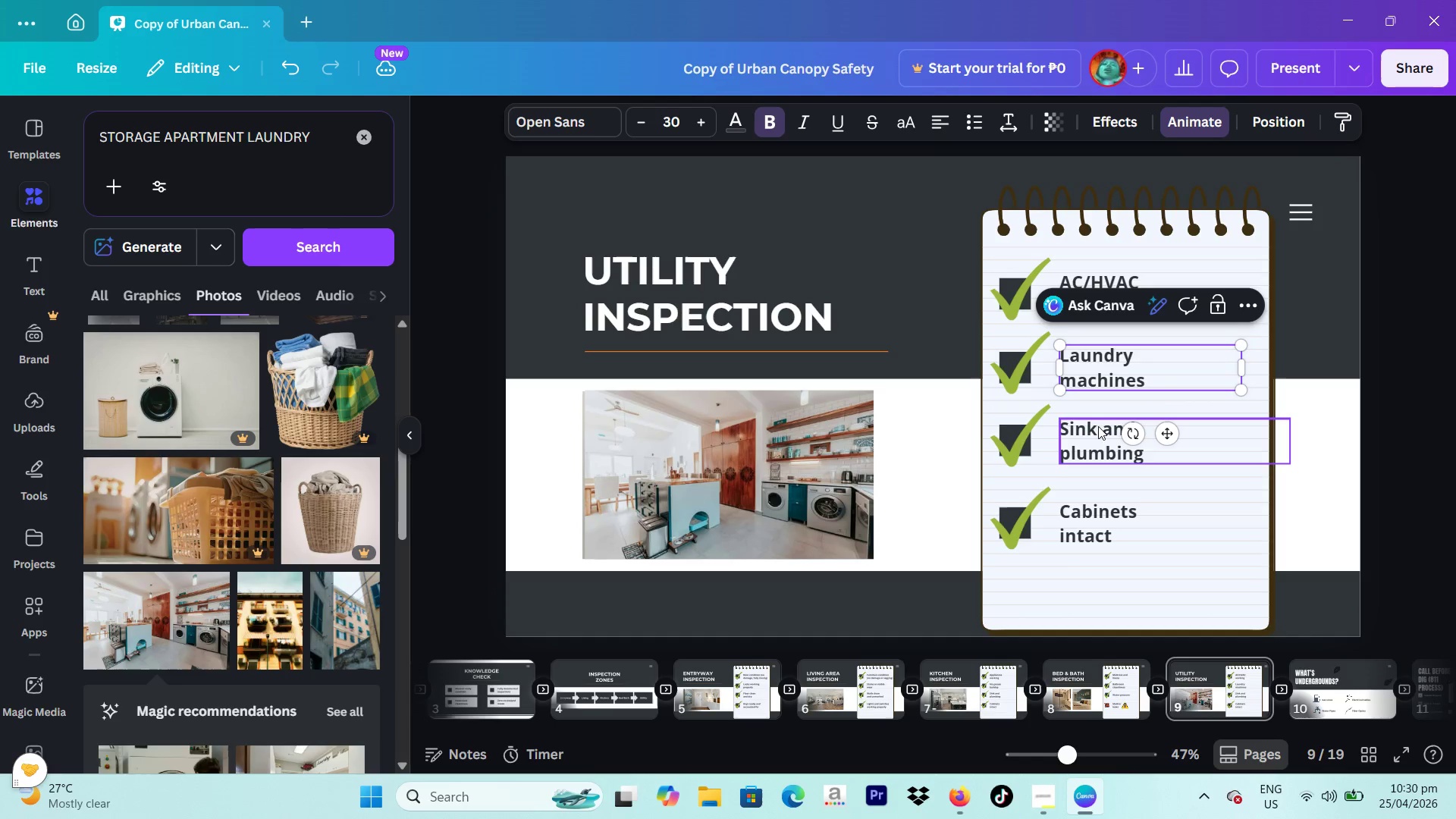 
double_click([1096, 435])
 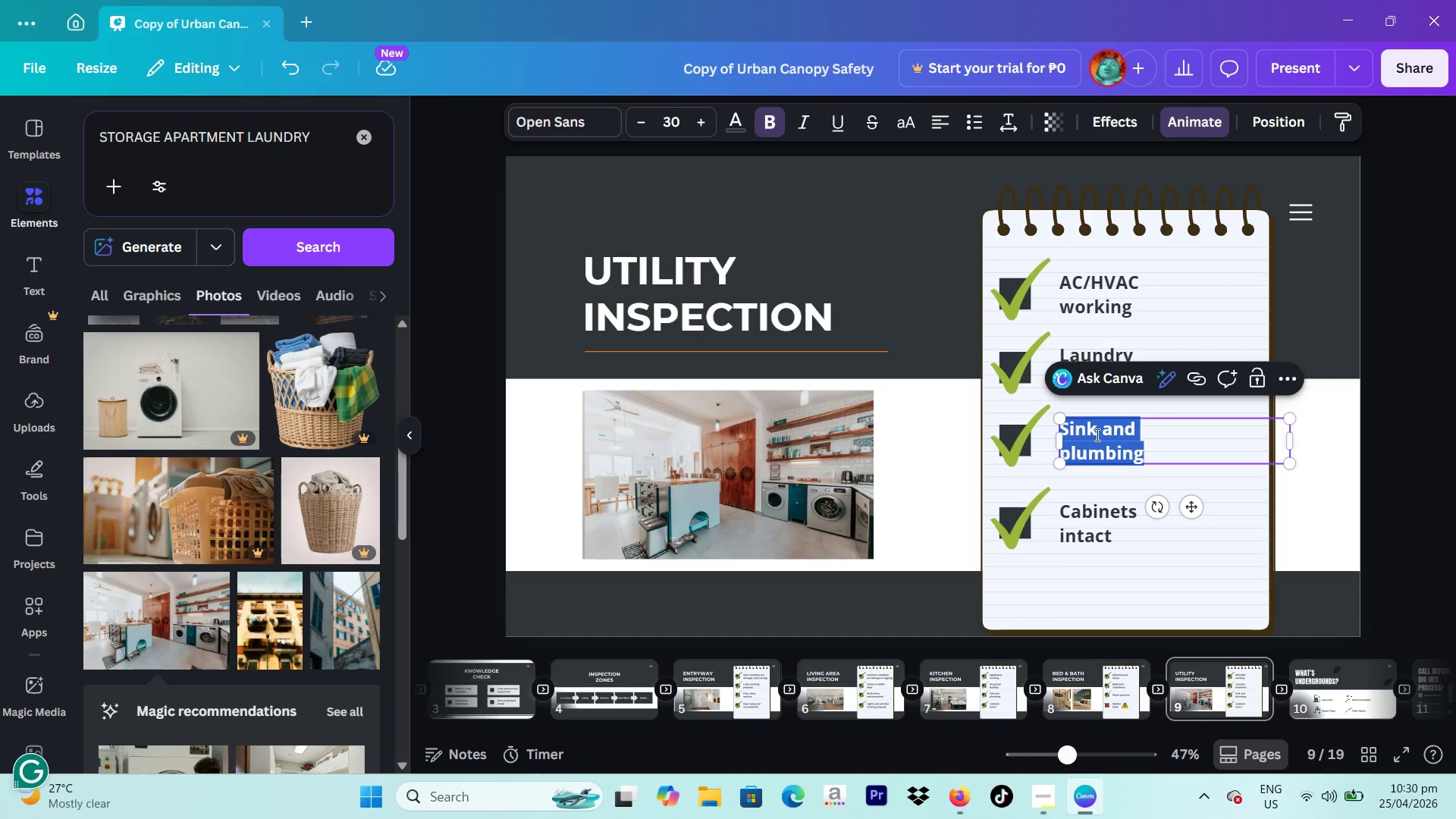 
type(Storage )
 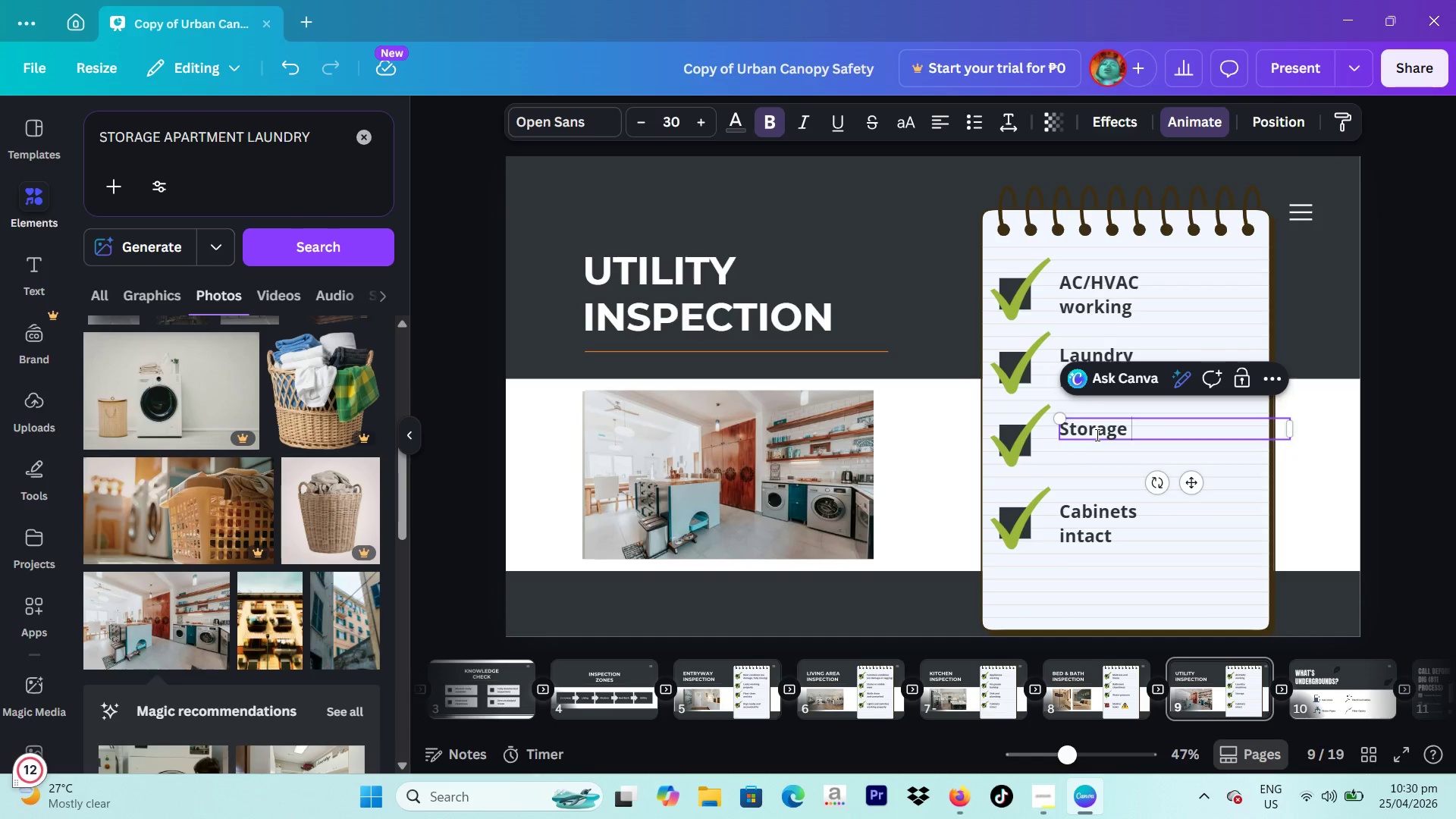 
key(Enter)
 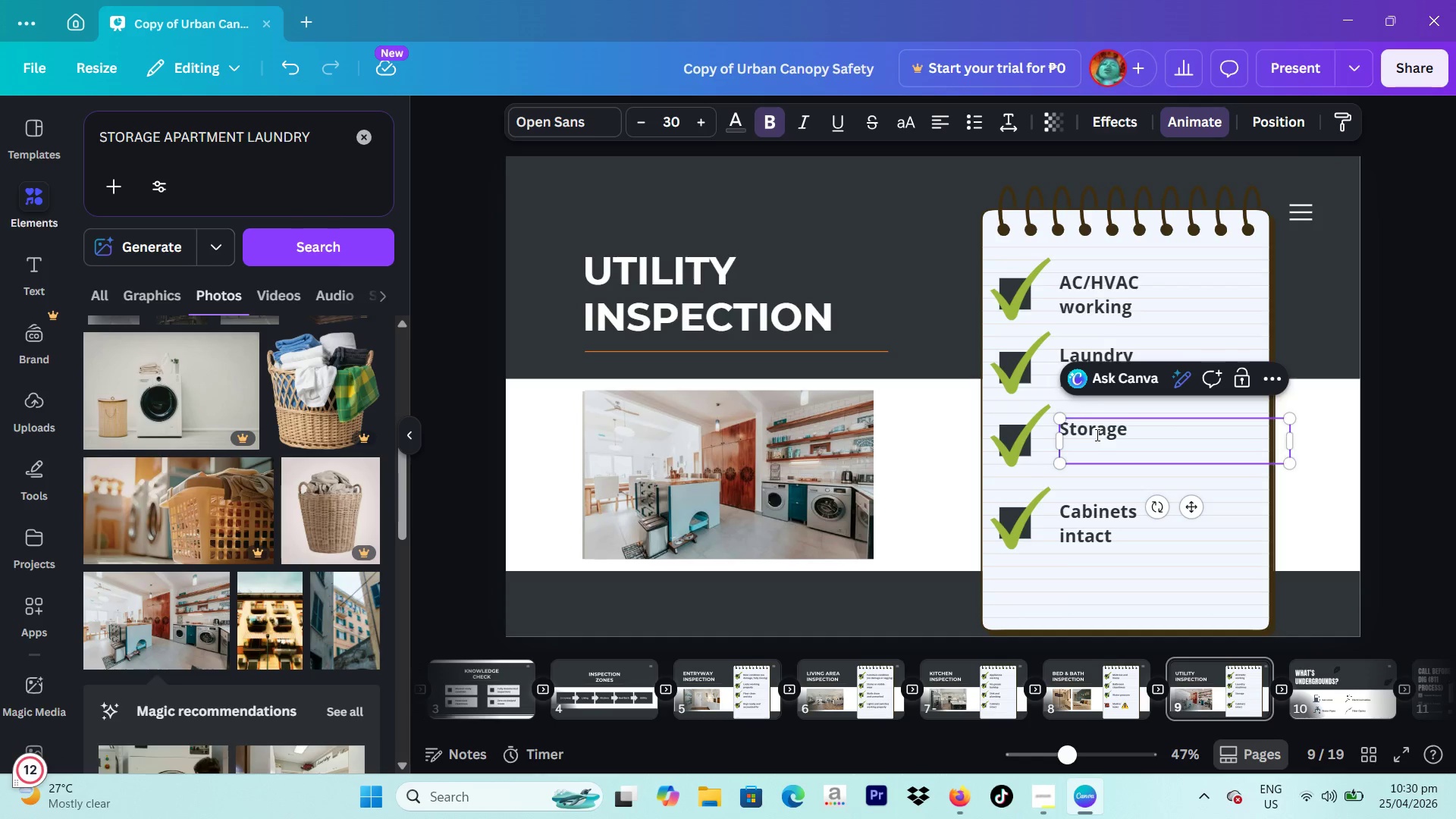 
type(clean)
 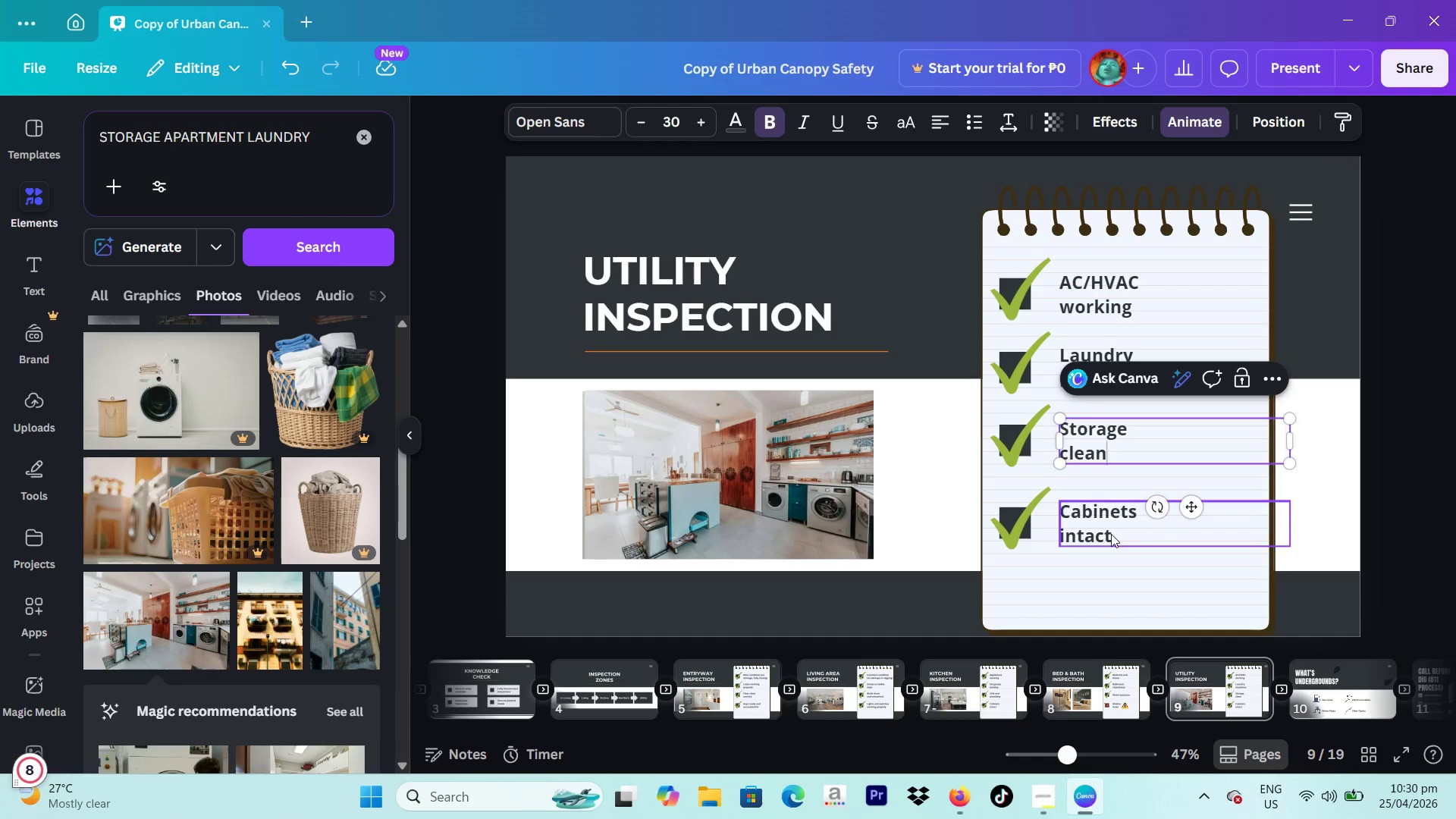 
double_click([1111, 534])
 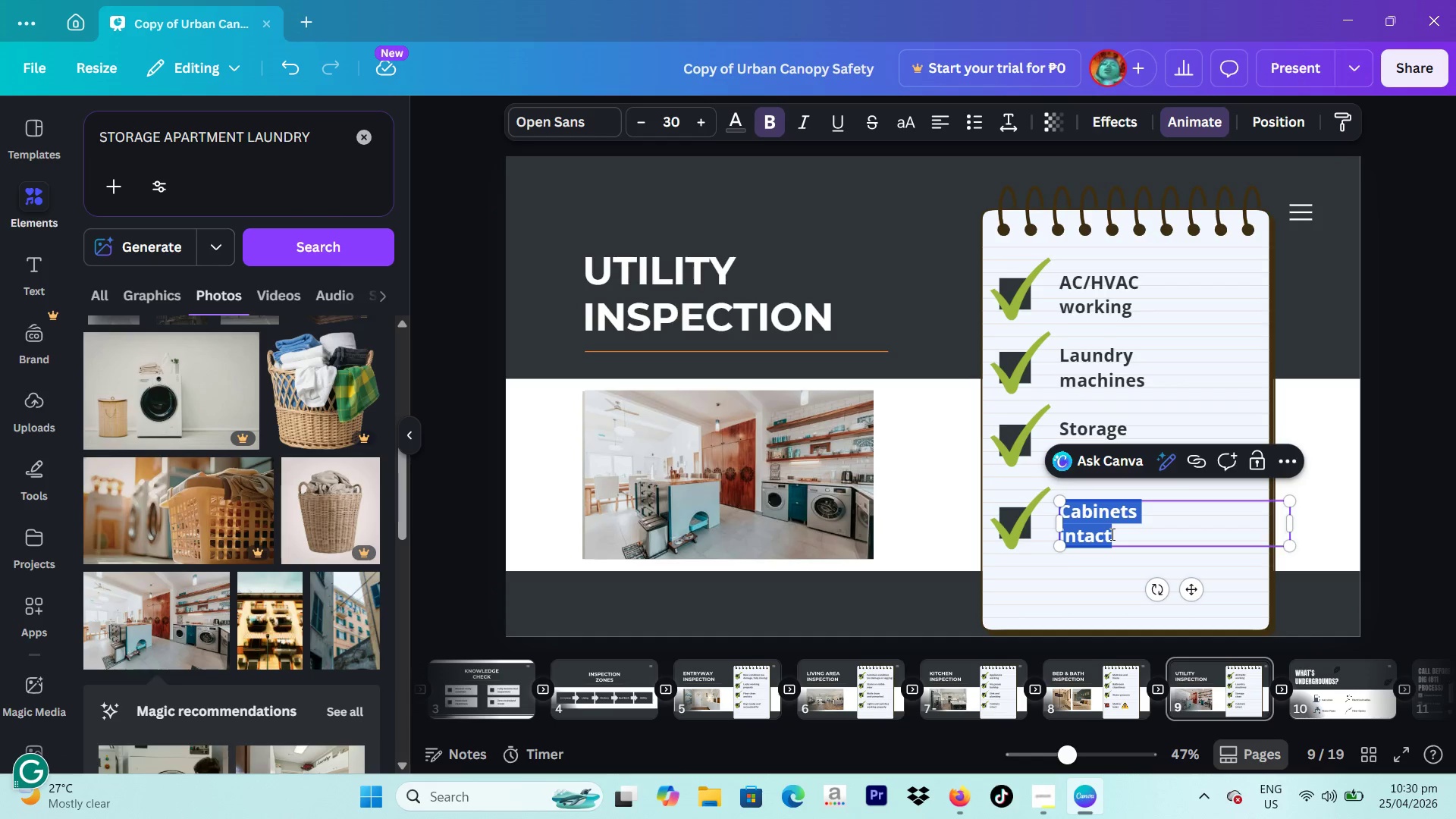 
type(Supplies)
 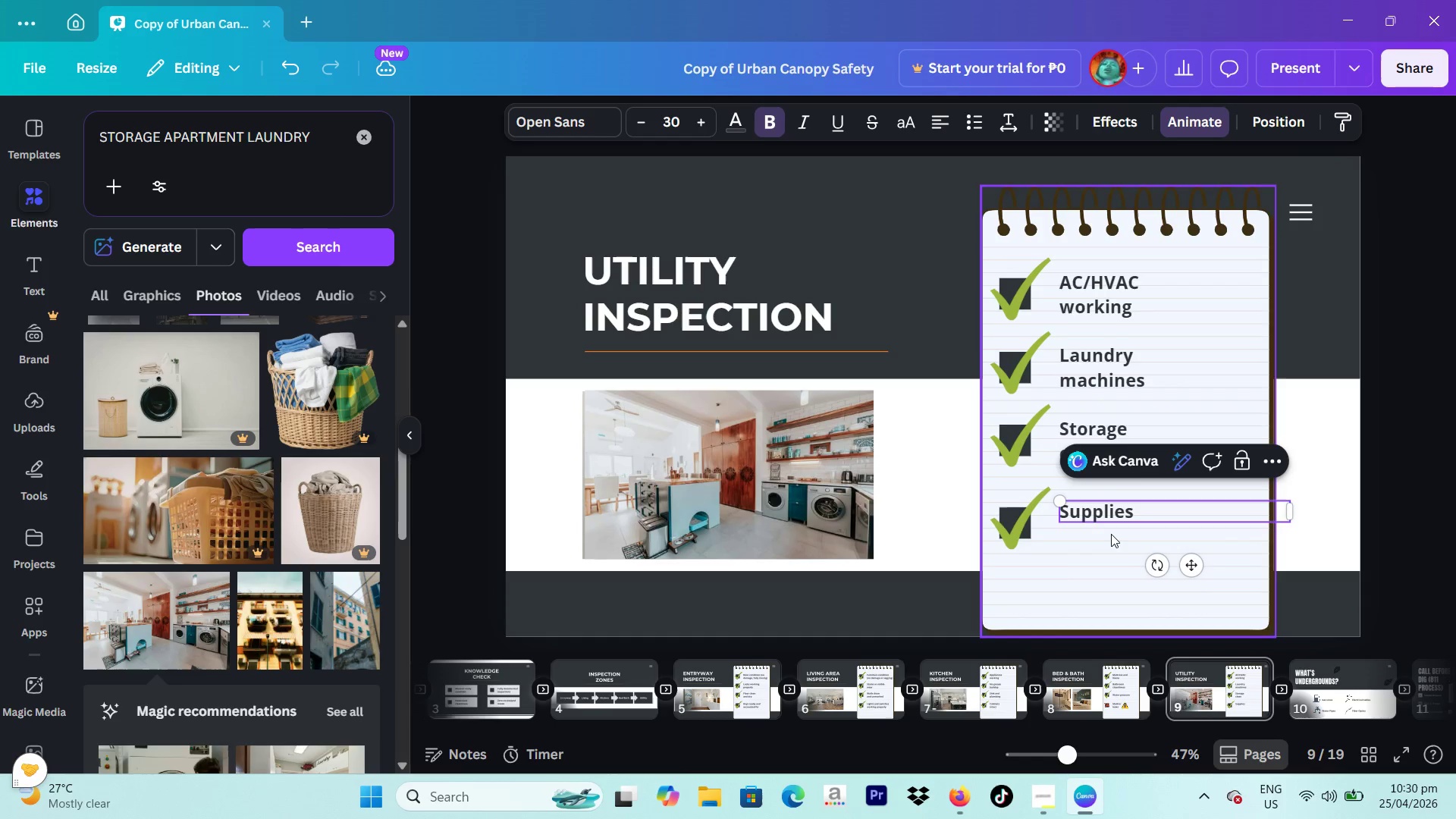 
key(Enter)
 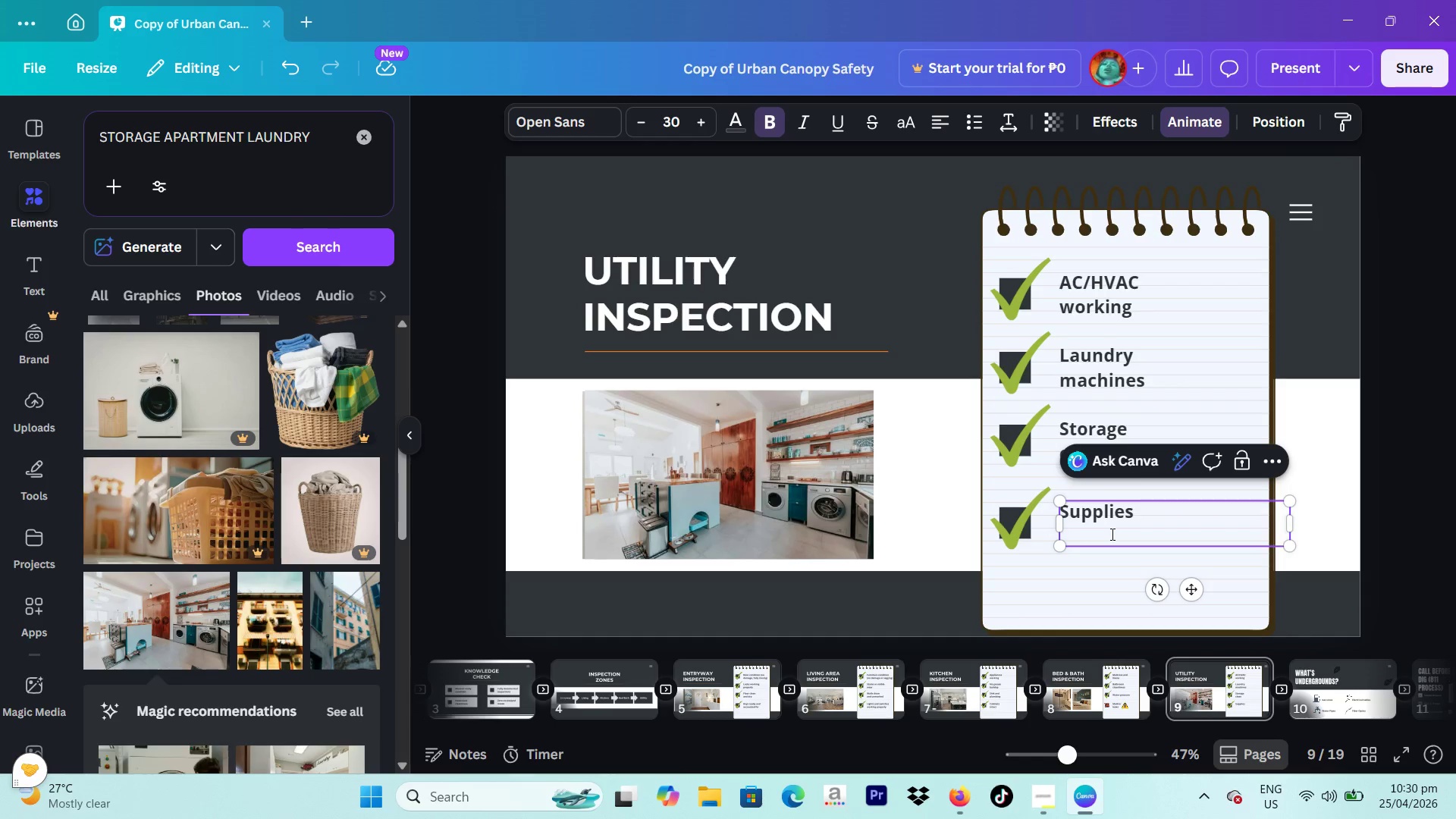 
type(stocked)
 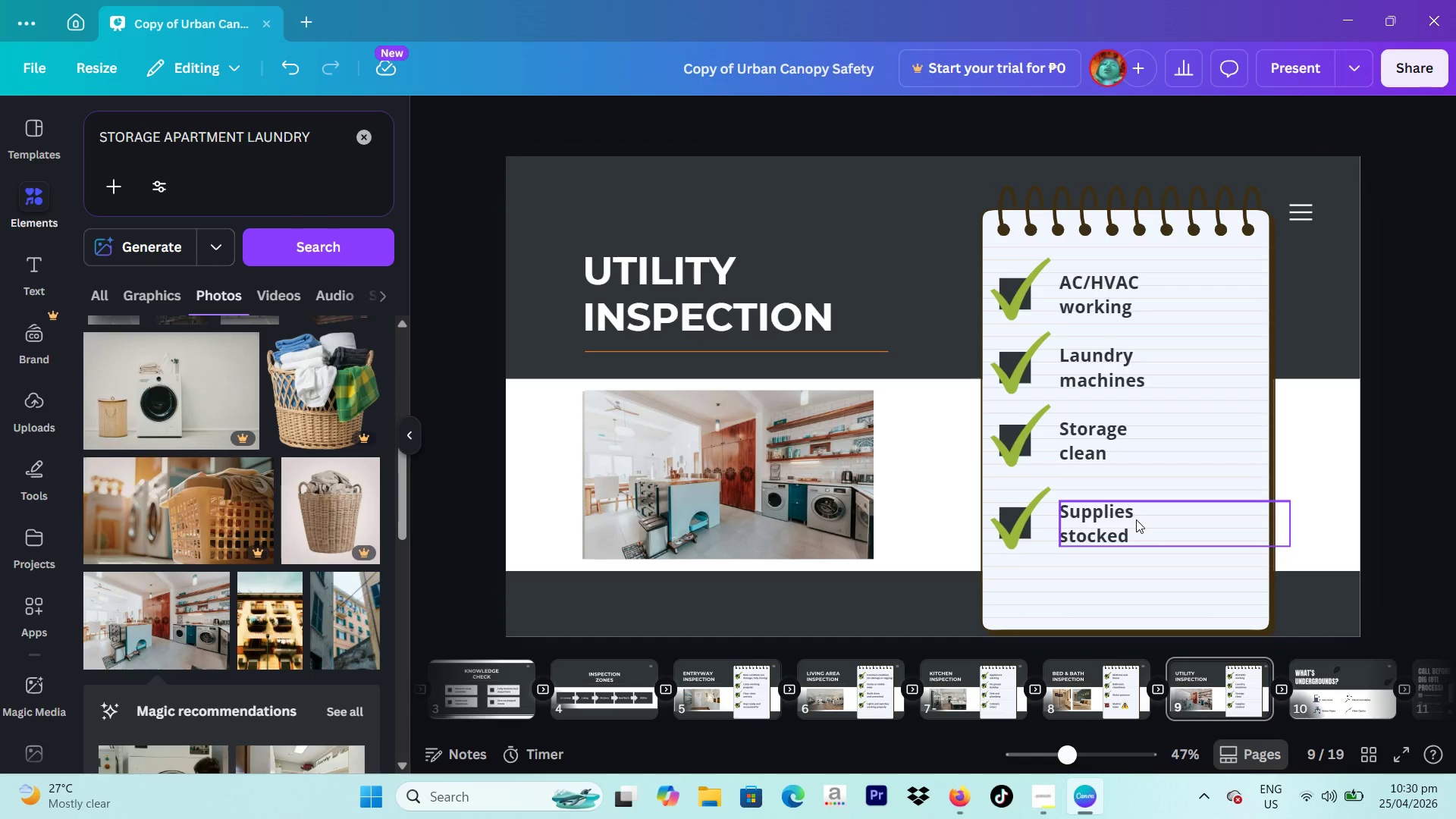 
wait(17.69)
 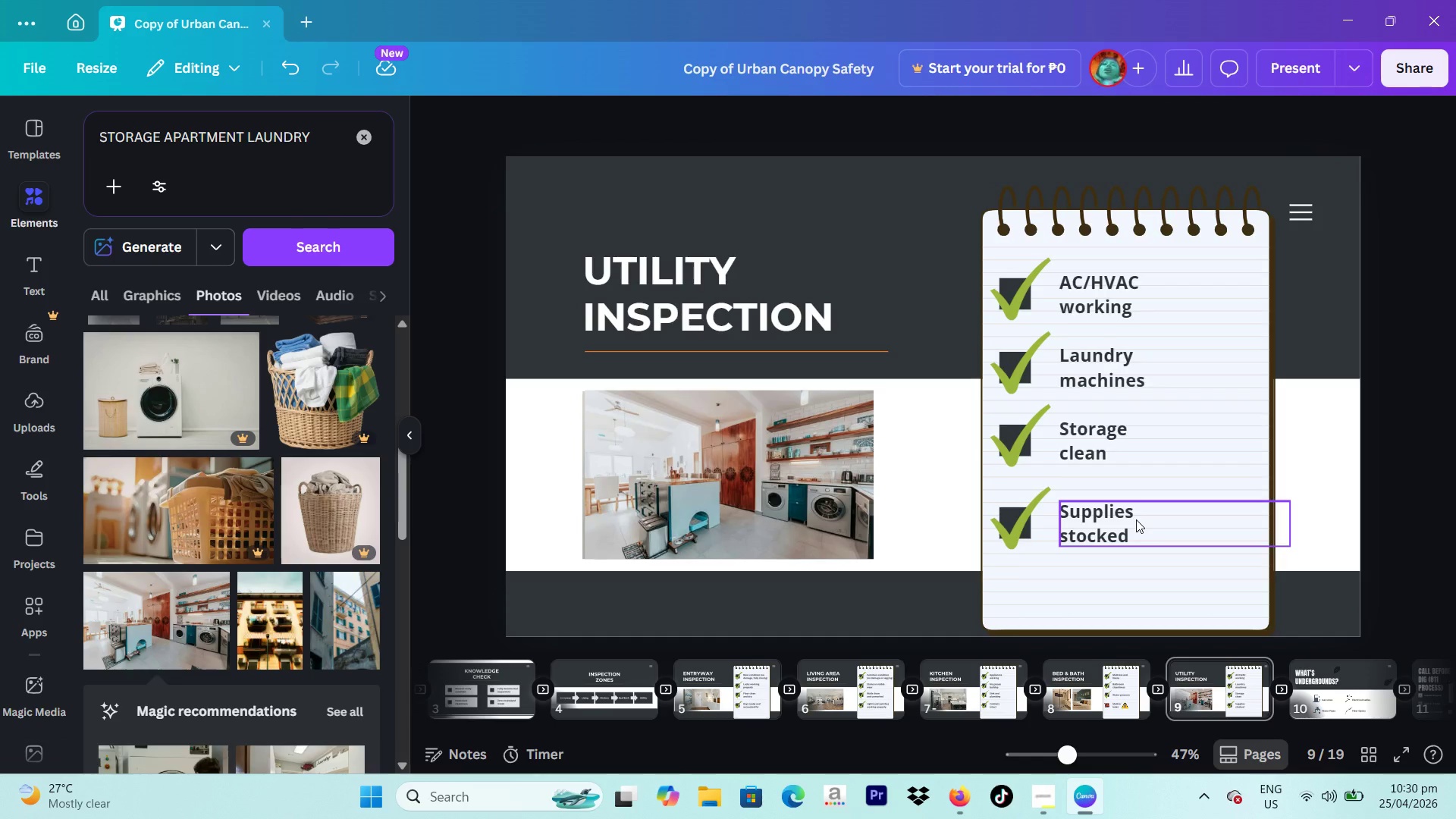 
scroll: coordinate [1231, 682], scroll_direction: down, amount: 3.0
 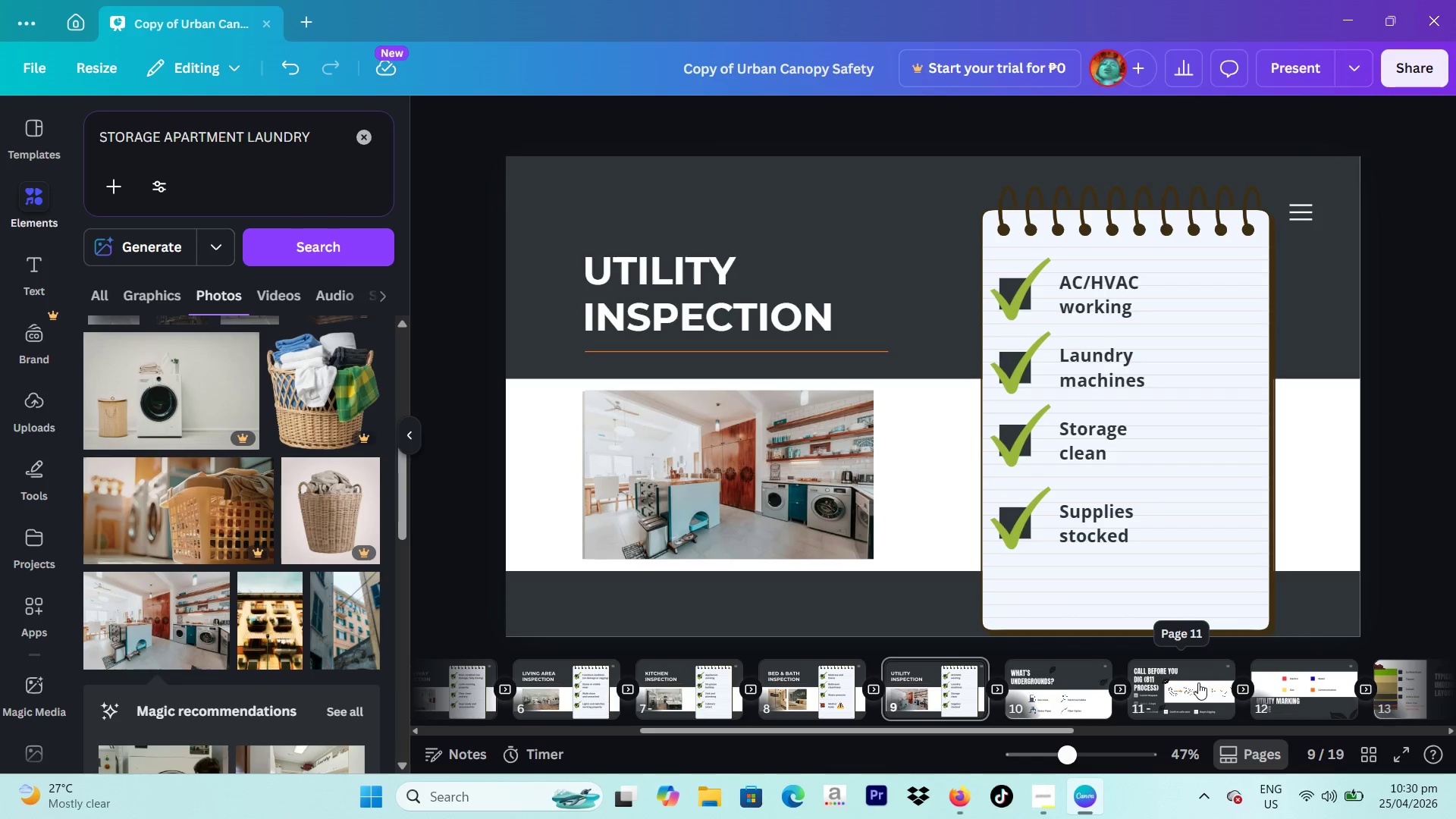 
left_click_drag(start_coordinate=[1198, 682], to_coordinate=[1050, 682])
 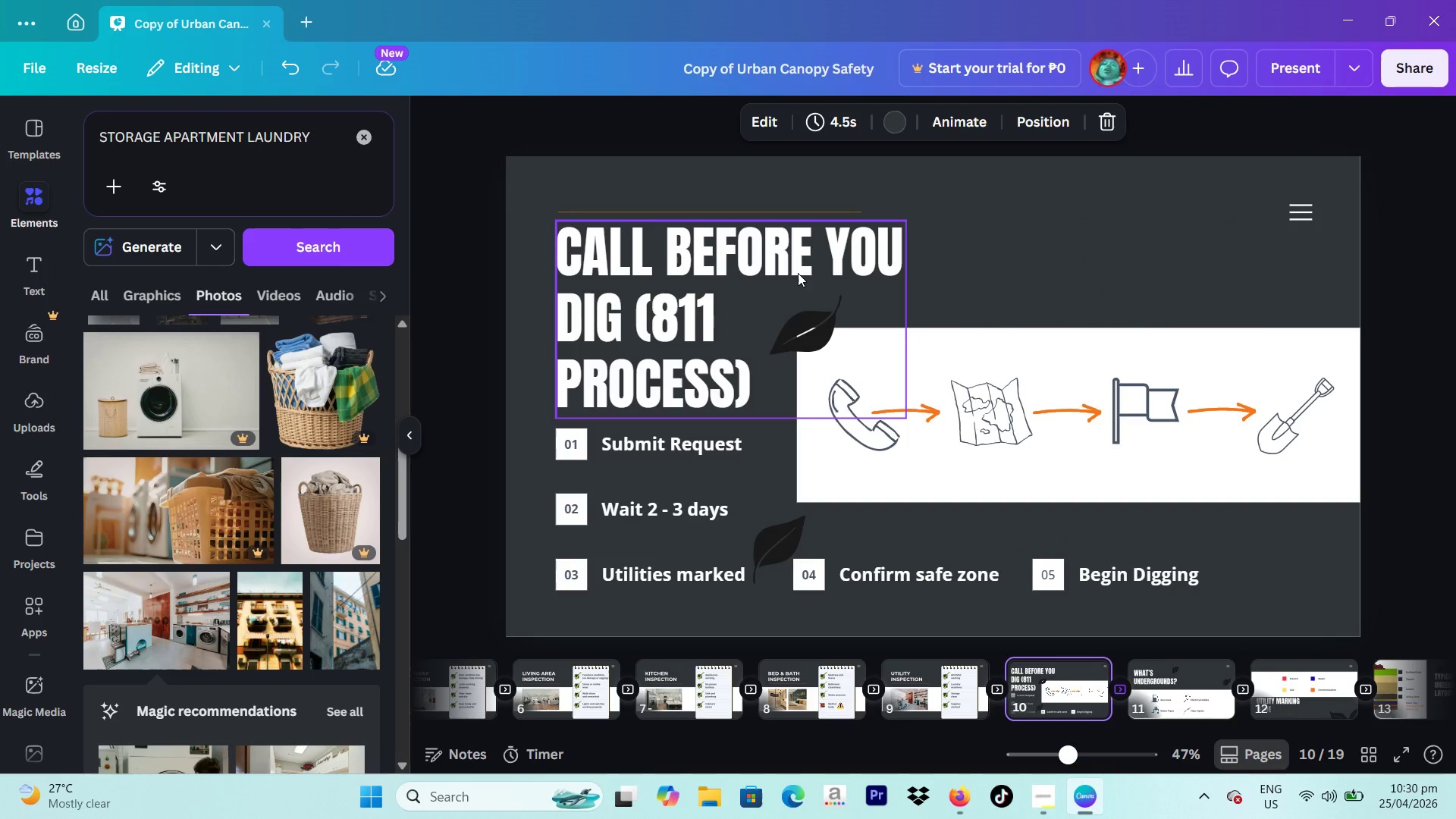 
left_click([794, 272])
 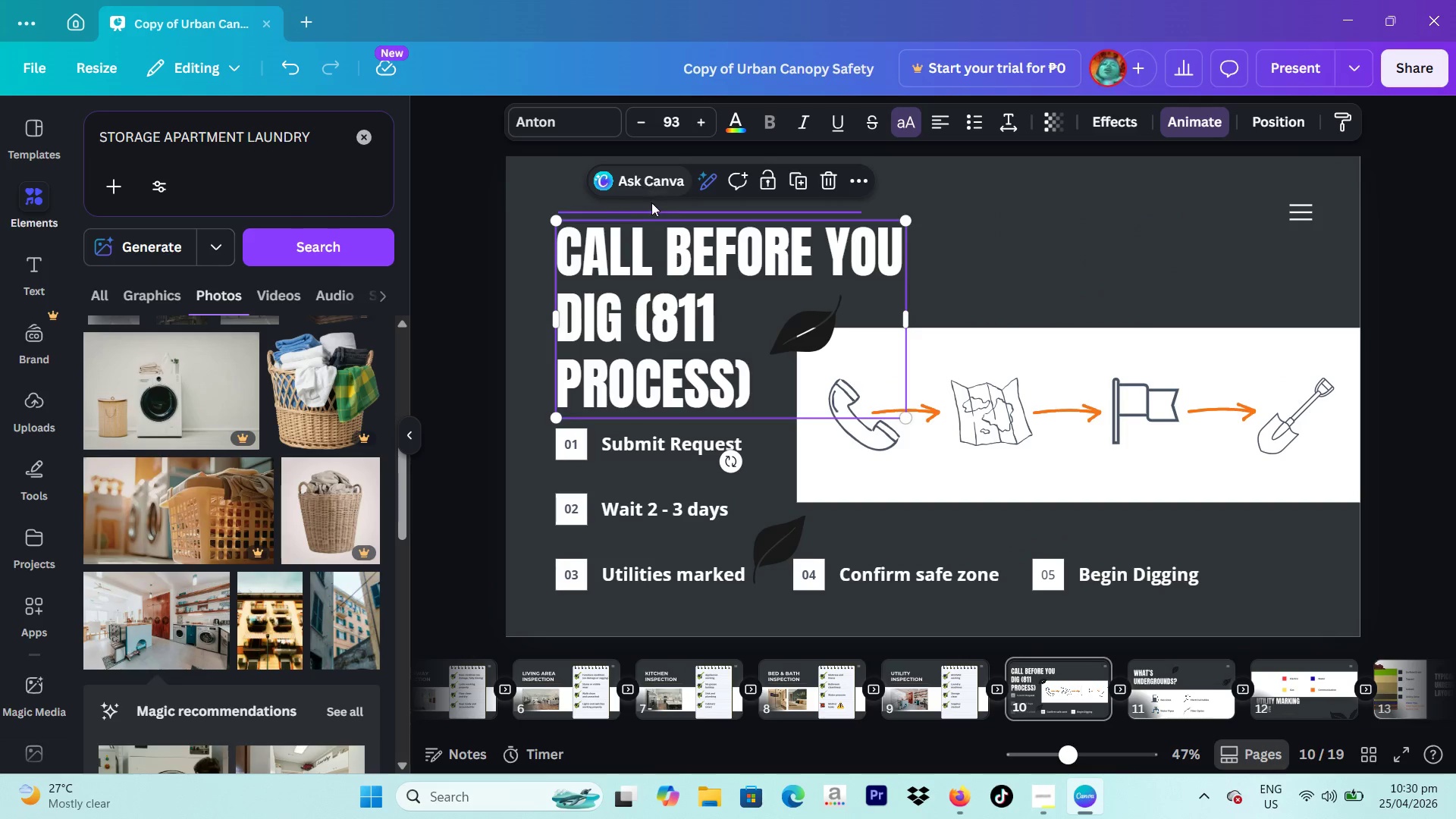 
left_click([651, 202])
 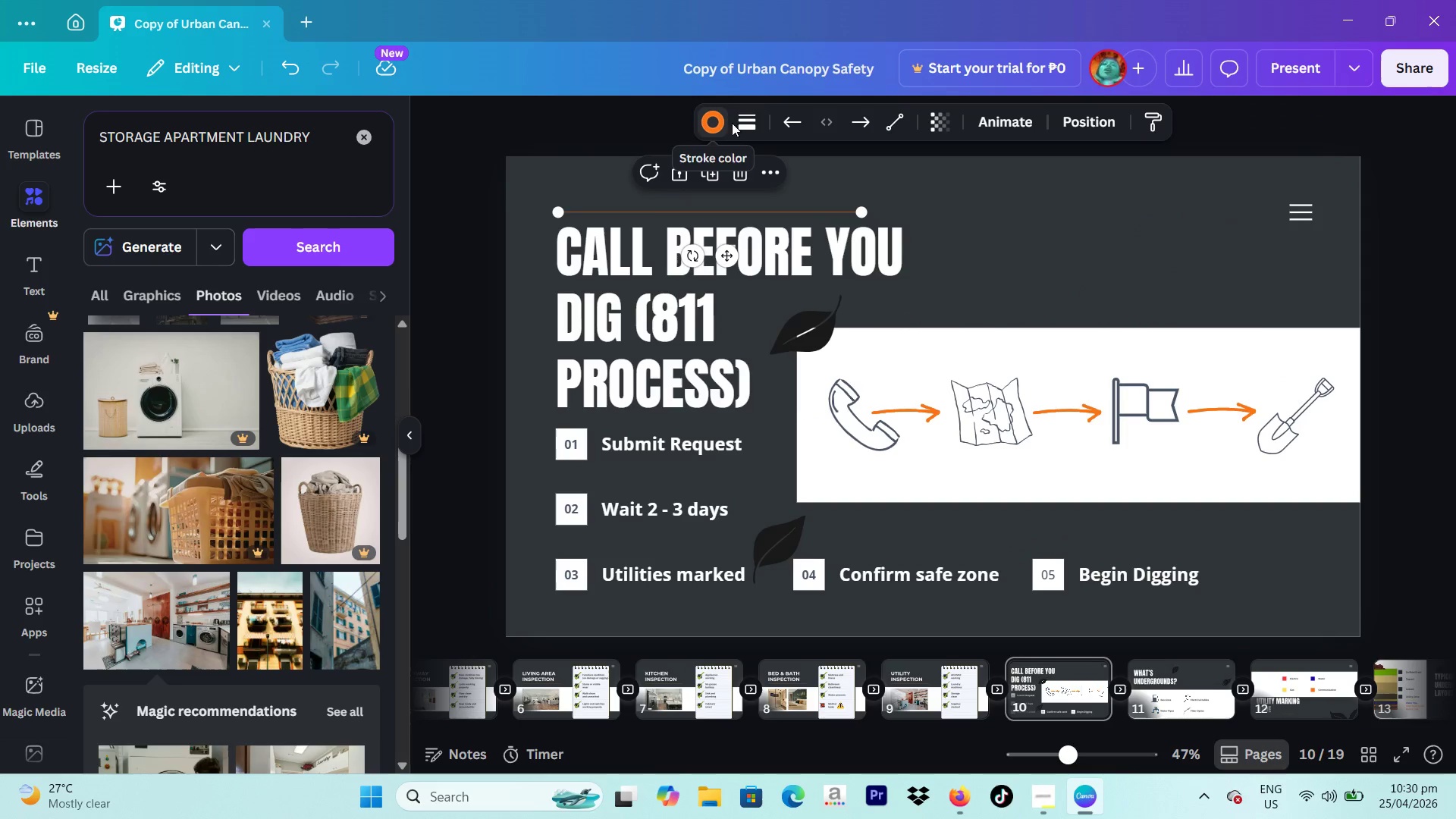 
left_click([736, 123])
 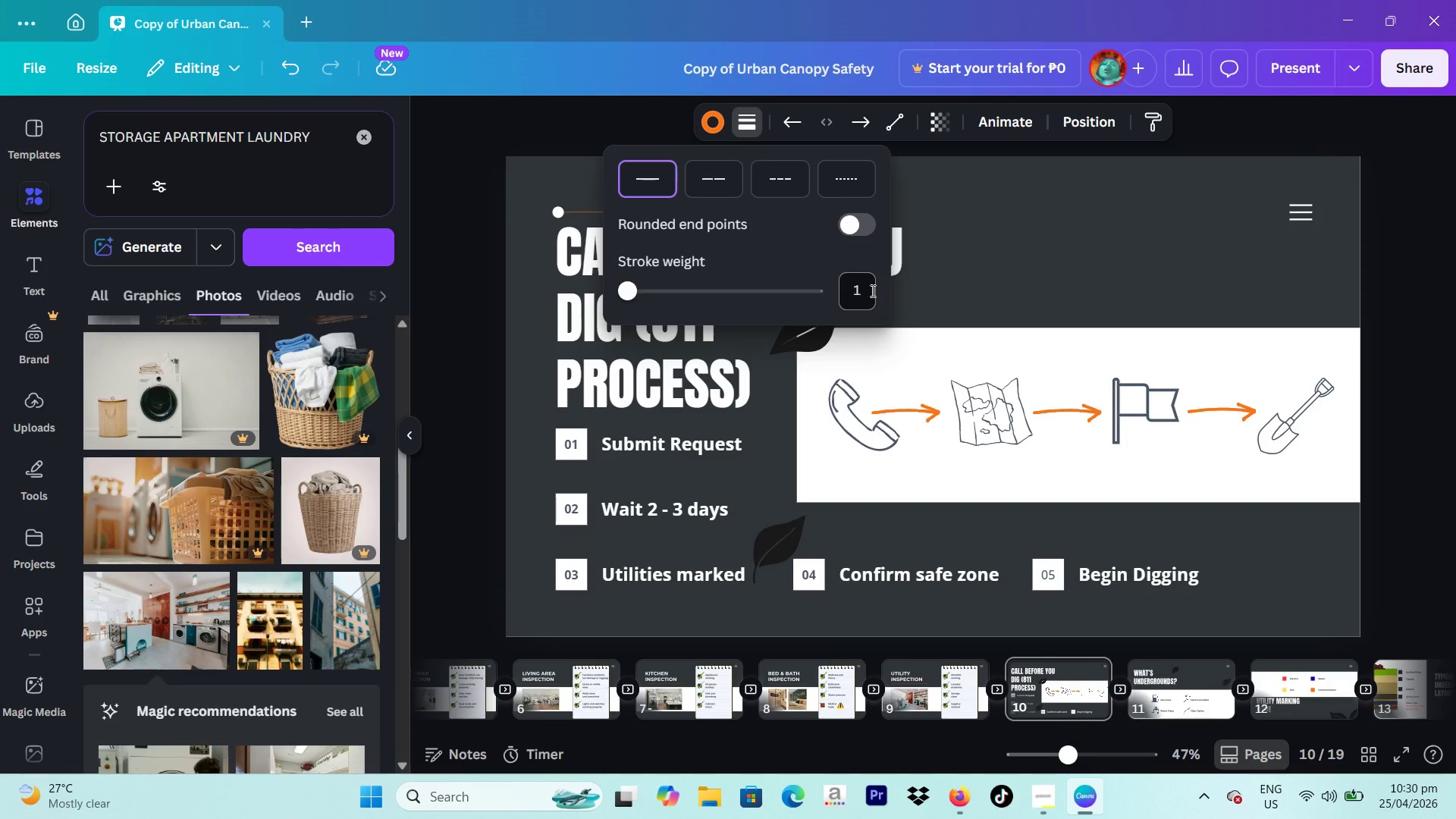 
left_click_drag(start_coordinate=[871, 290], to_coordinate=[814, 293])
 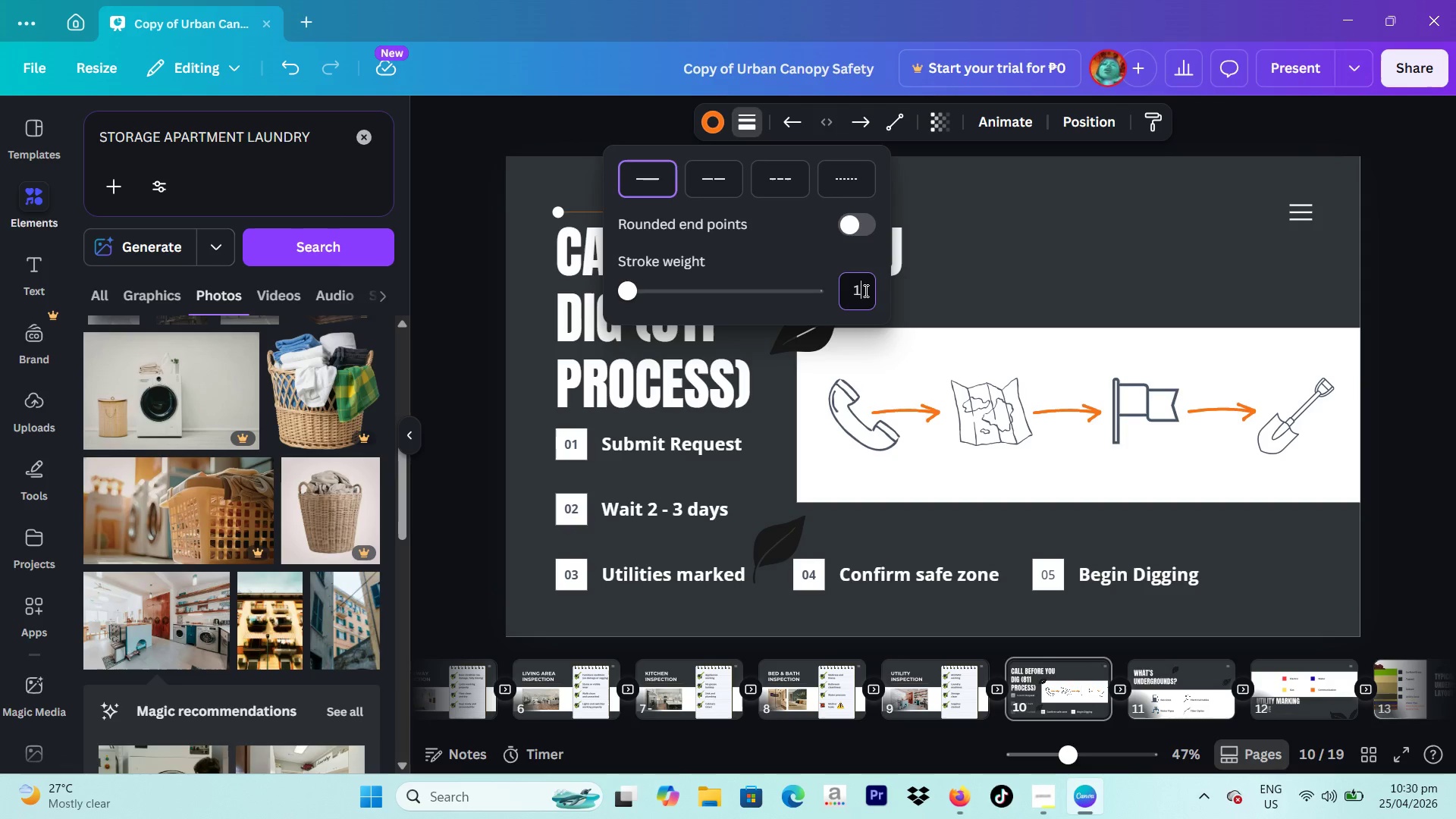 
double_click([864, 290])
 